 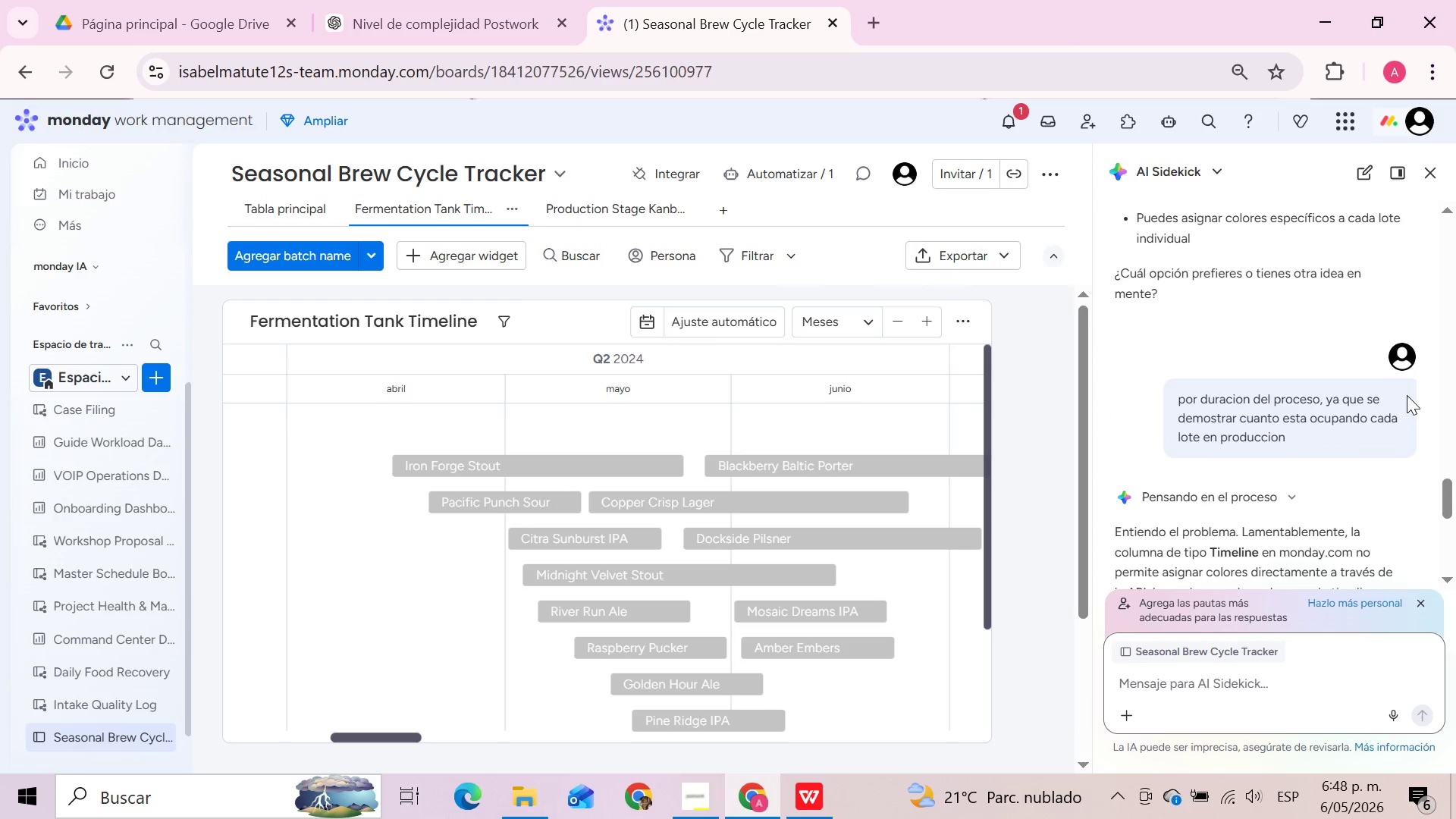 
scroll: coordinate [1407, 395], scroll_direction: down, amount: 2.0
 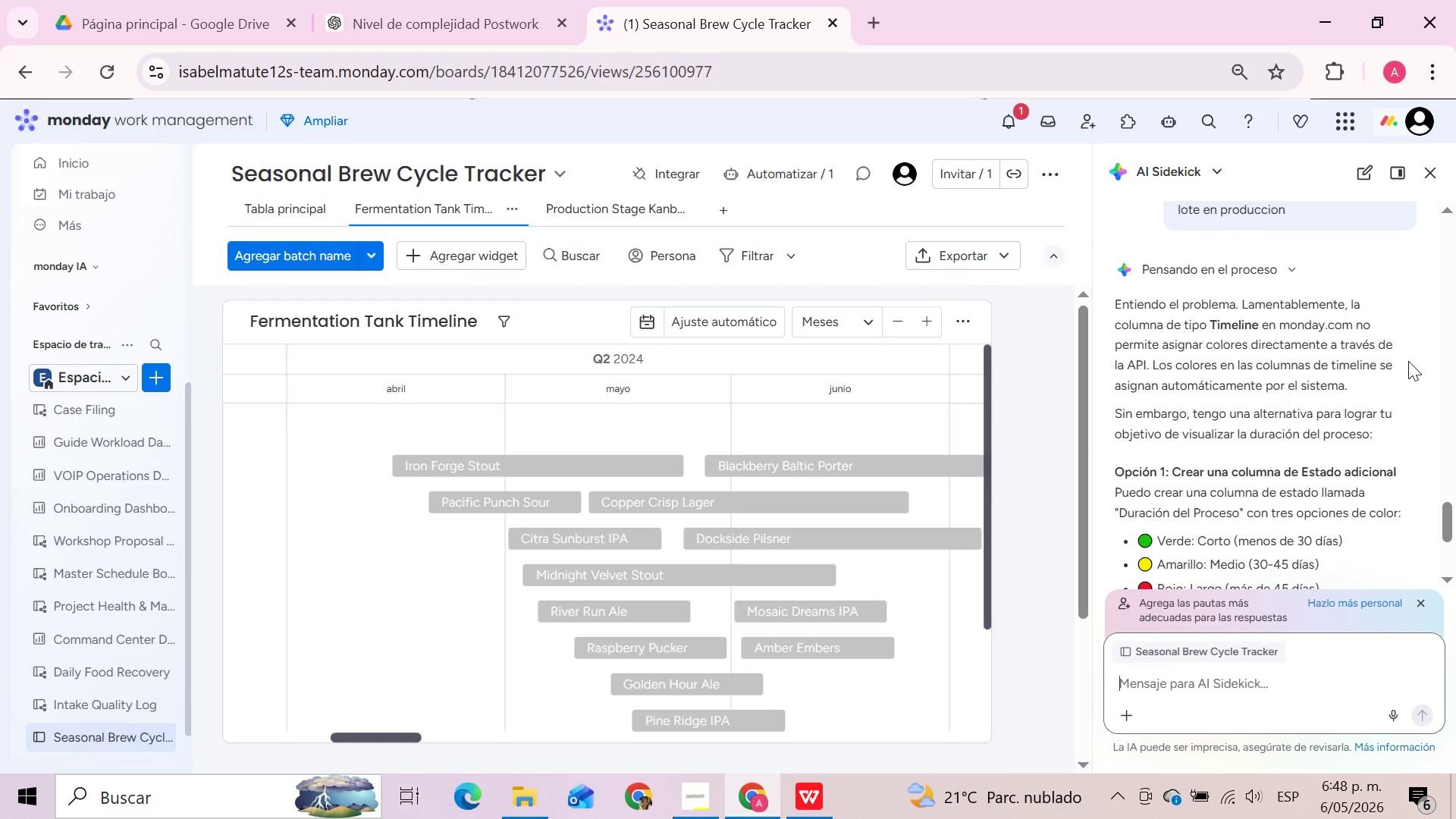 
wait(5.06)
 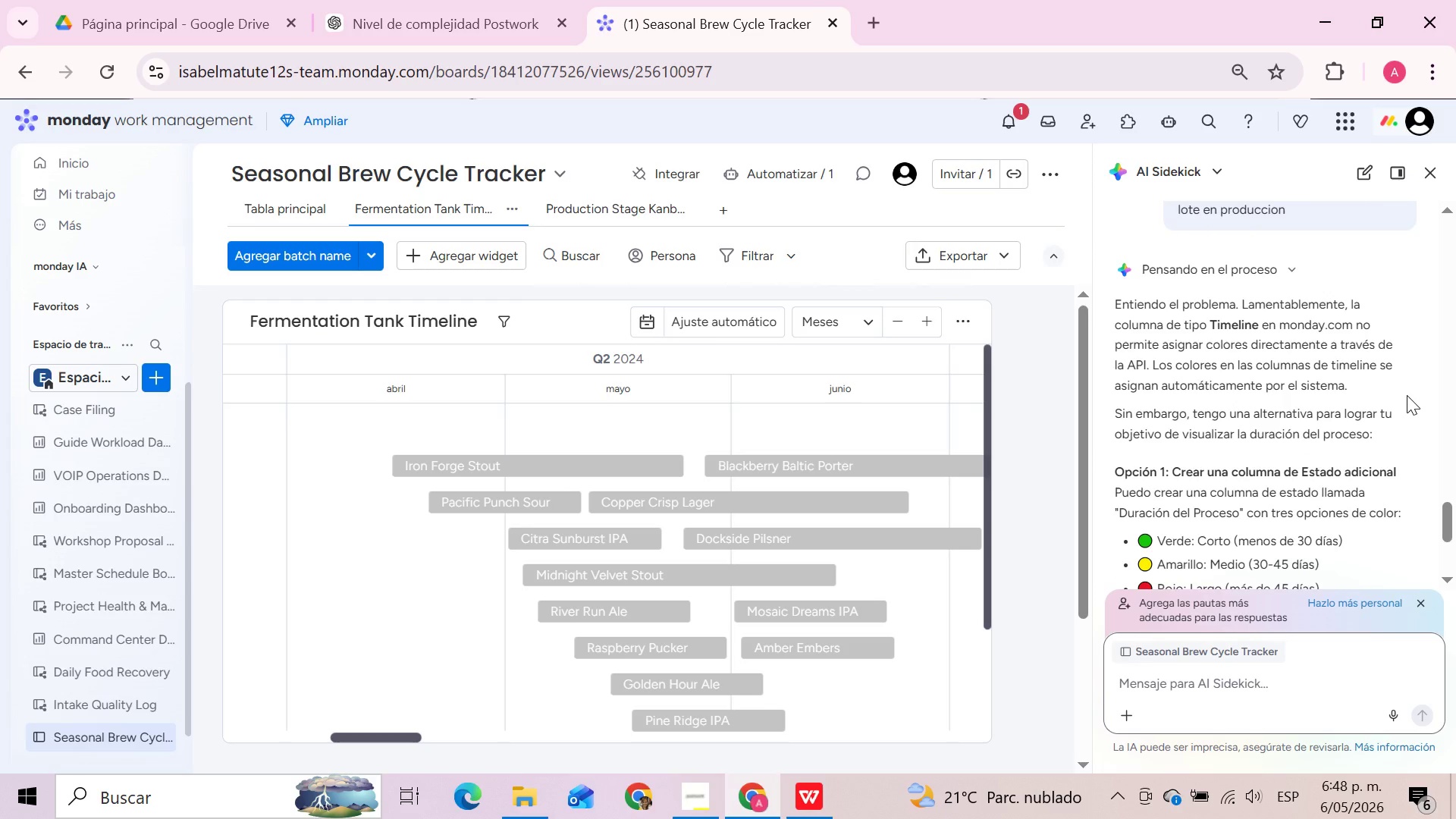 
scroll: coordinate [1408, 361], scroll_direction: down, amount: 7.0
 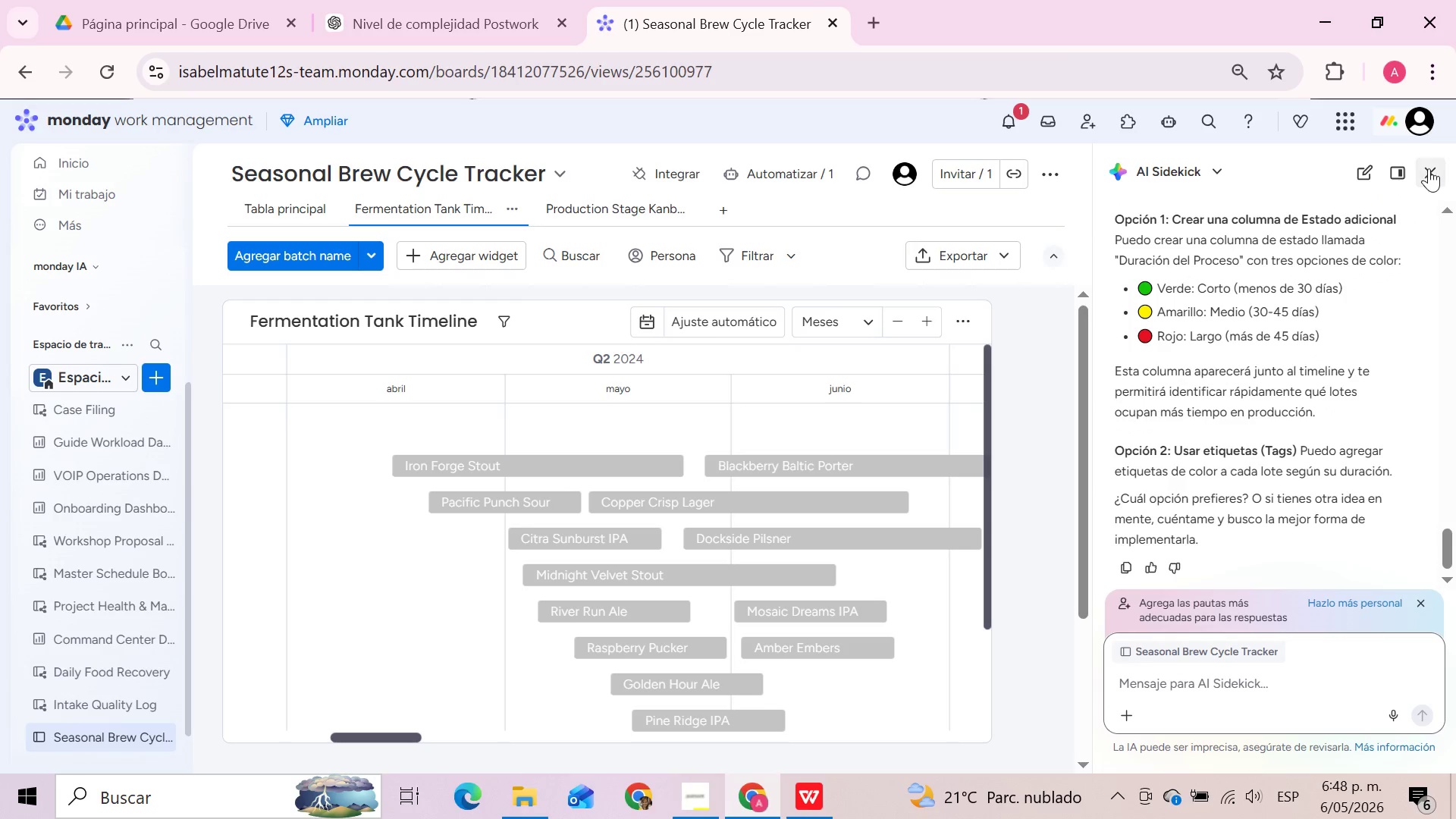 
left_click([1429, 168])
 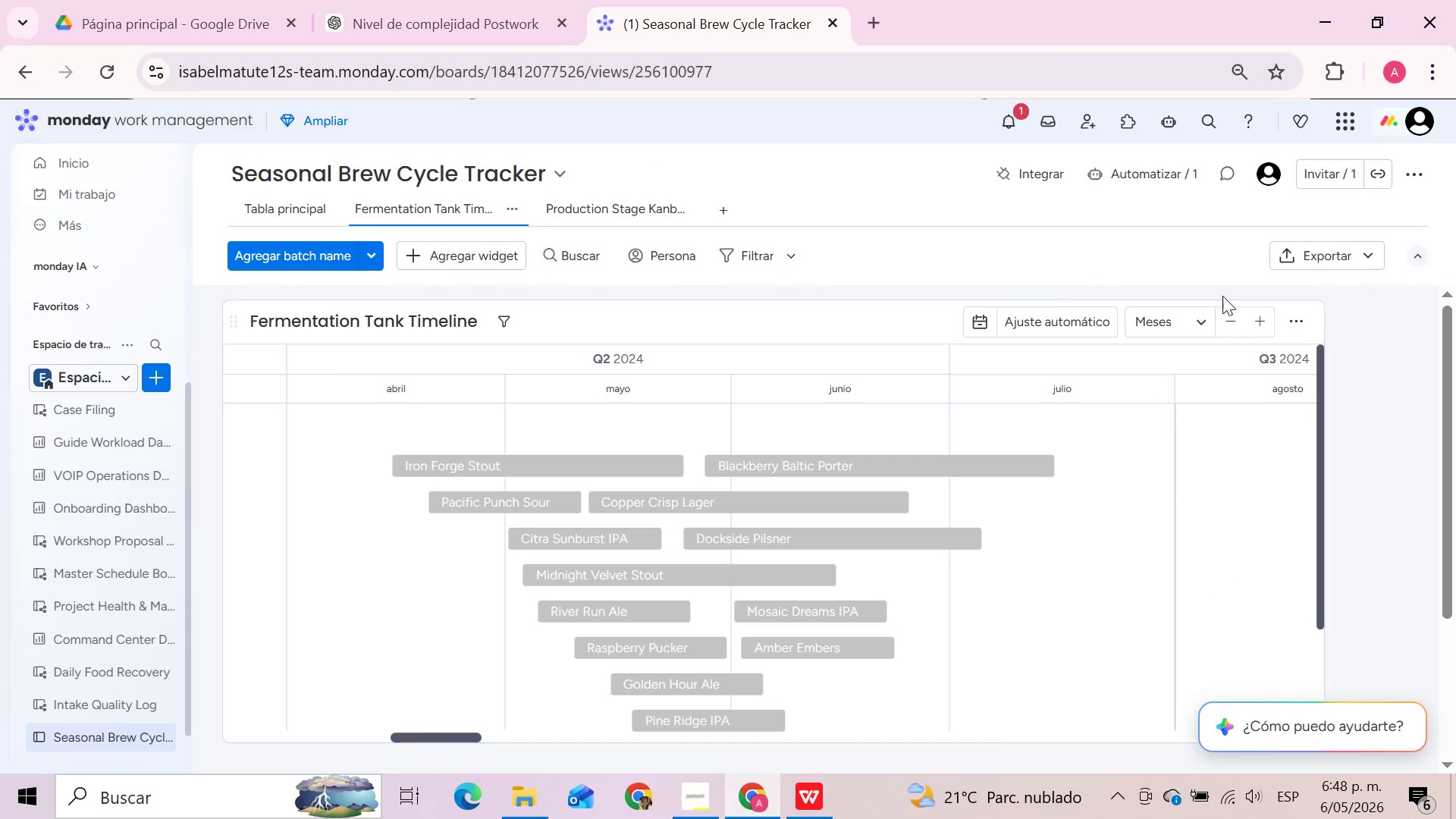 
scroll: coordinate [906, 391], scroll_direction: down, amount: 2.0
 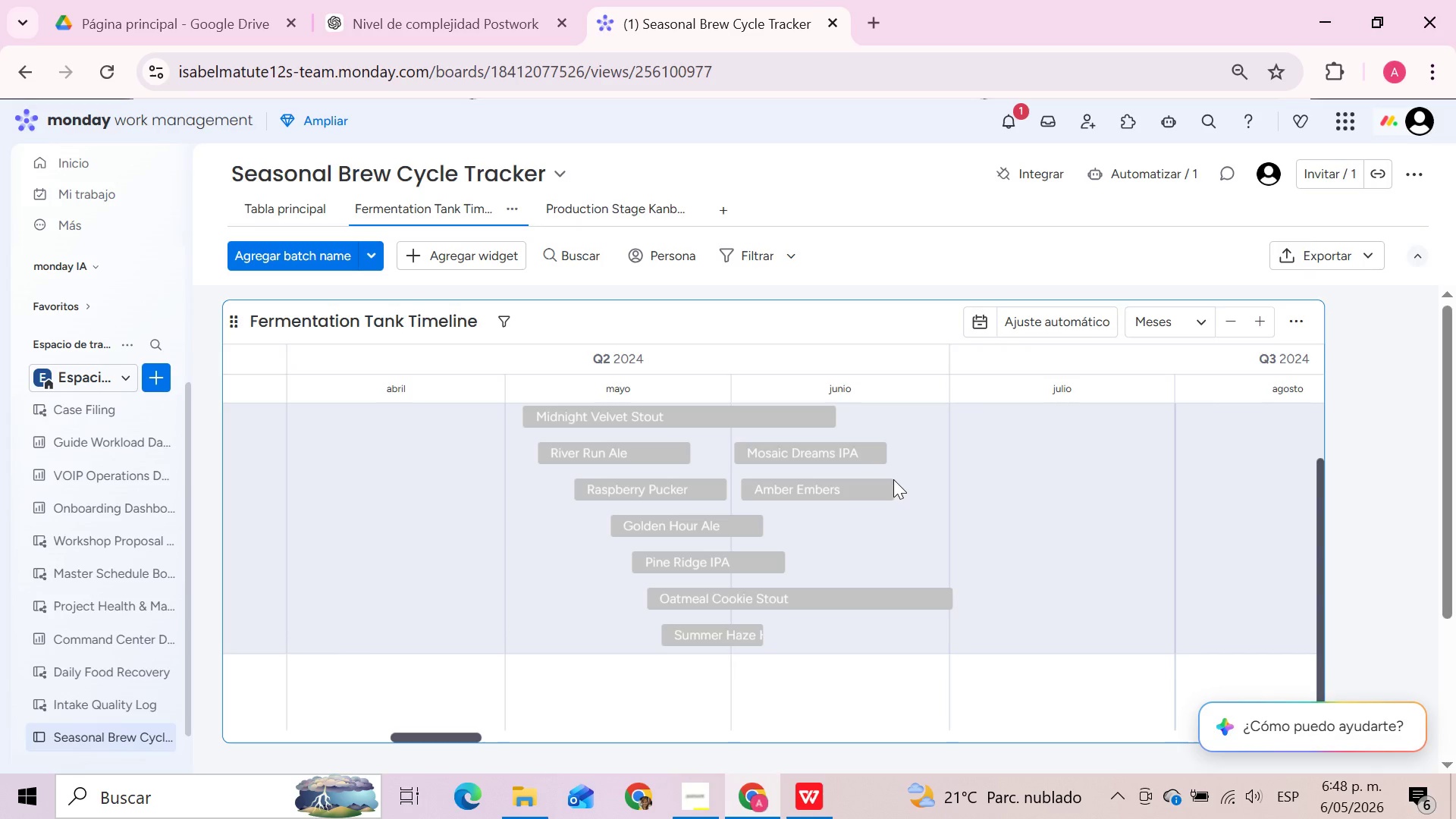 
scroll: coordinate [892, 487], scroll_direction: up, amount: 8.0
 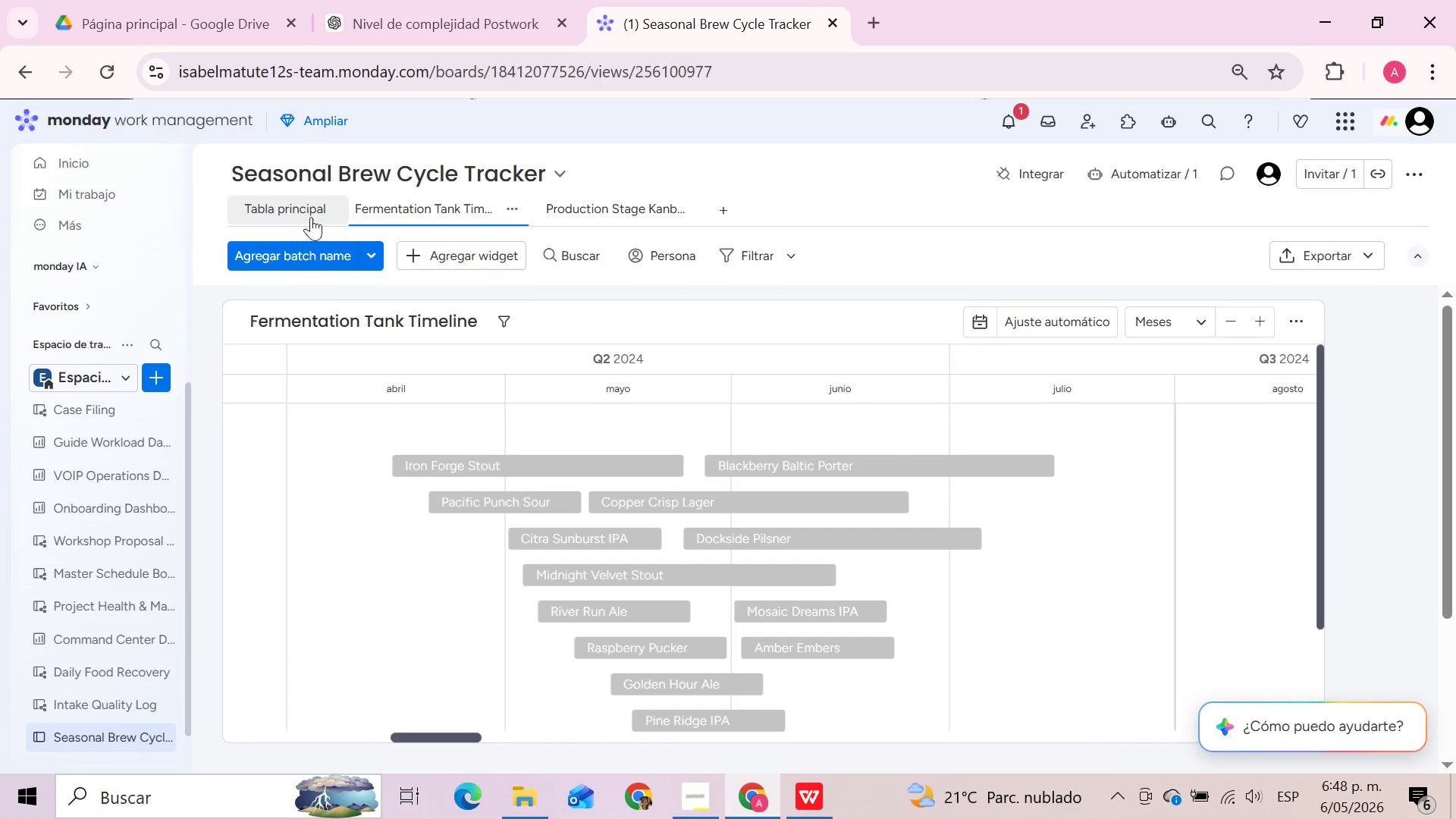 
left_click([289, 210])
 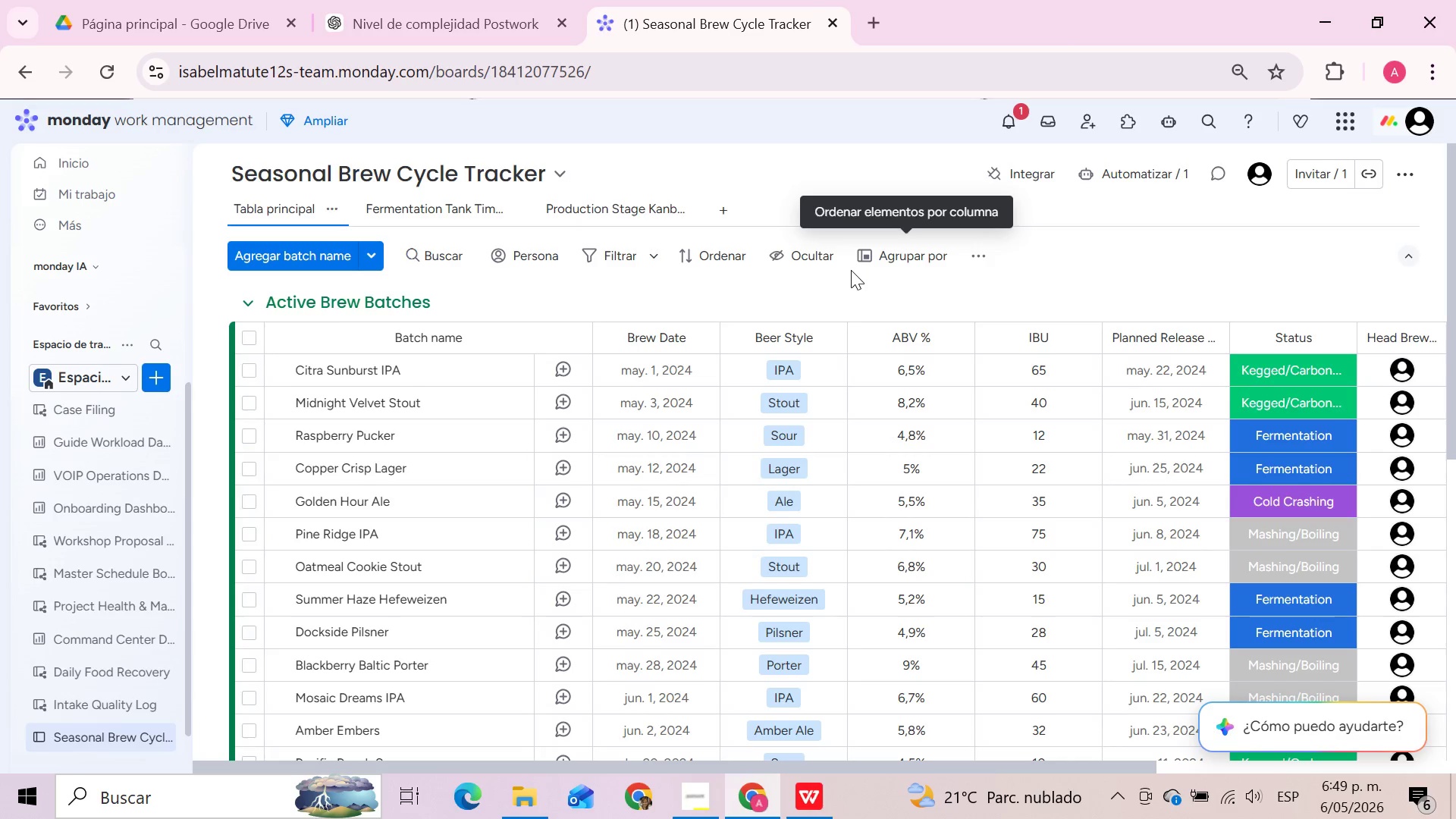 
wait(26.06)
 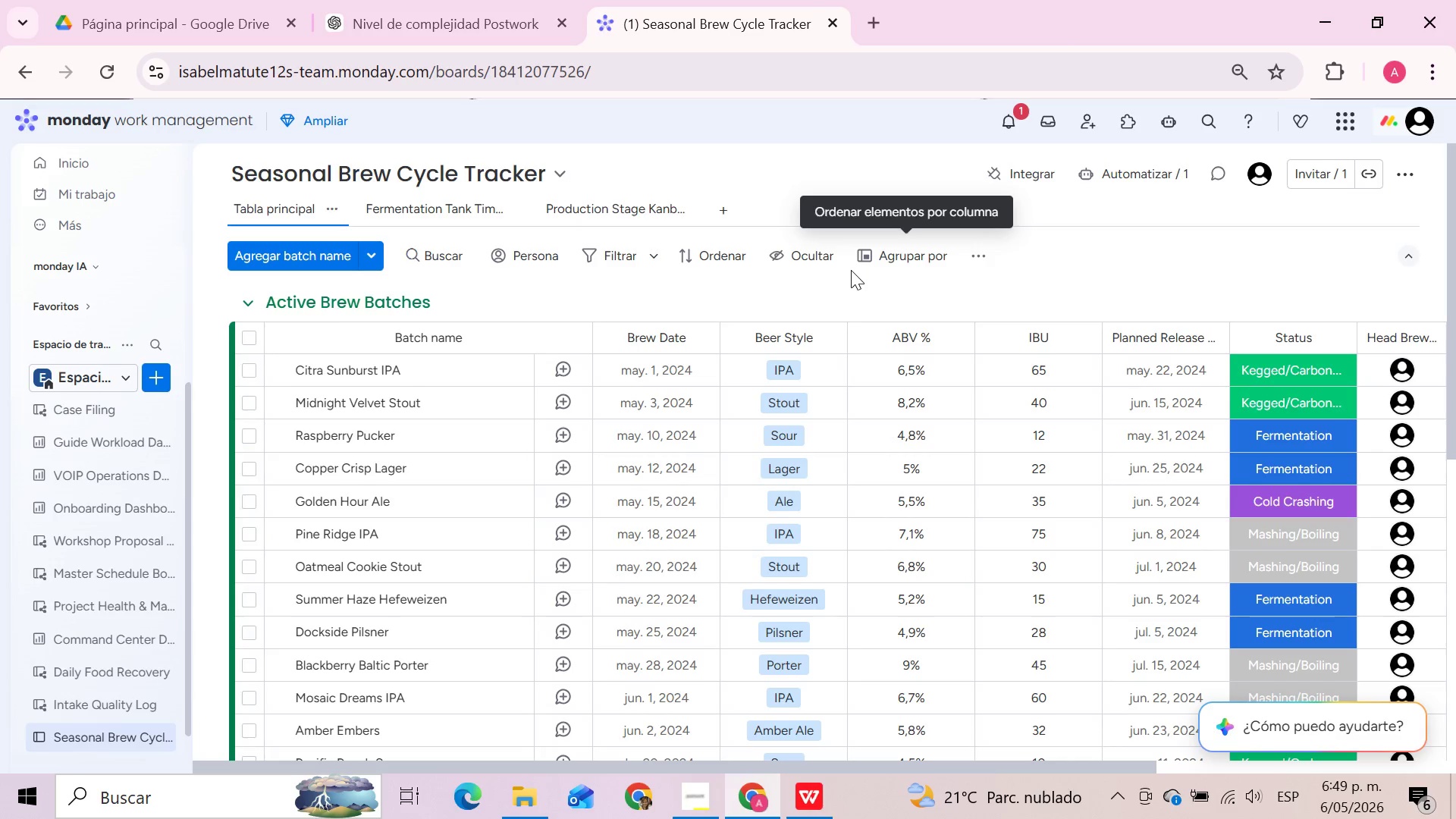 
left_click_drag(start_coordinate=[686, 761], to_coordinate=[1003, 769])
 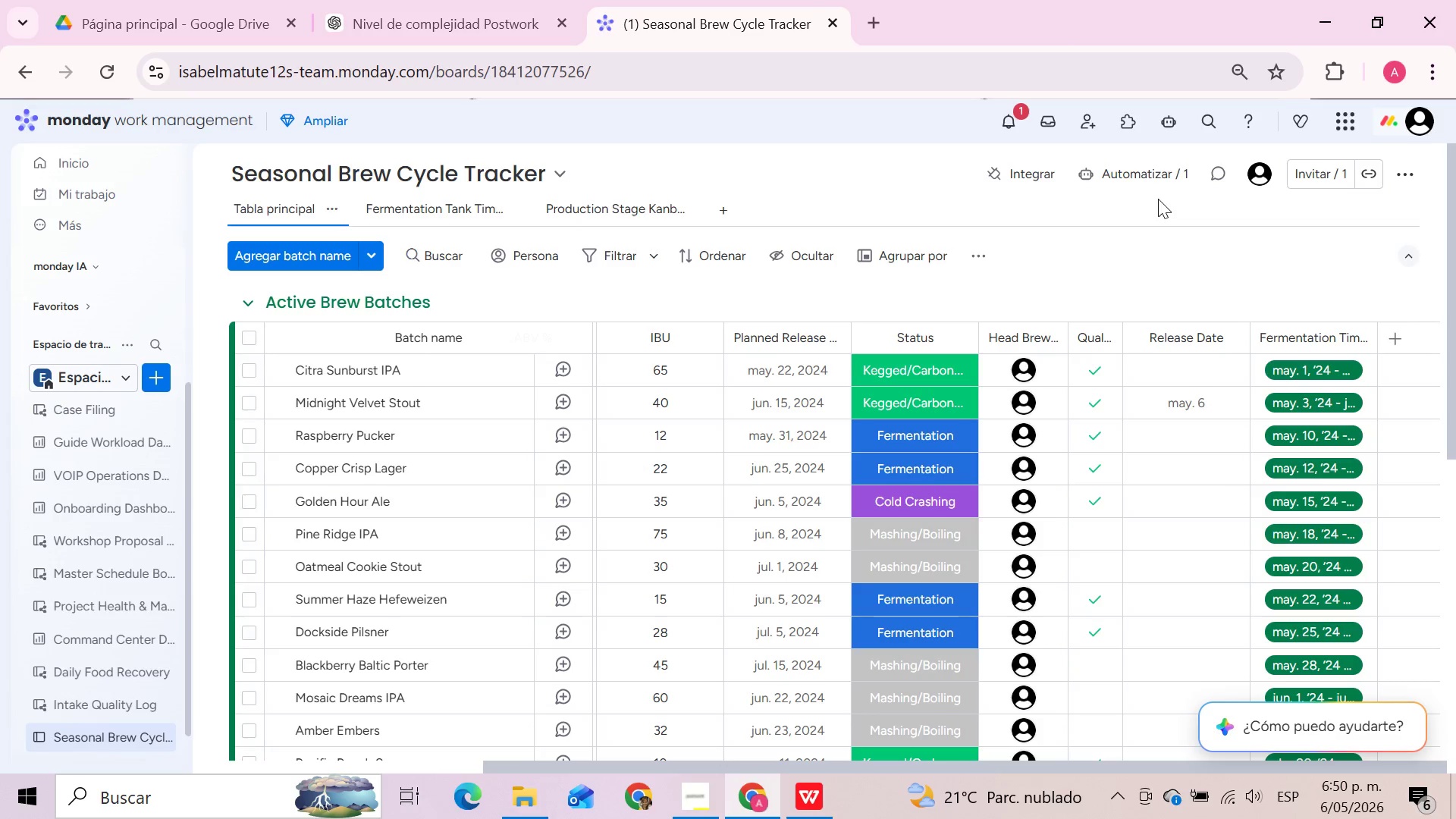 
wait(86.59)
 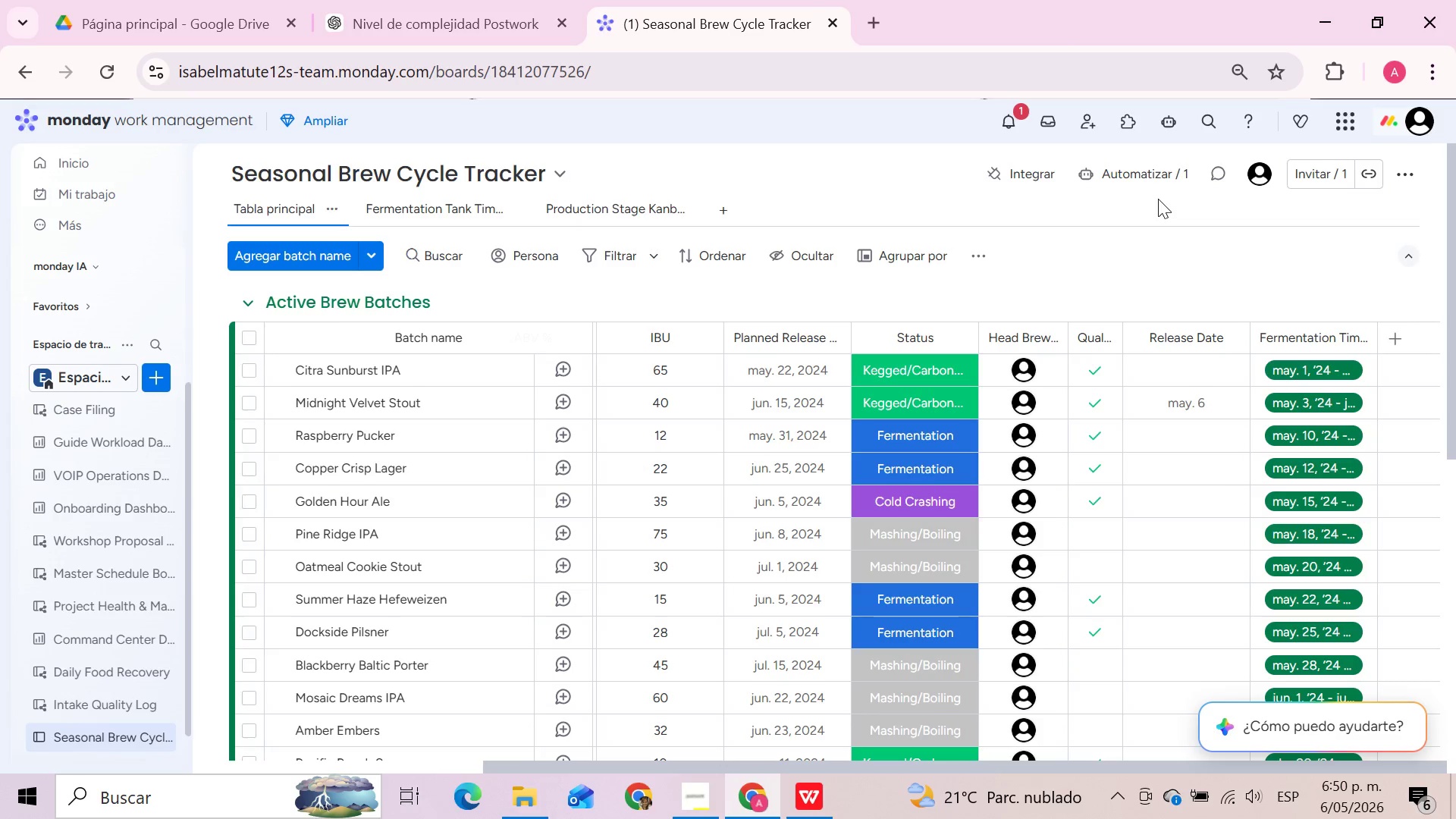 
left_click([185, 0])
 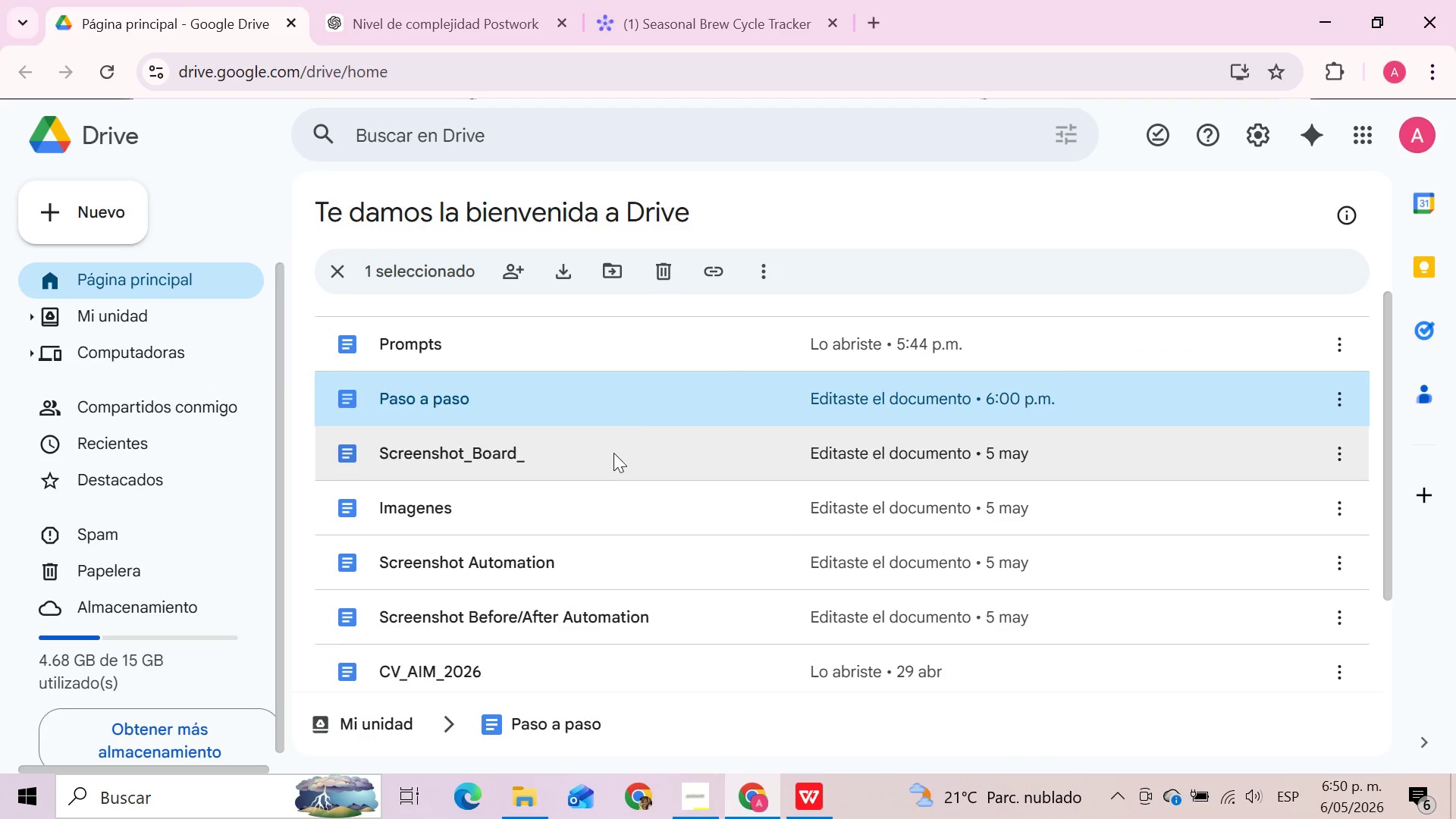 
double_click([607, 455])
 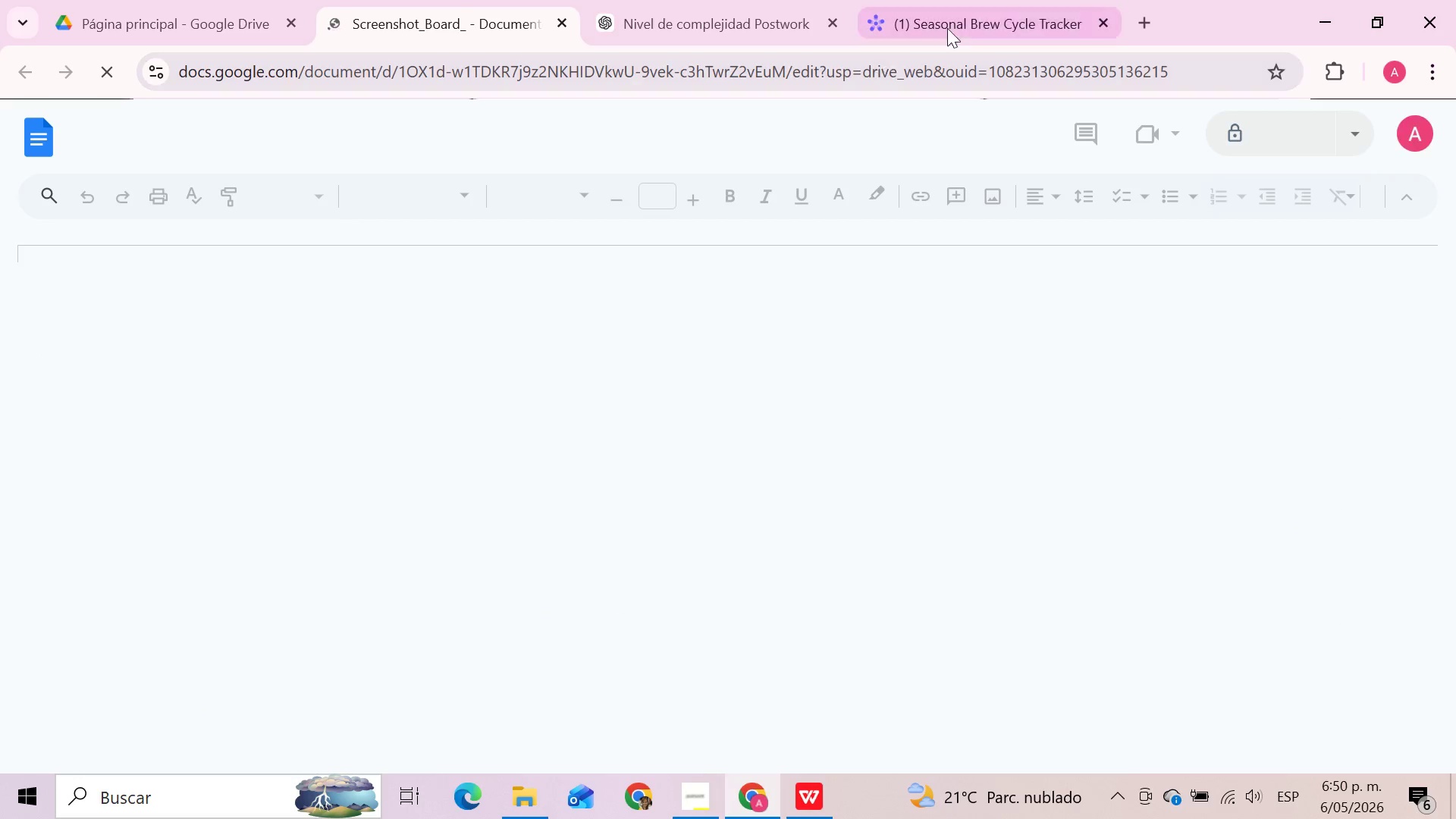 
left_click([954, 17])
 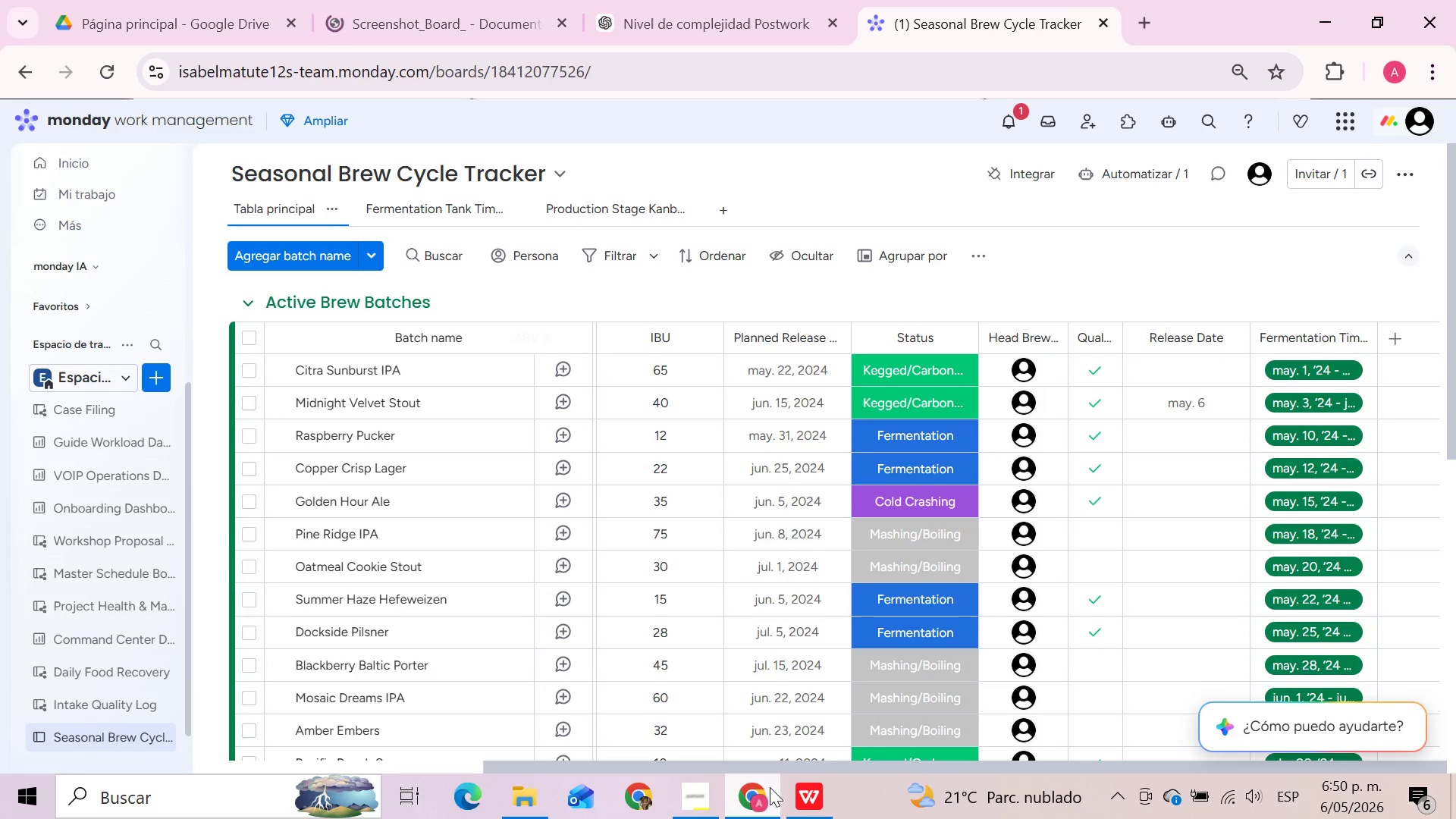 
left_click_drag(start_coordinate=[770, 768], to_coordinate=[297, 771])
 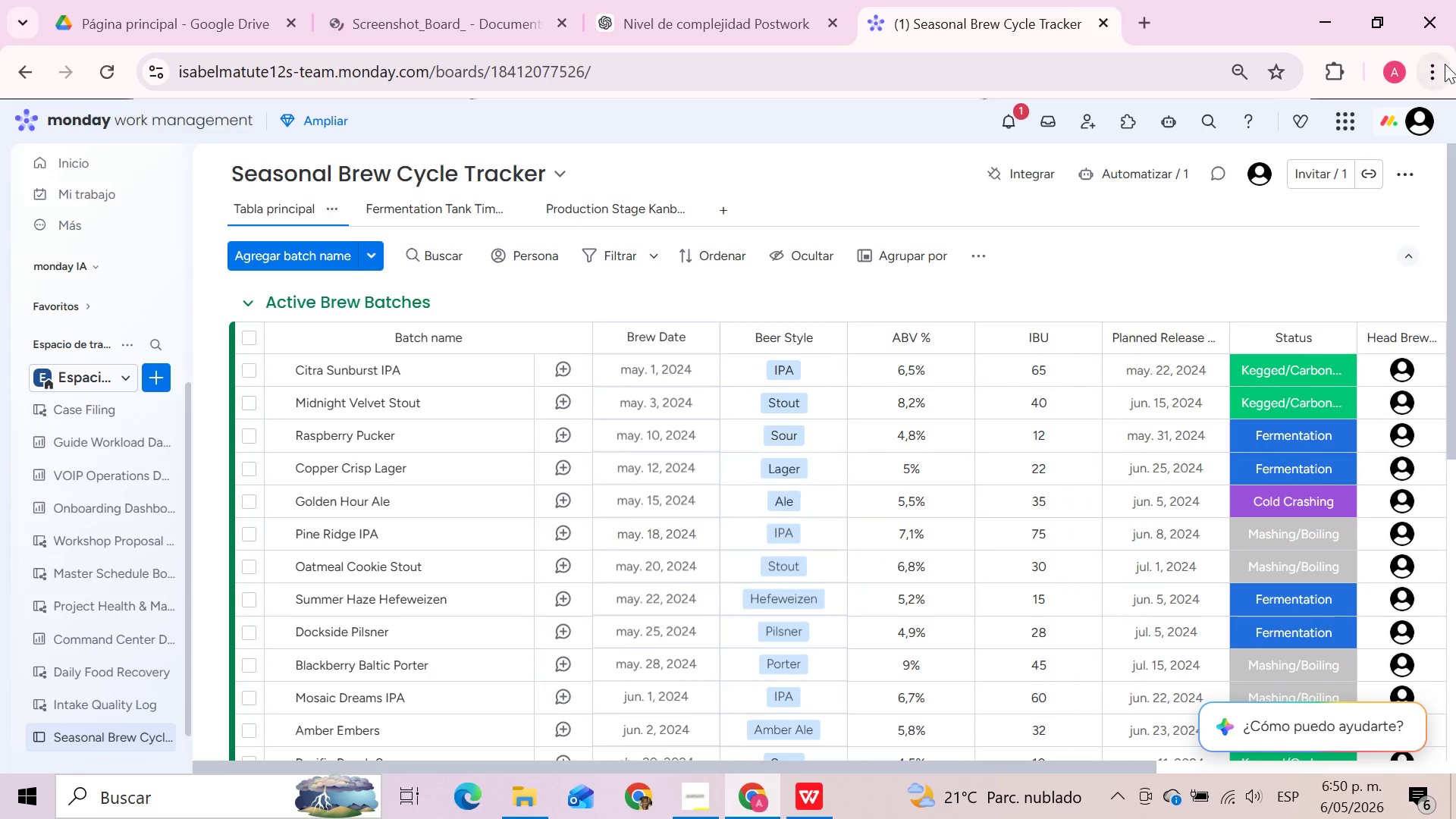 
left_click([1437, 64])
 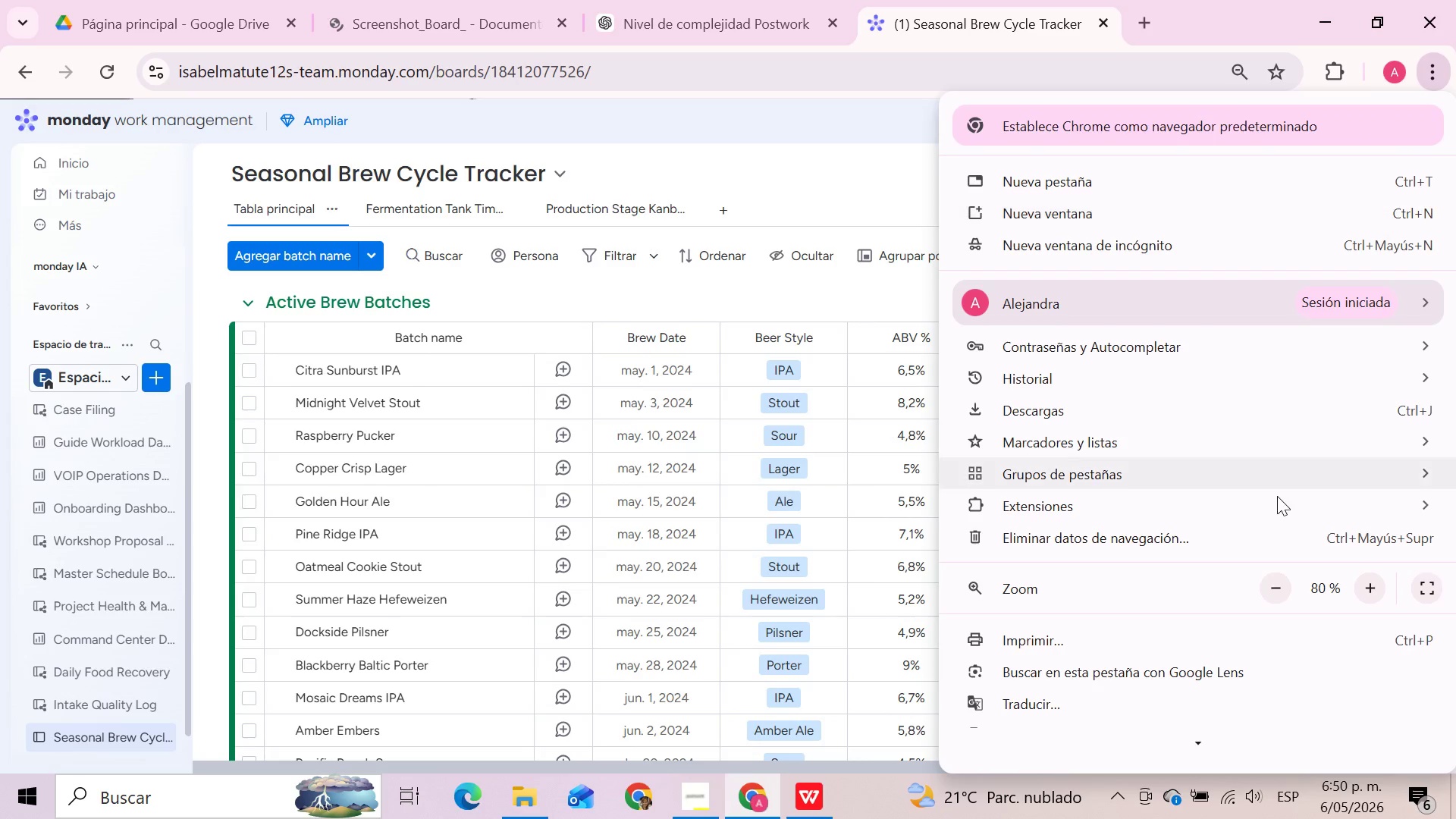 
left_click([1278, 593])
 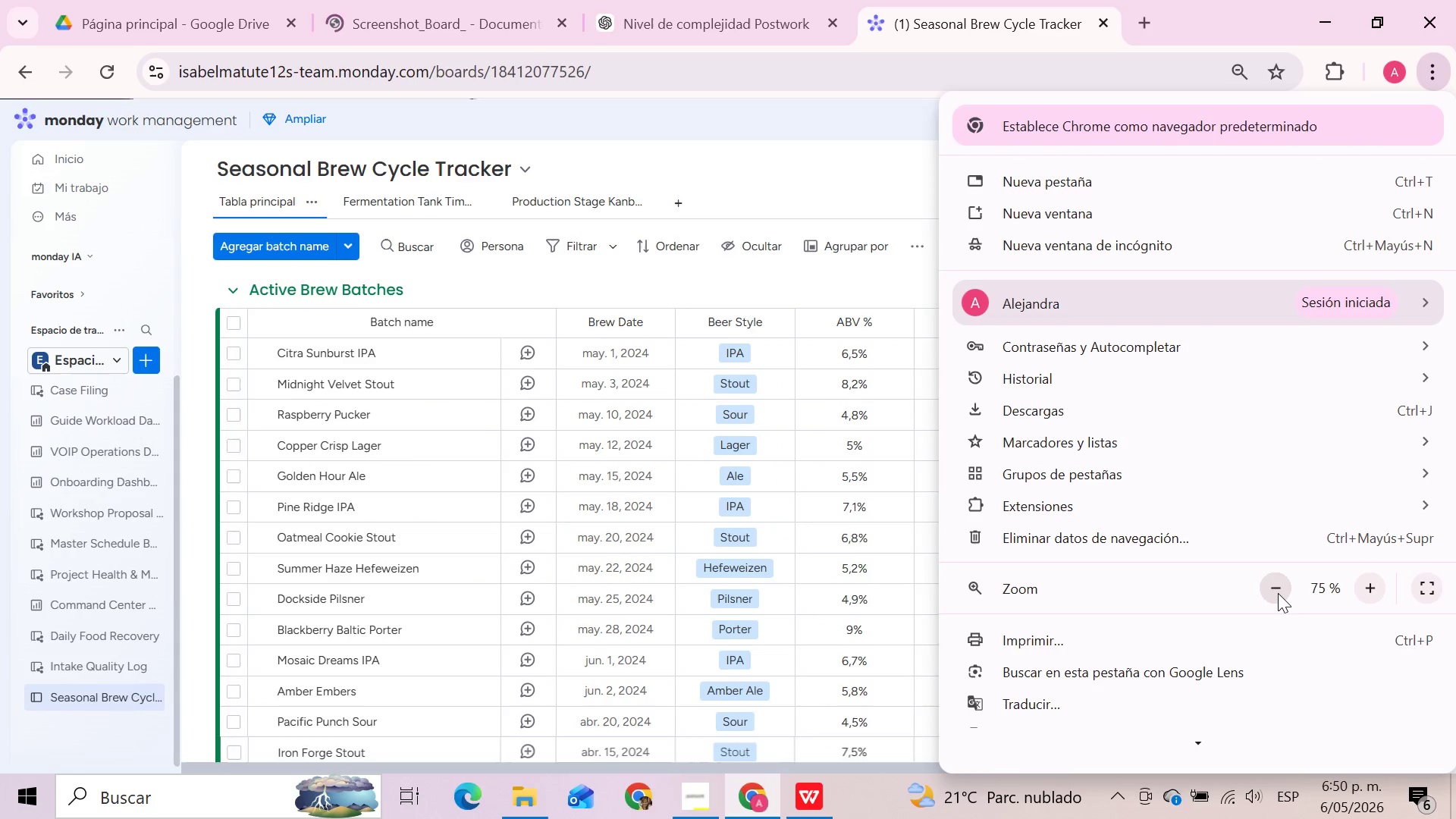 
left_click([1278, 593])
 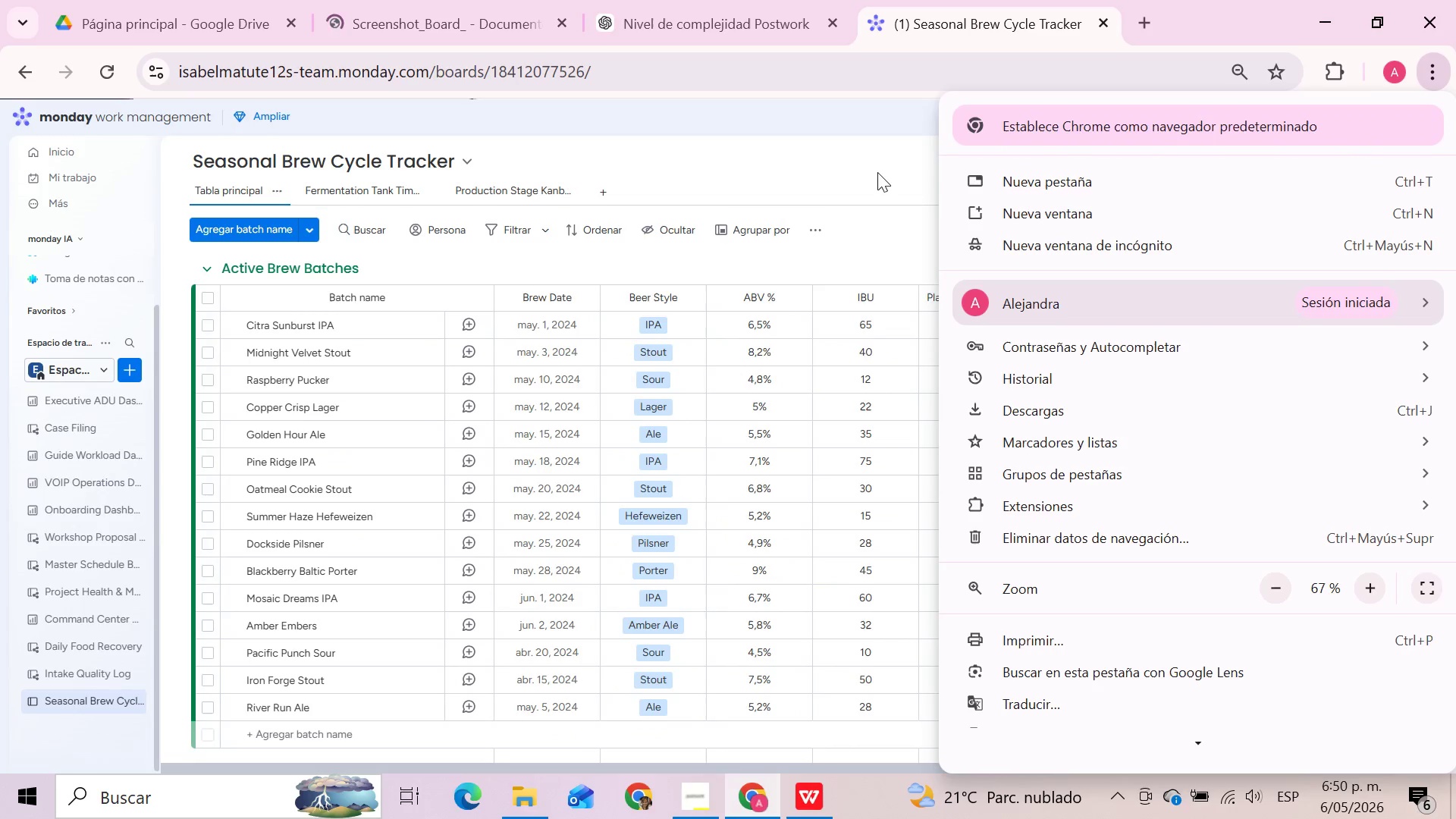 
left_click([877, 172])
 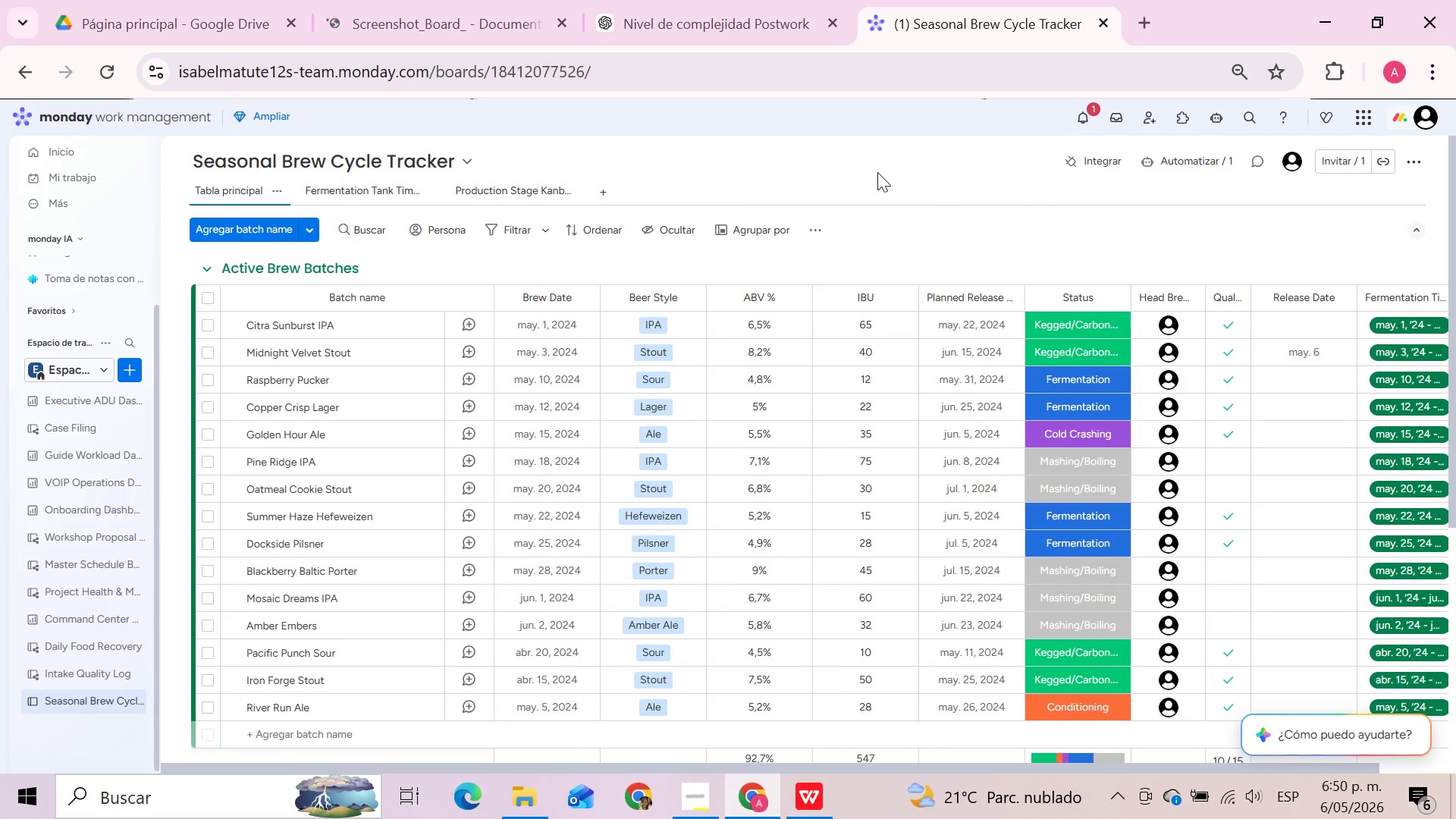 
left_click([1436, 66])
 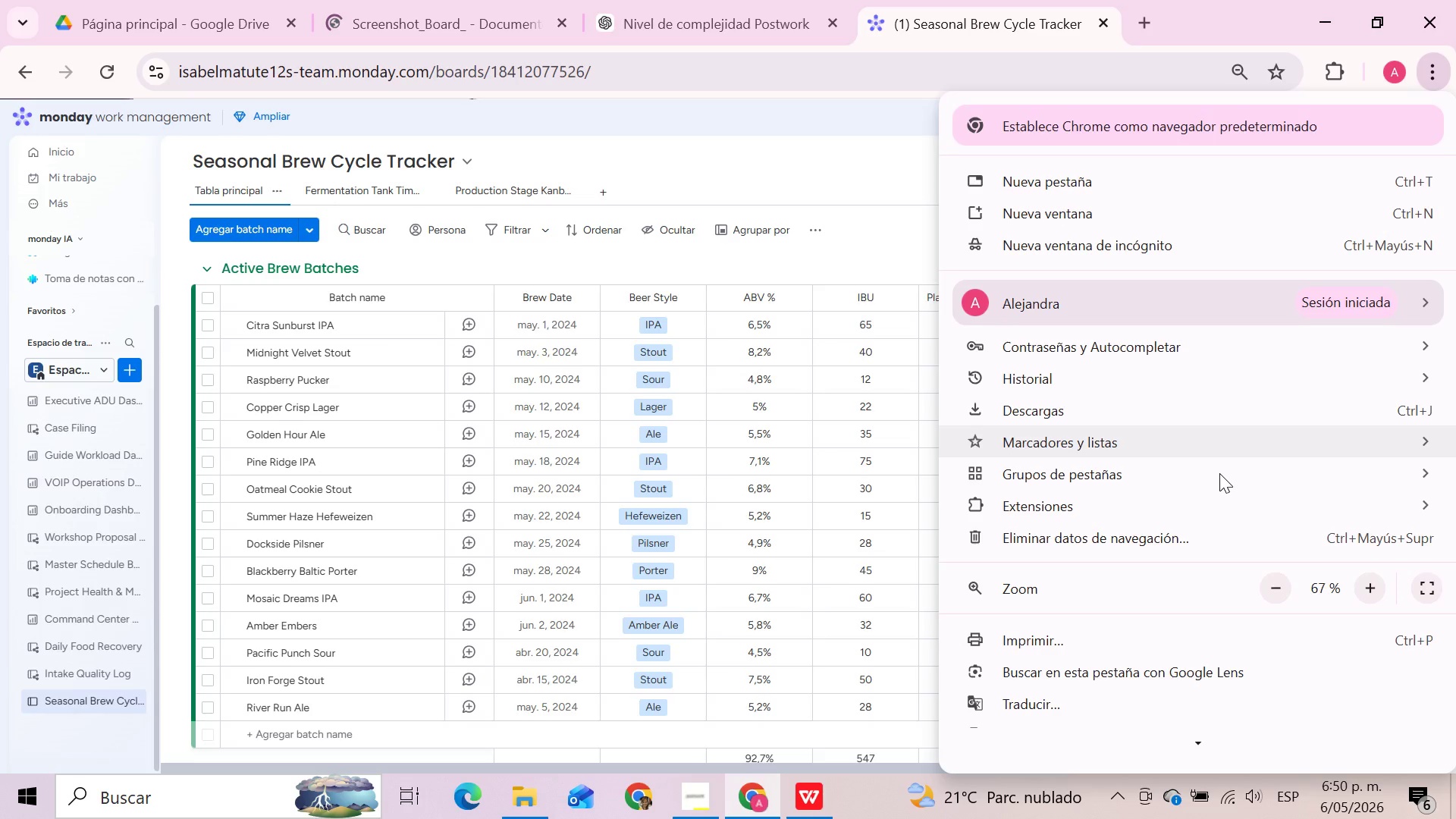 
left_click([1276, 589])
 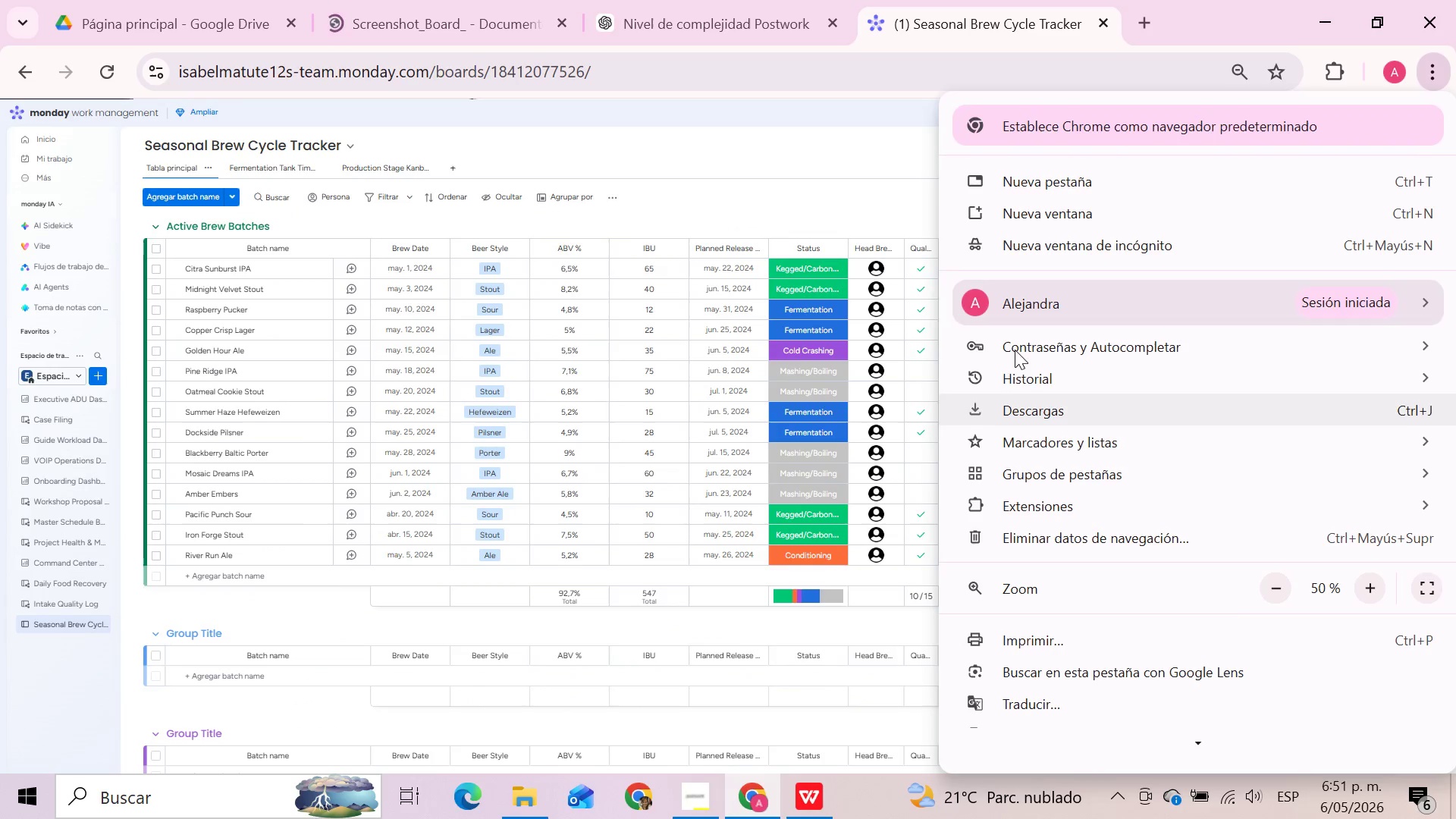 
left_click([817, 158])
 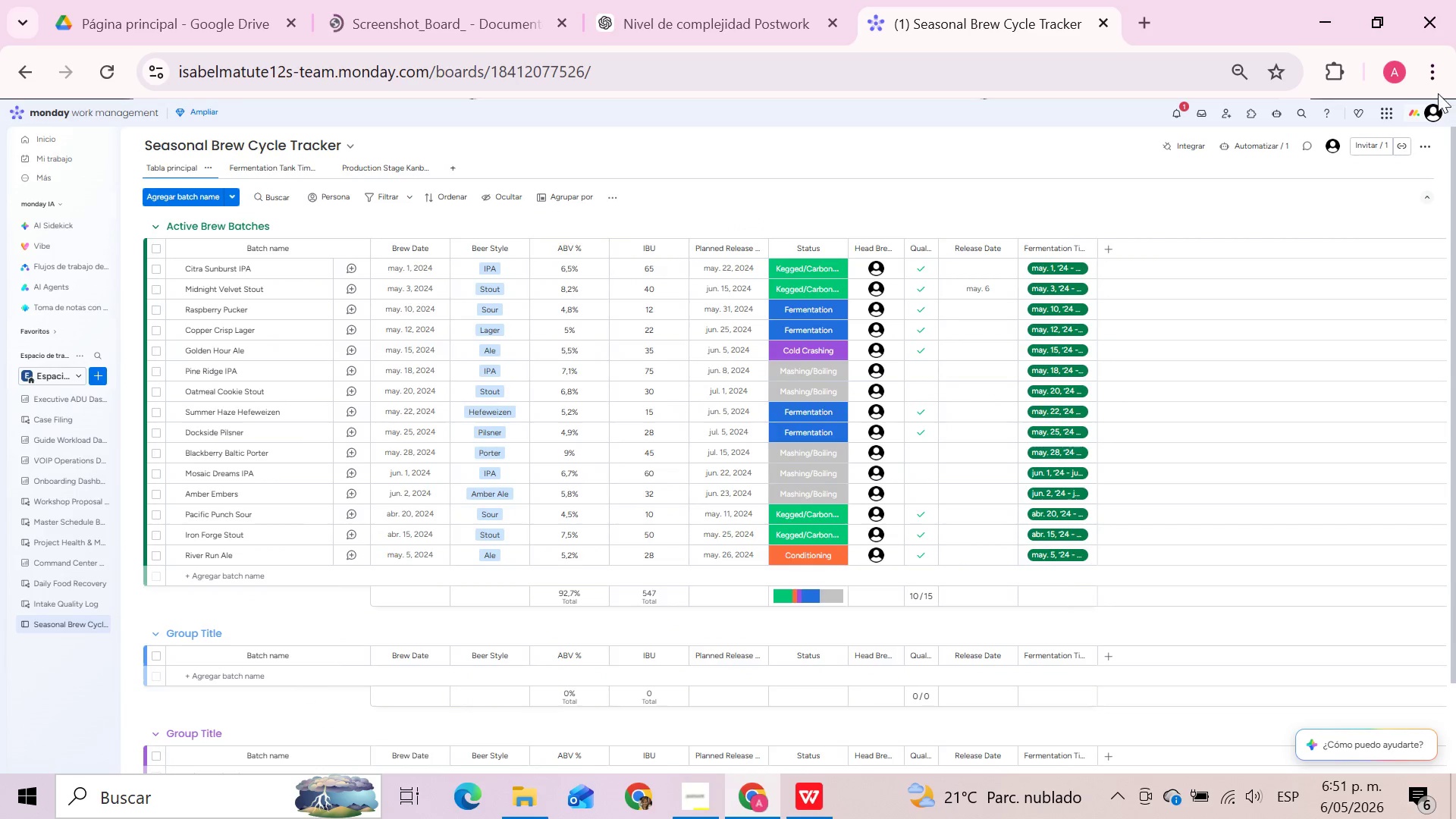 
left_click([1431, 69])
 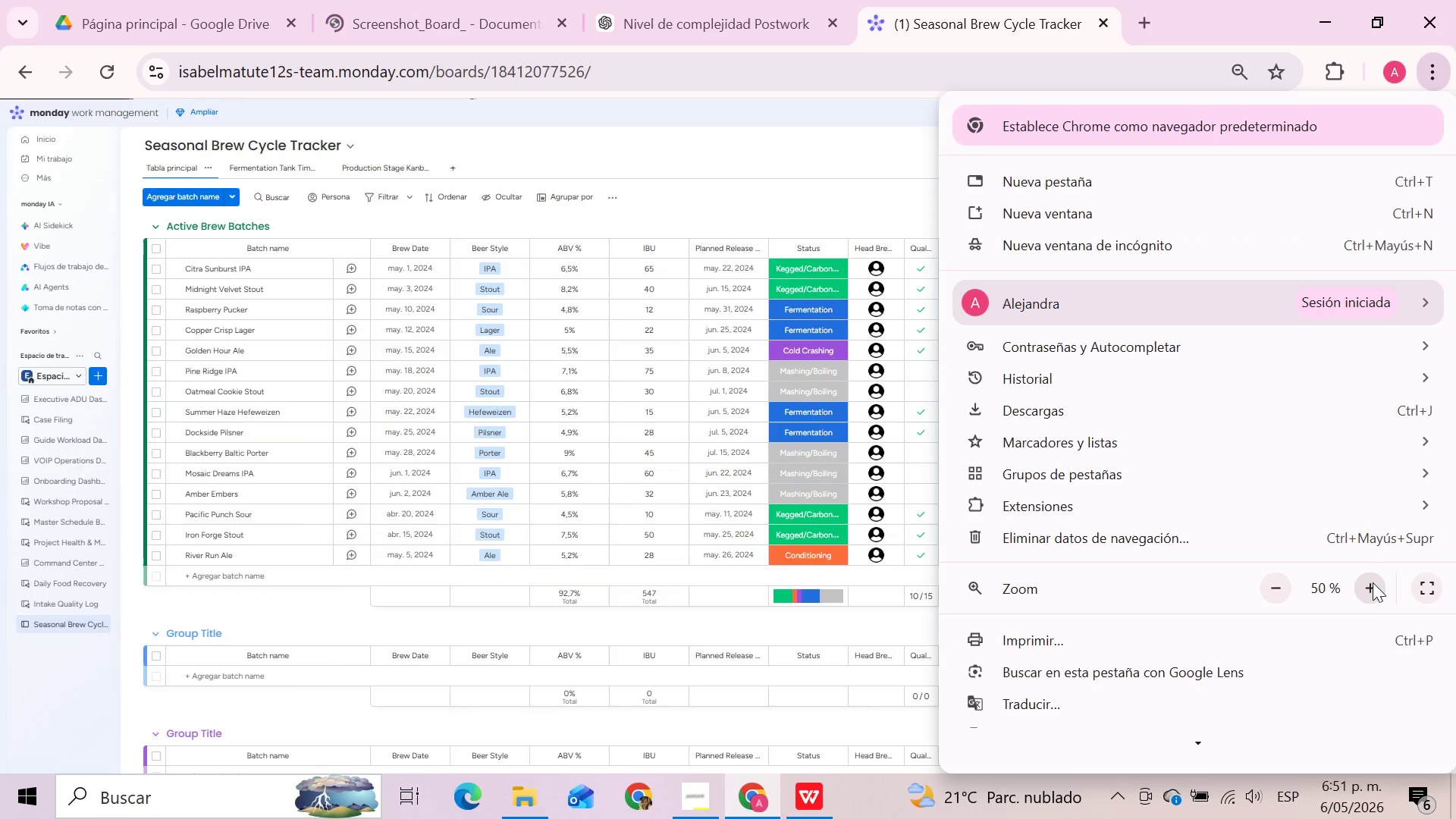 
left_click([1373, 590])
 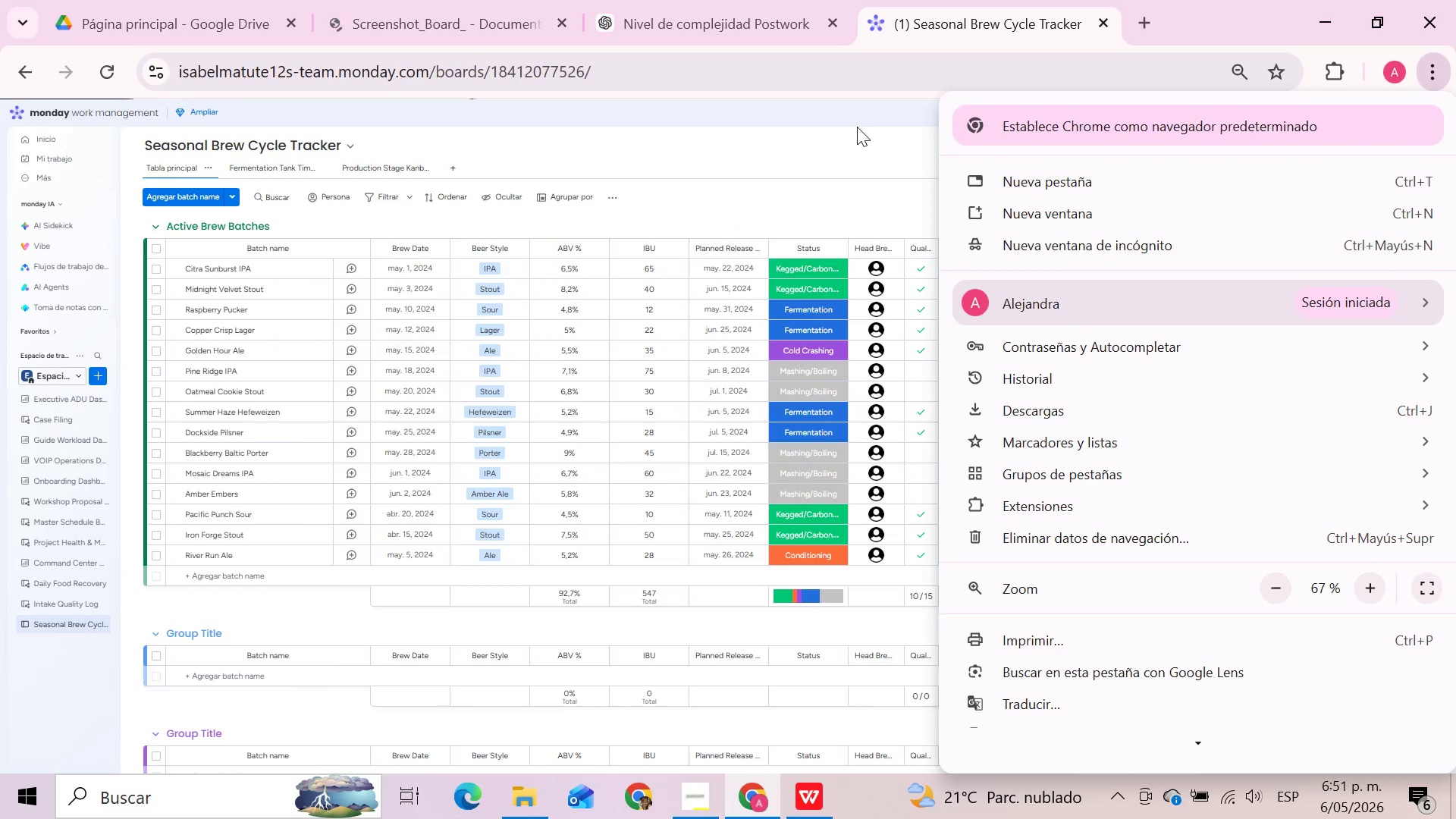 
left_click([857, 127])
 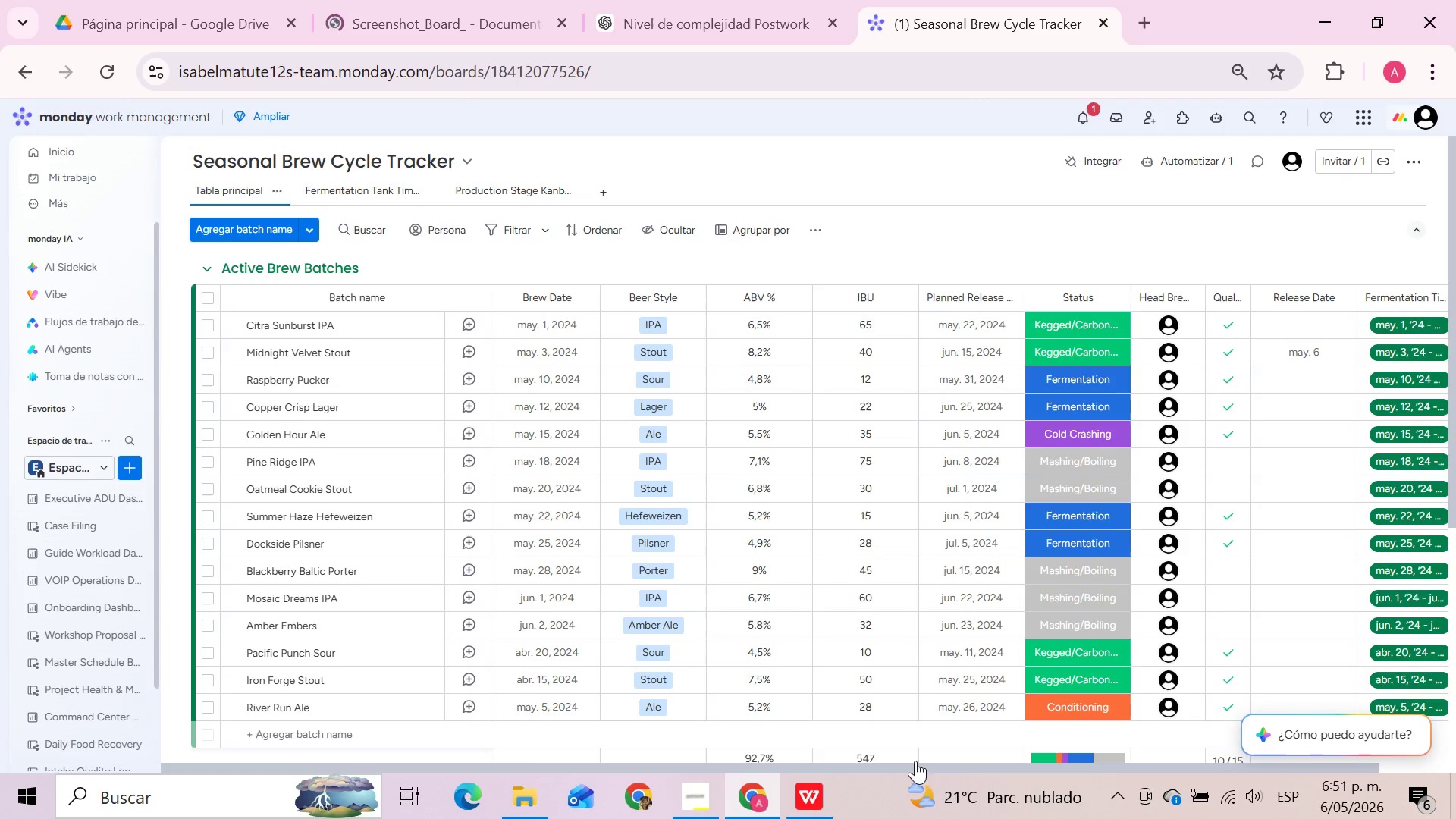 
left_click_drag(start_coordinate=[906, 767], to_coordinate=[592, 766])
 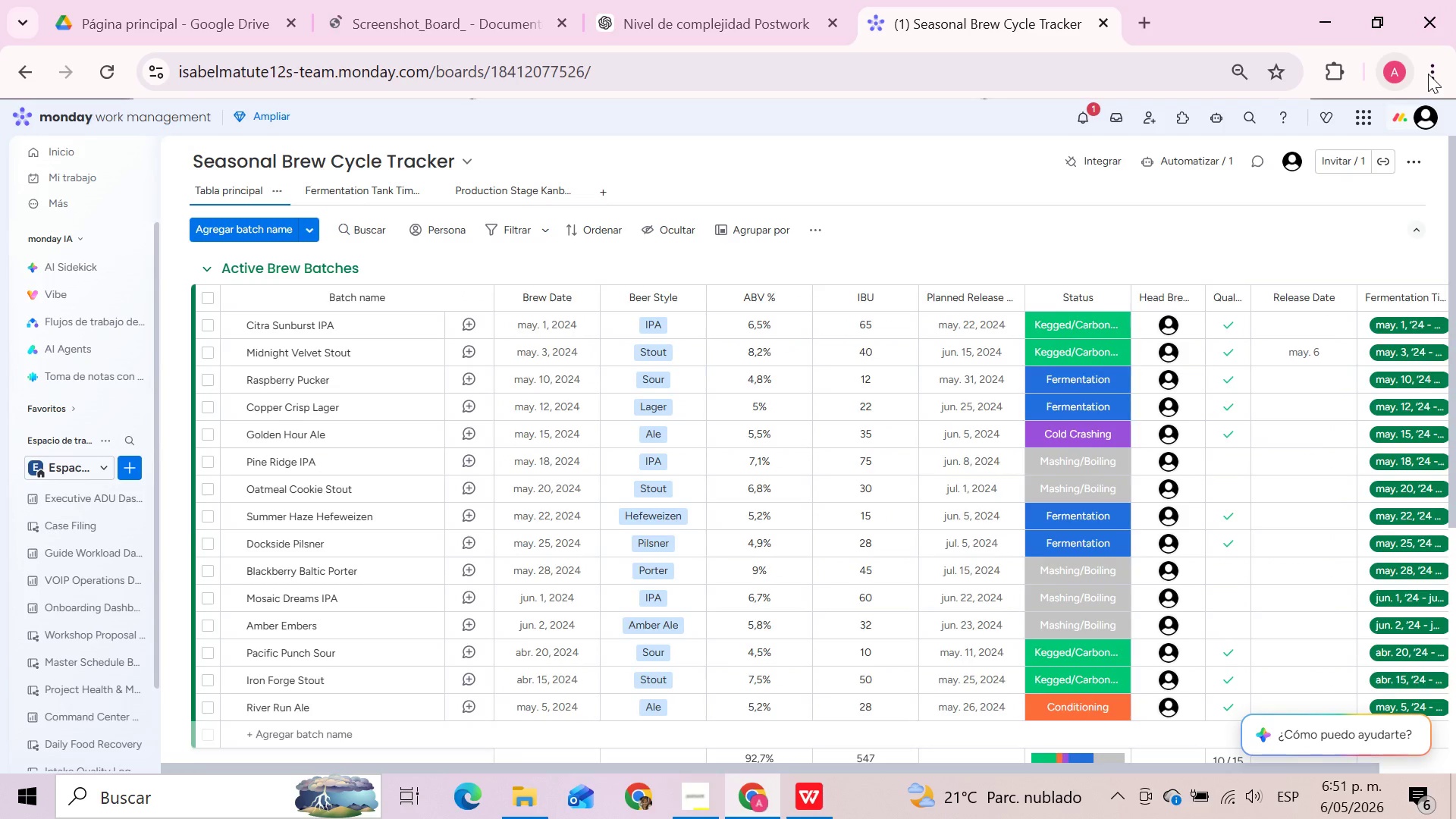 
left_click([1435, 72])
 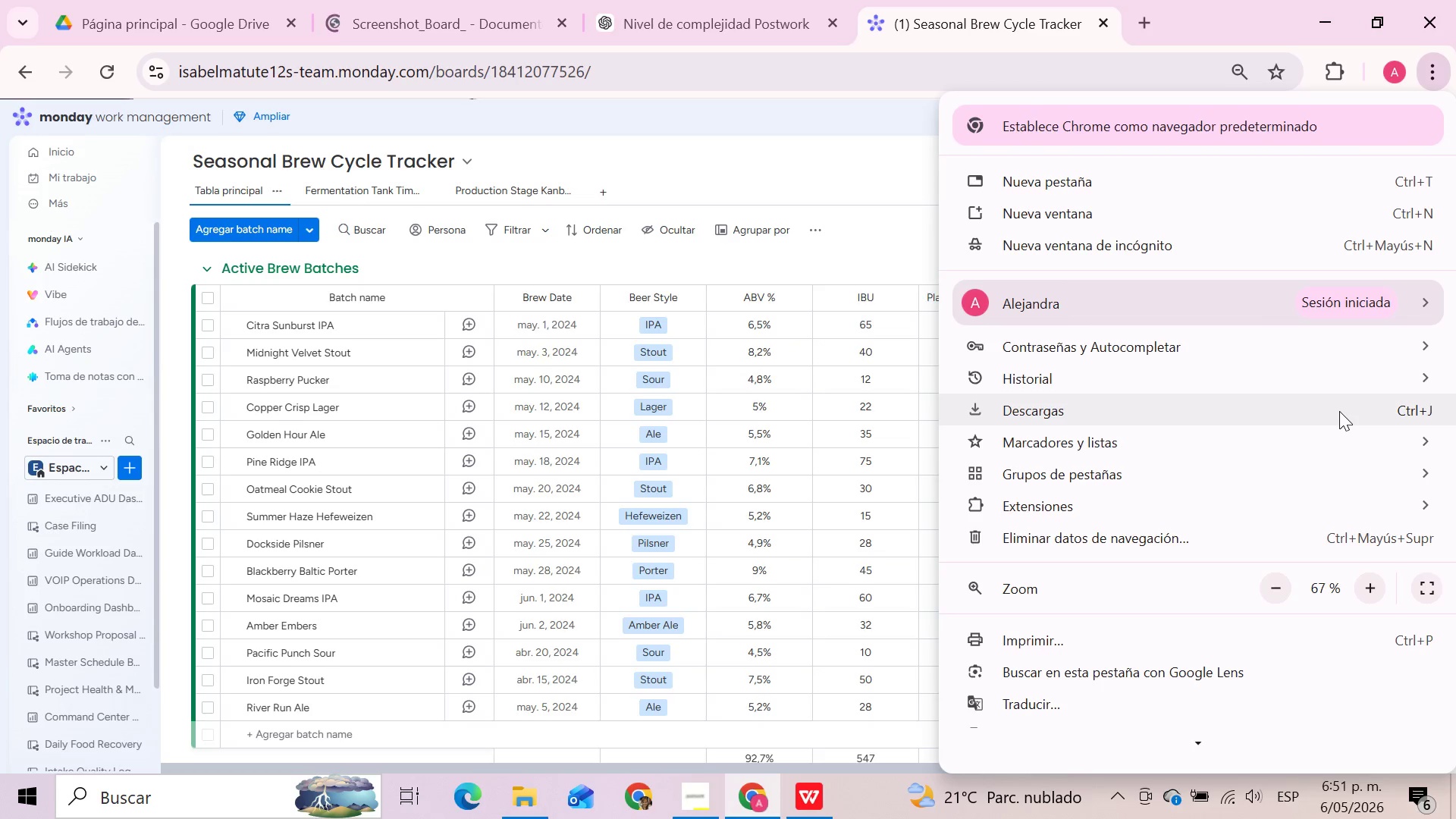 
wait(40.97)
 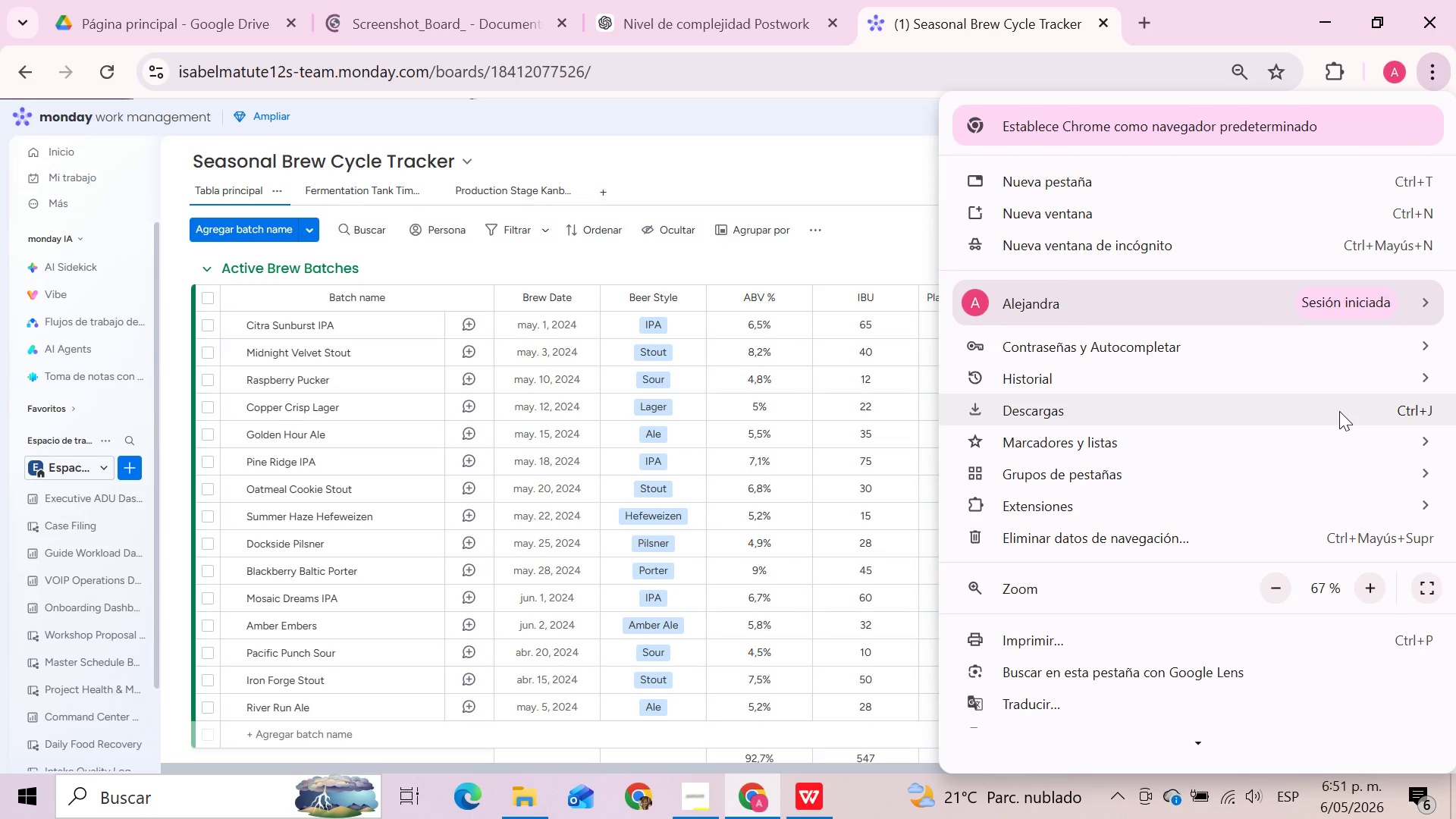 
left_click([847, 192])
 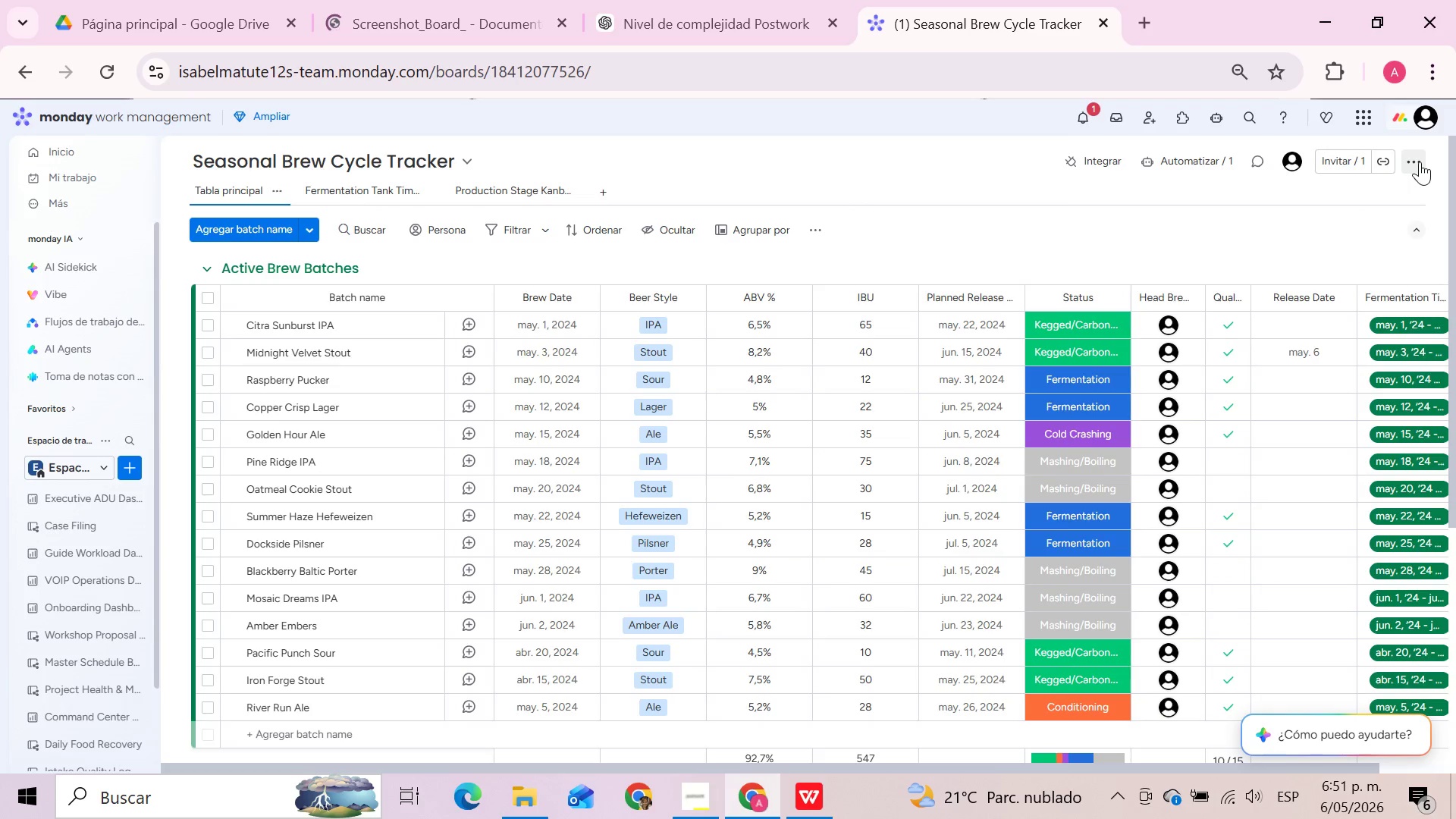 
left_click([1434, 74])
 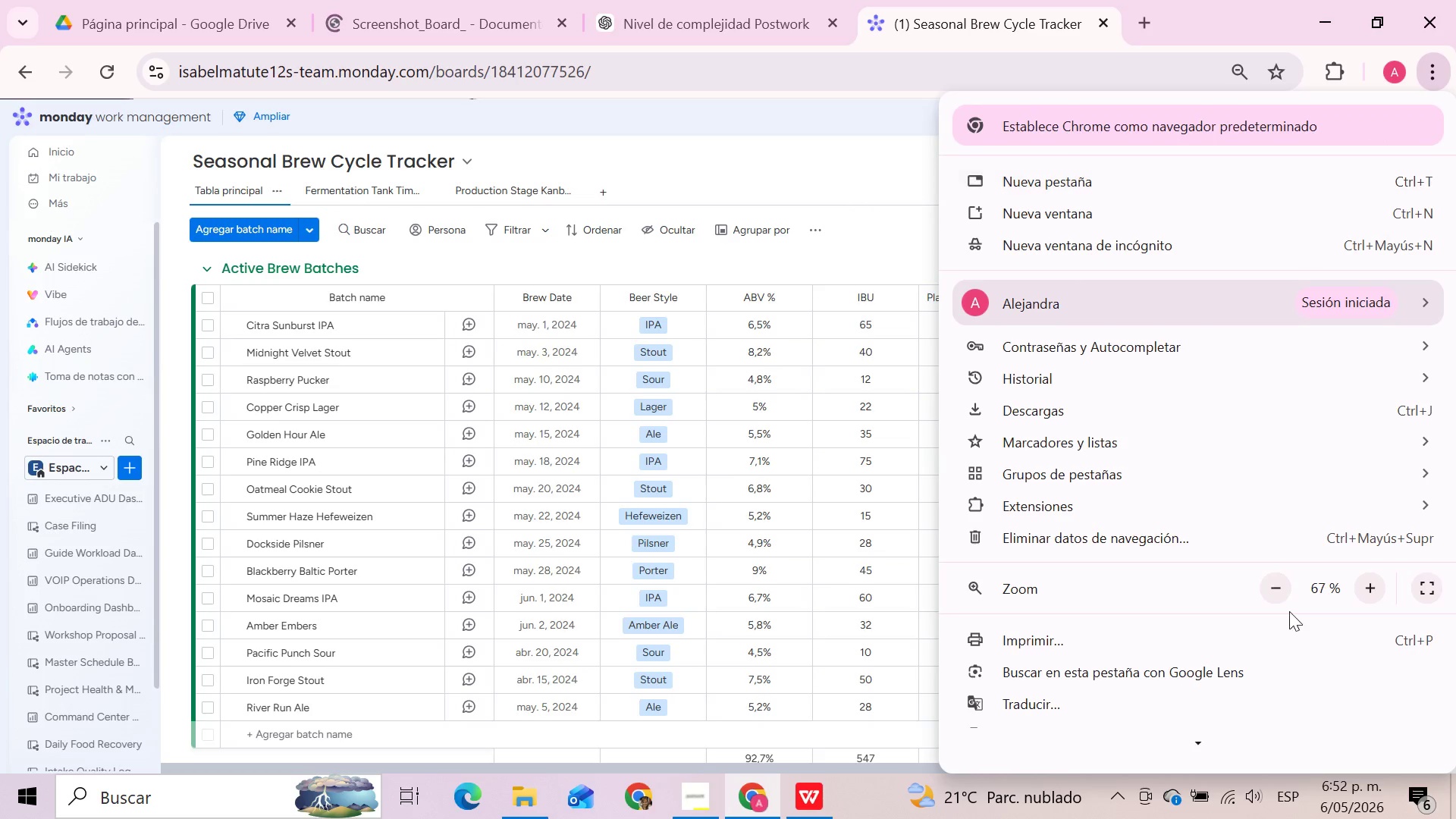 
left_click([1279, 593])
 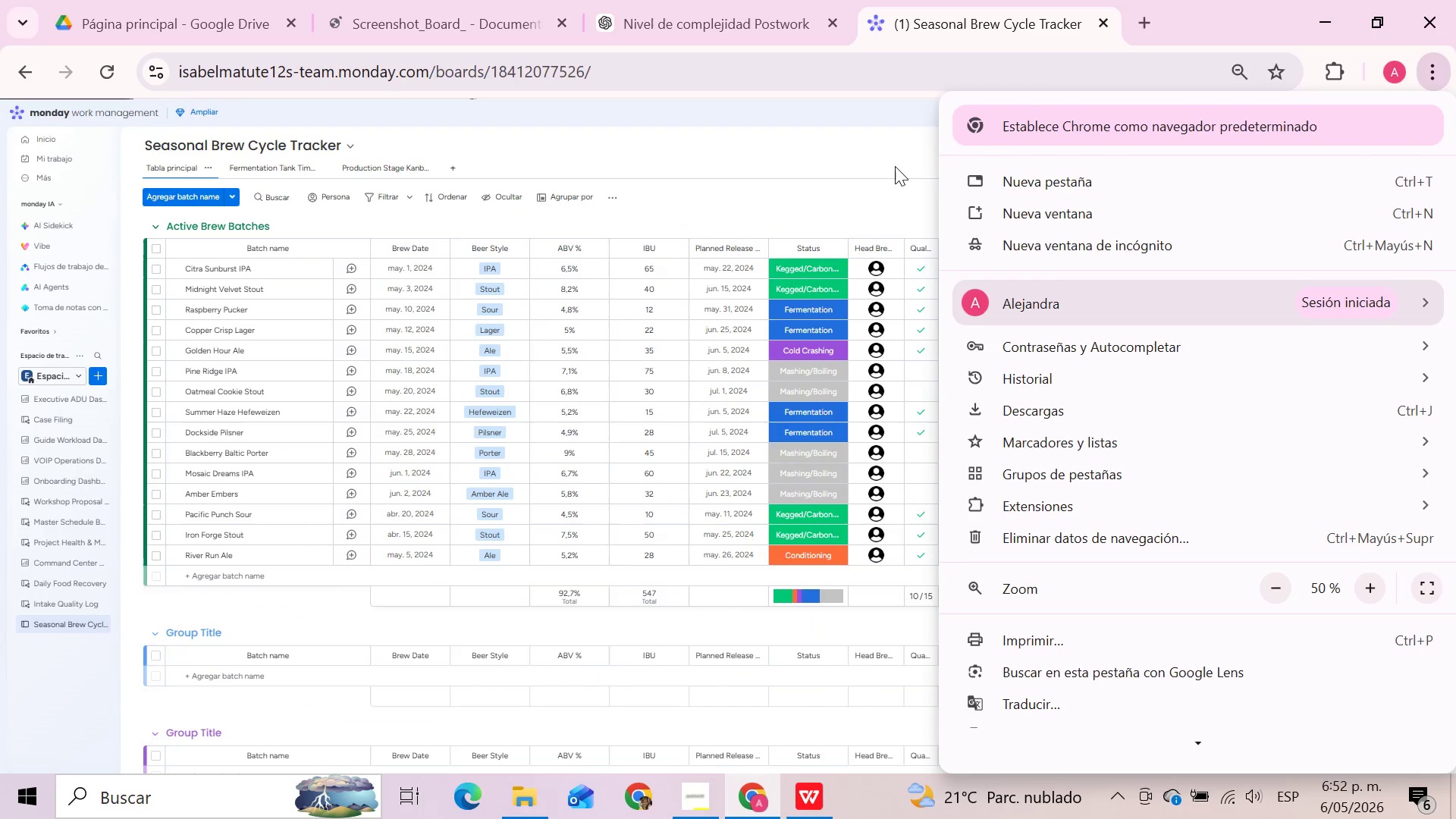 
left_click([895, 166])
 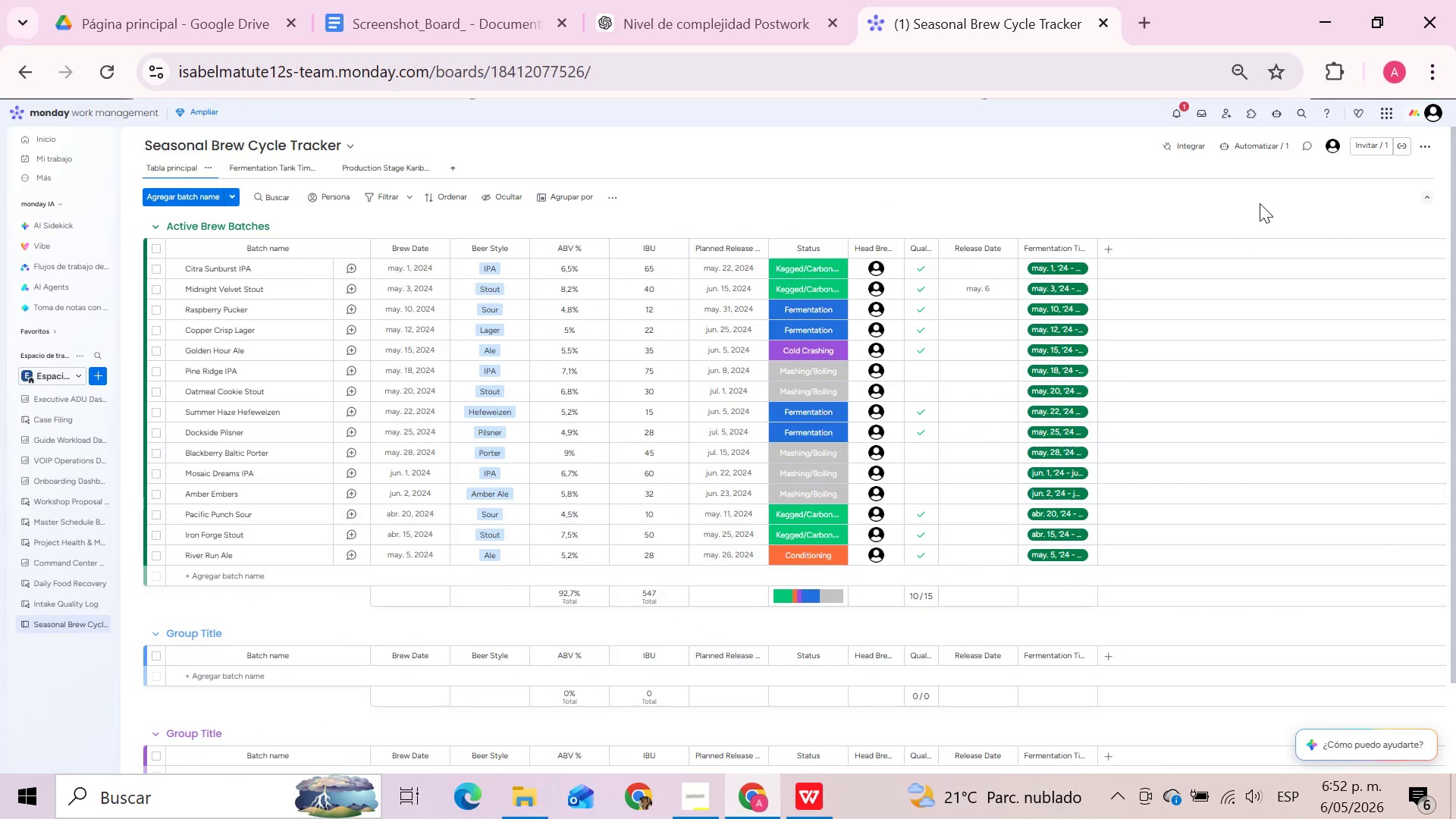 
hold_key(key=MetaLeft, duration=2.17)
 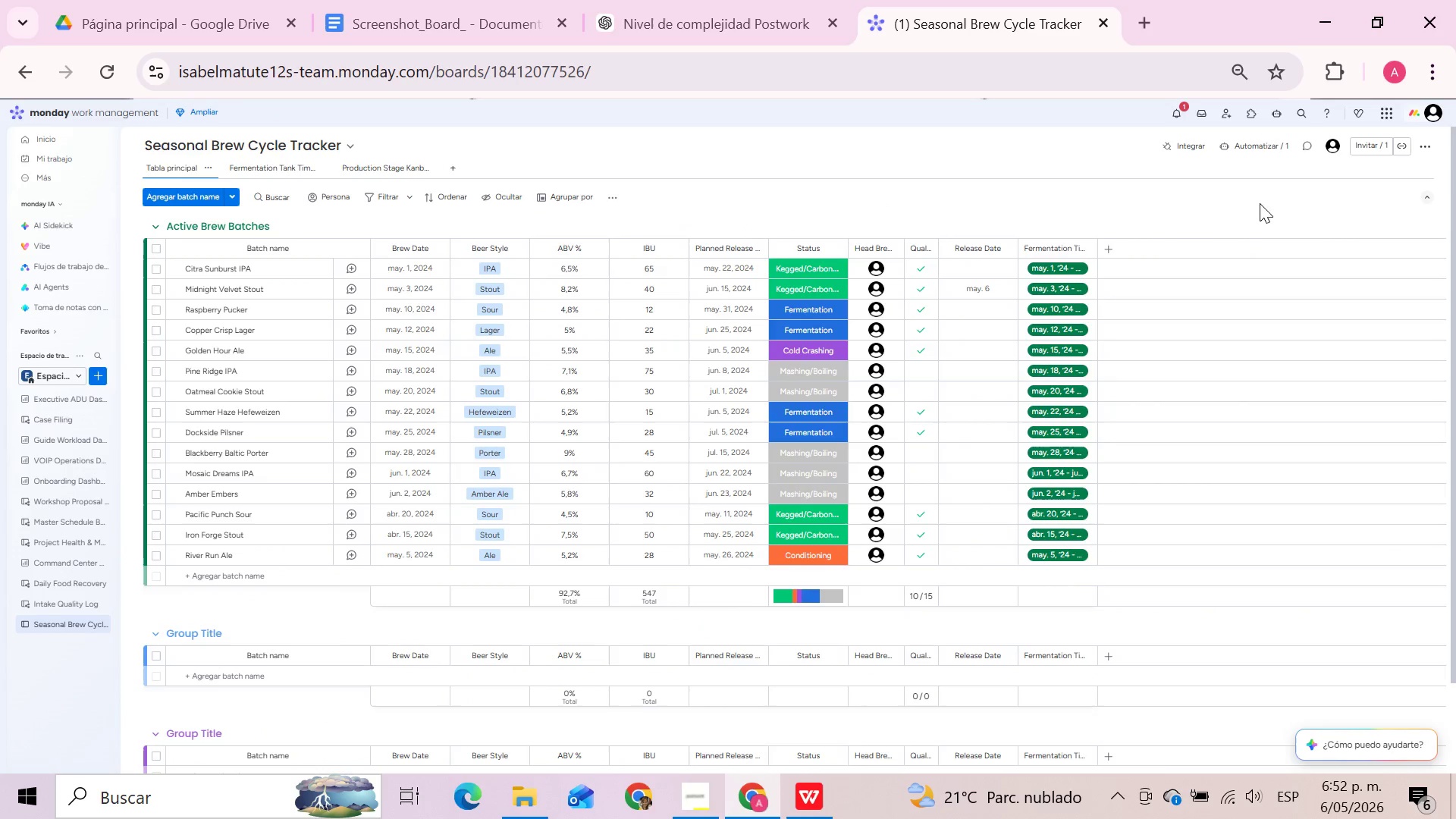 
hold_key(key=ShiftLeft, duration=1.8)
 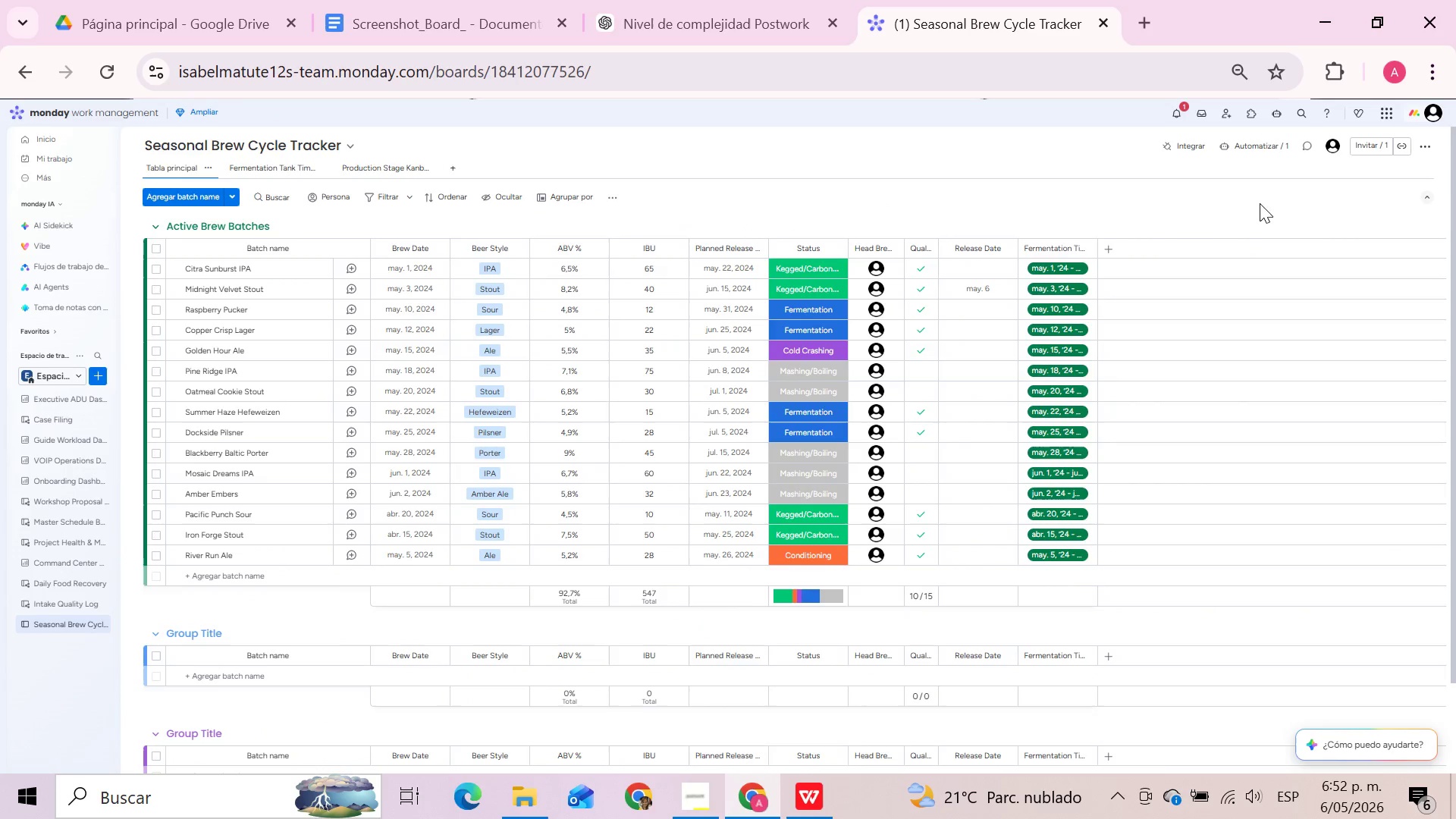 
hold_key(key=S, duration=0.36)
 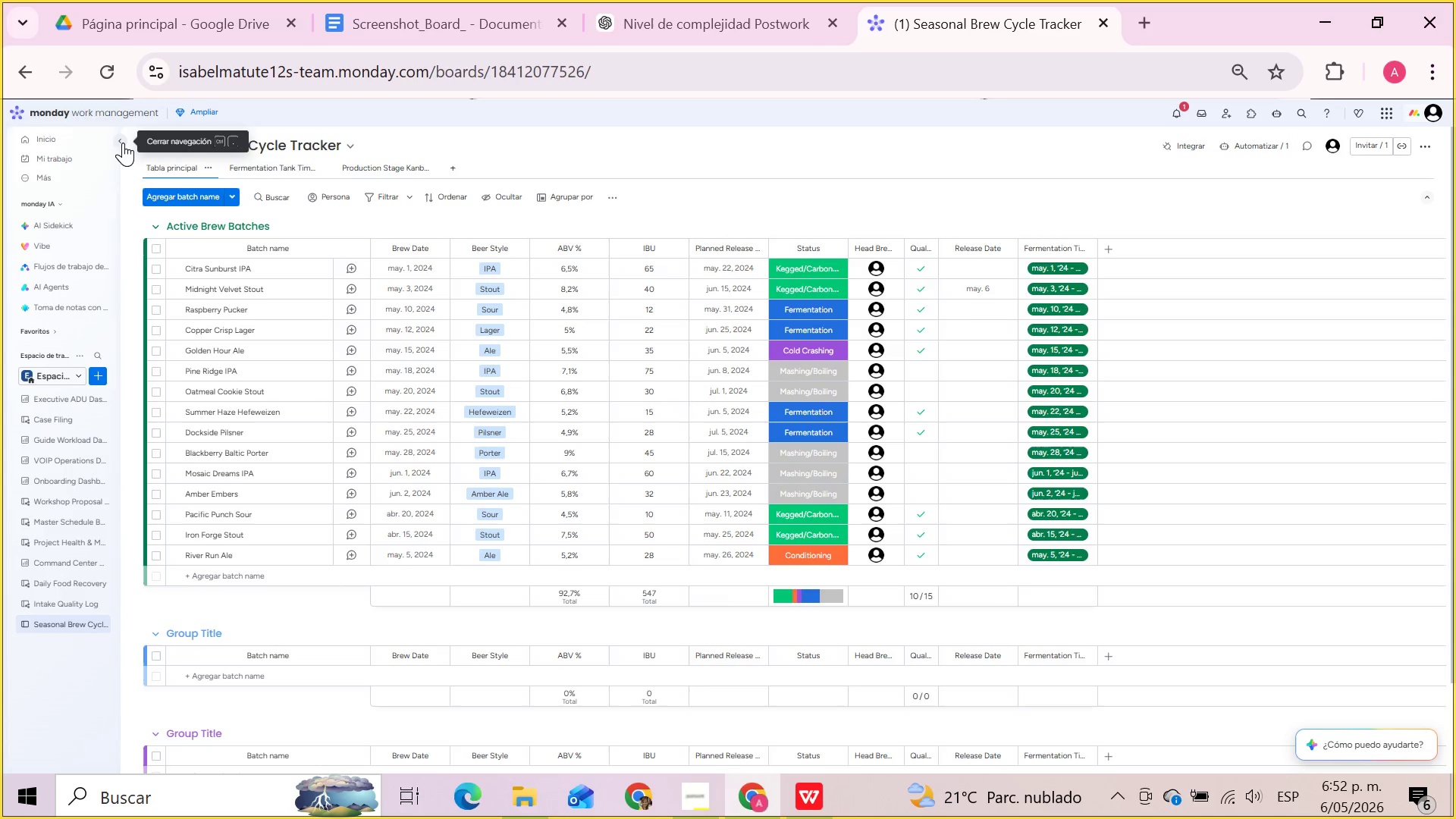 
wait(8.66)
 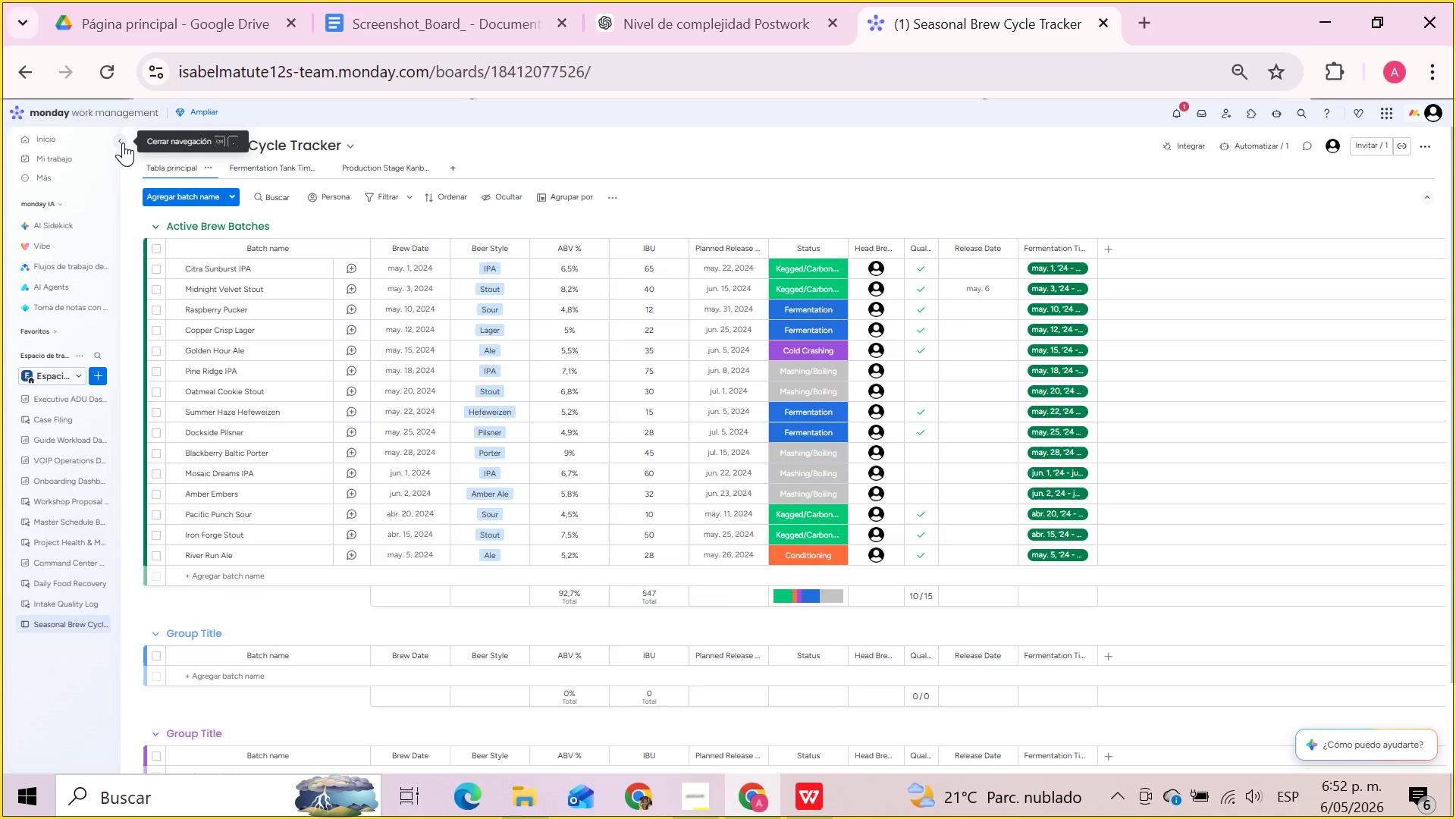 
left_click_drag(start_coordinate=[127, 134], to_coordinate=[1099, 611])
 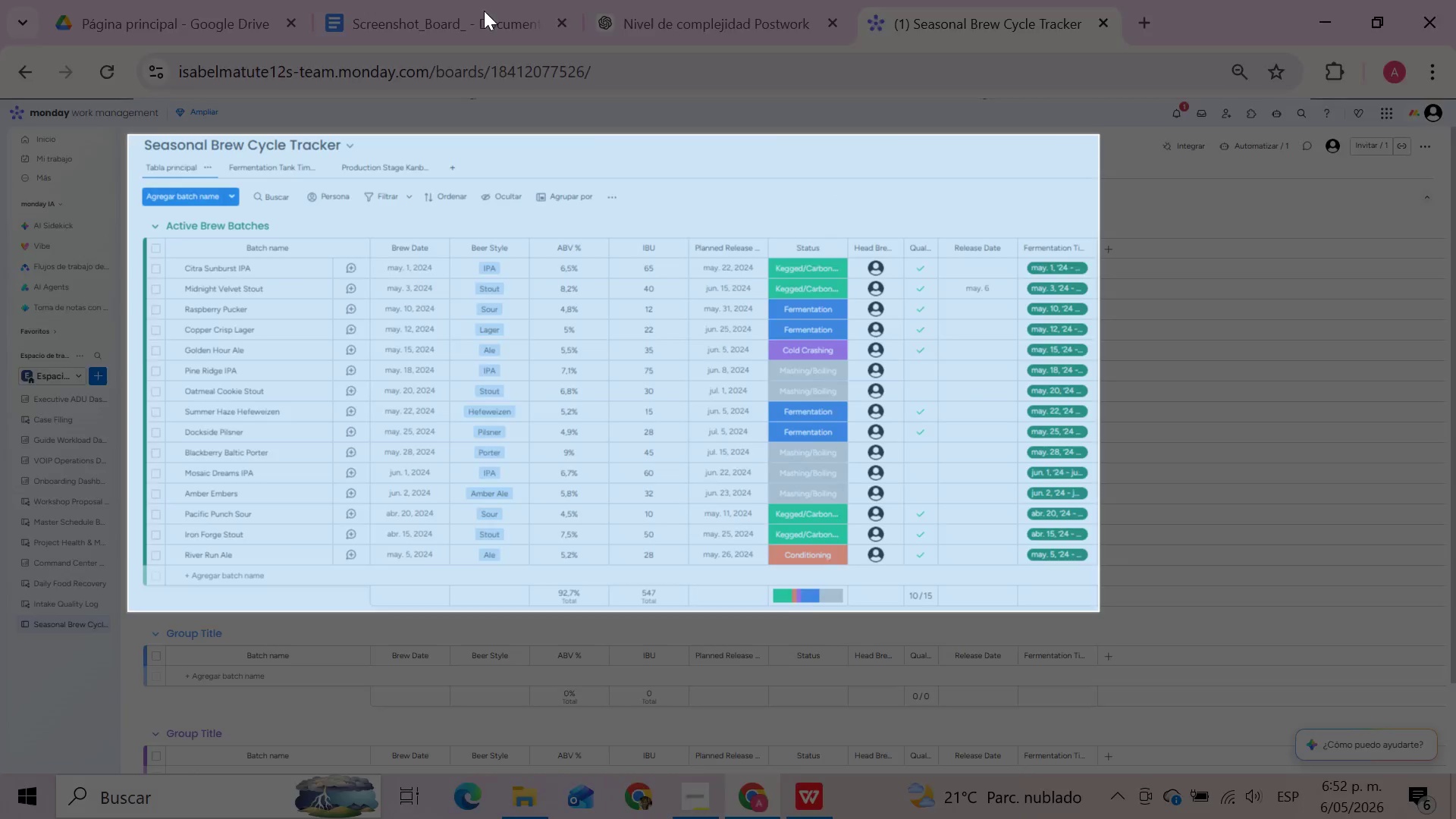 
left_click([484, 11])
 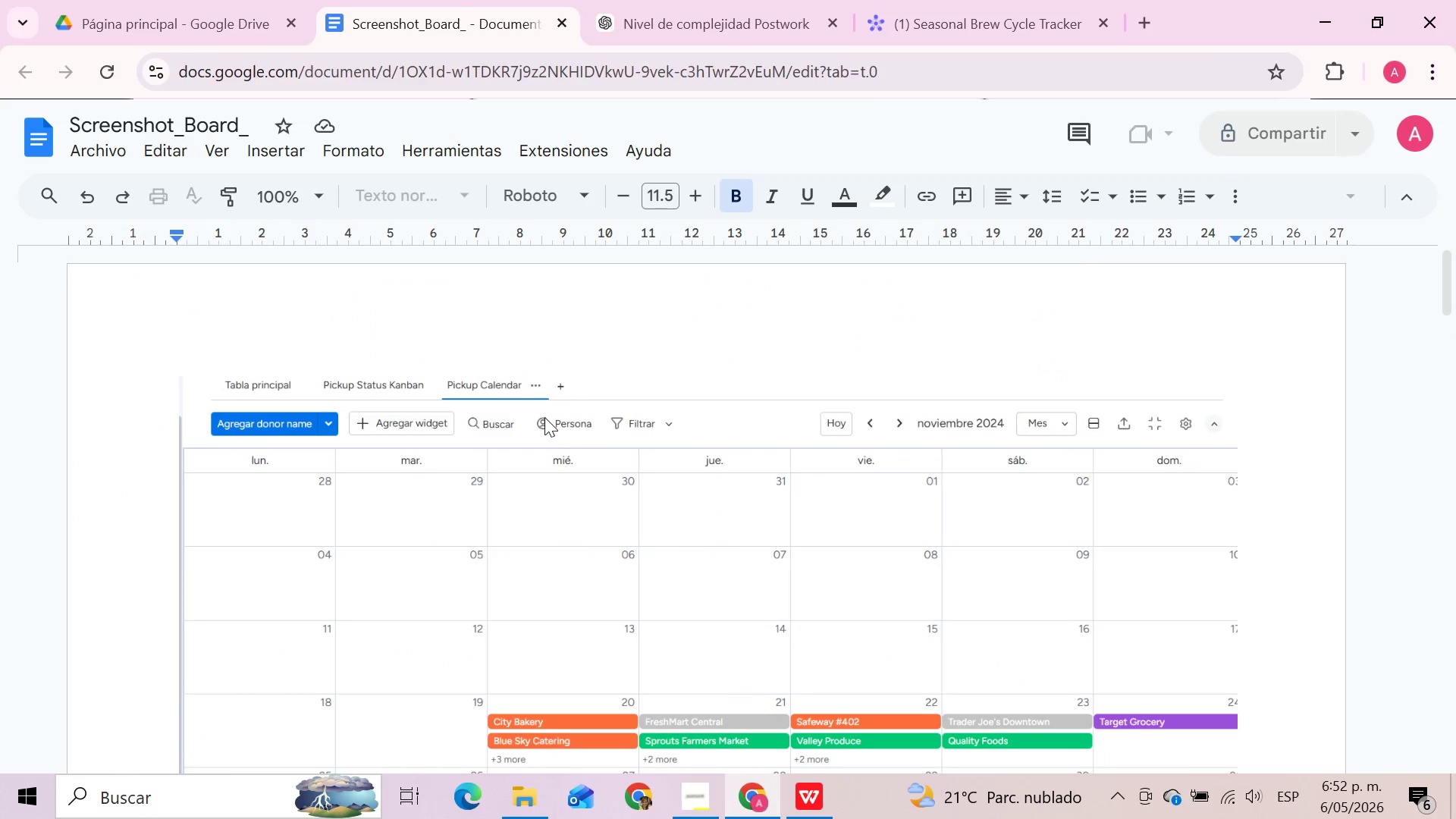 
left_click([544, 425])
 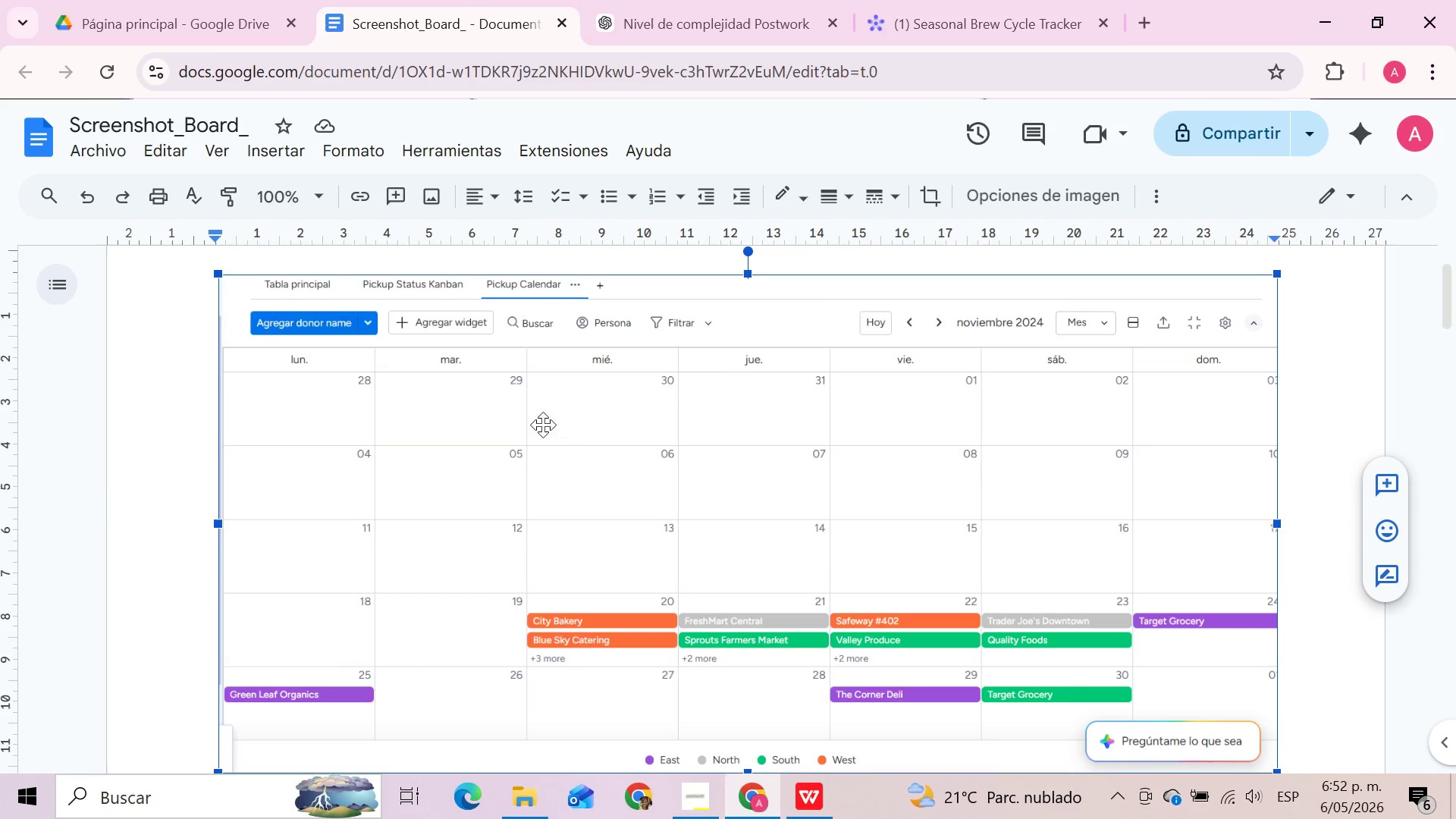 
key(Delete)
 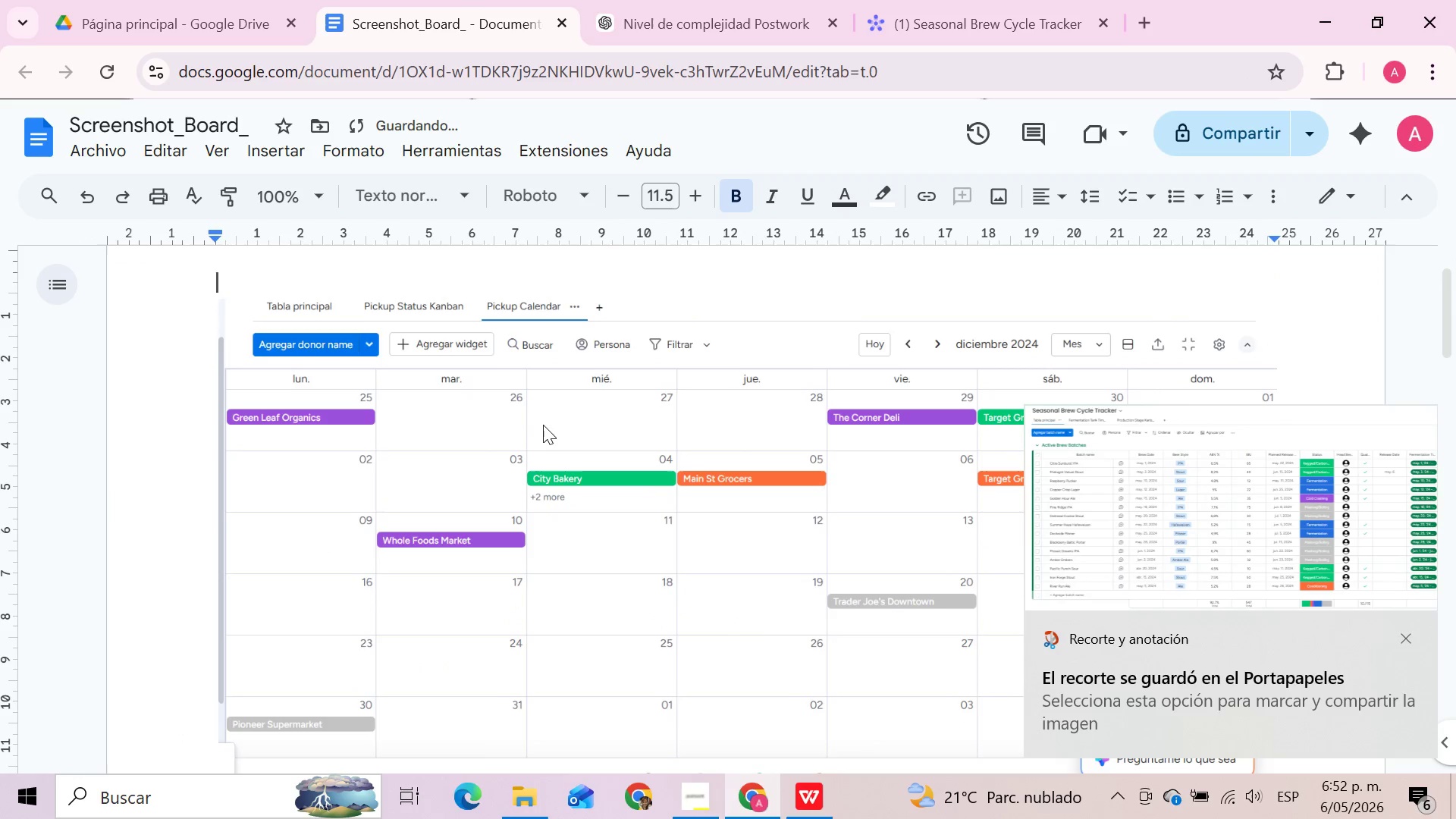 
left_click([543, 425])
 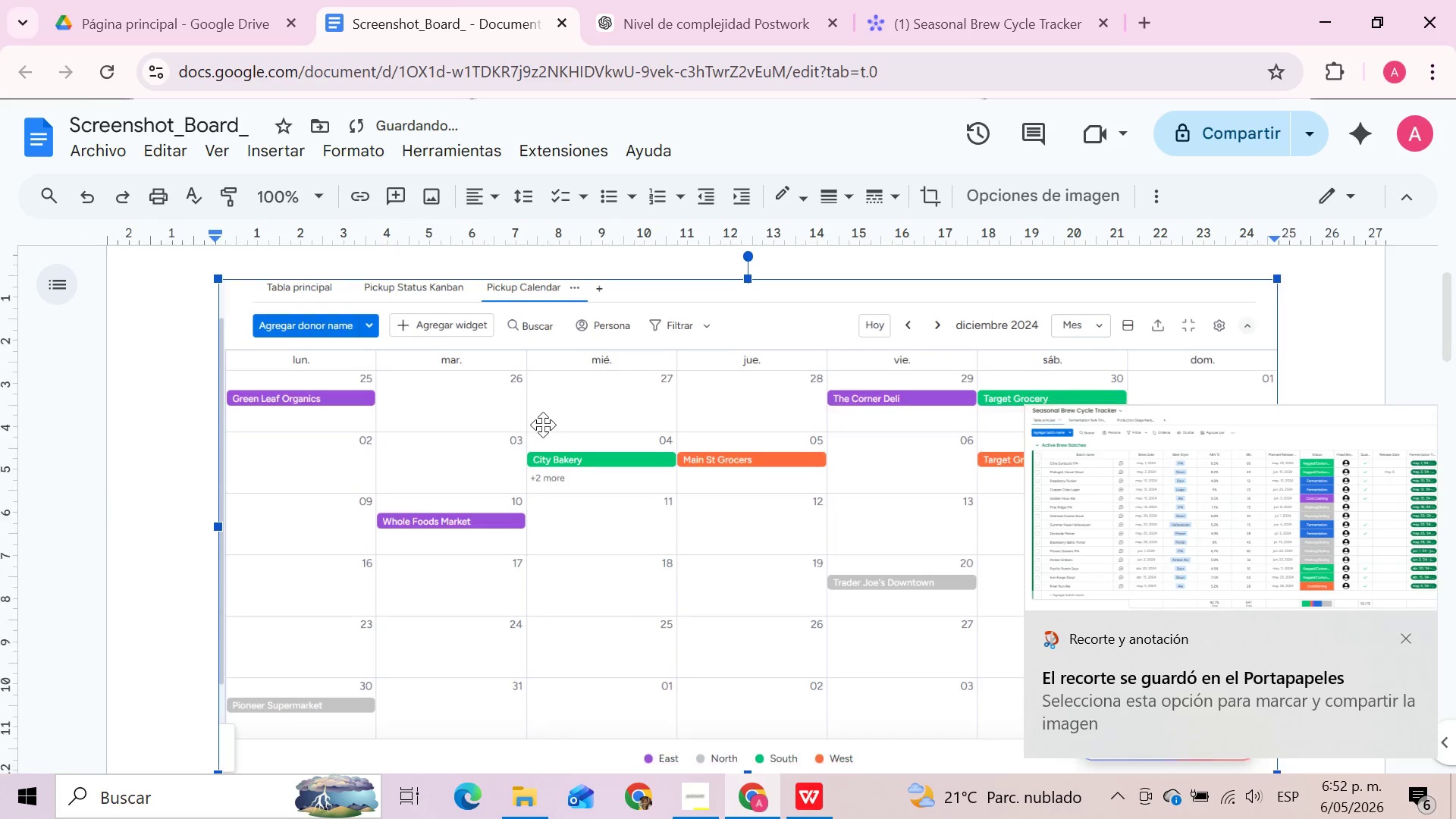 
key(Delete)
 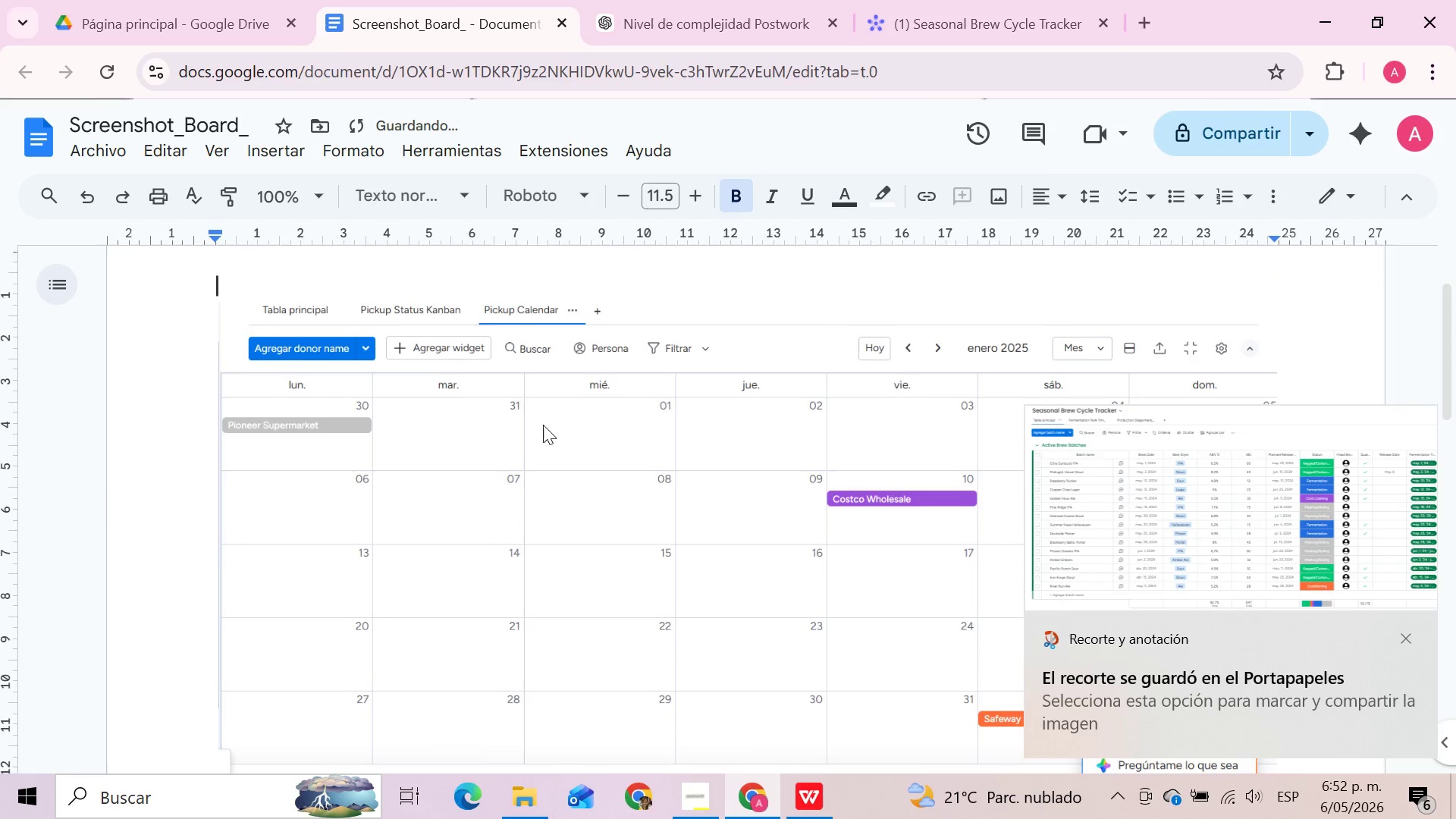 
left_click([543, 425])
 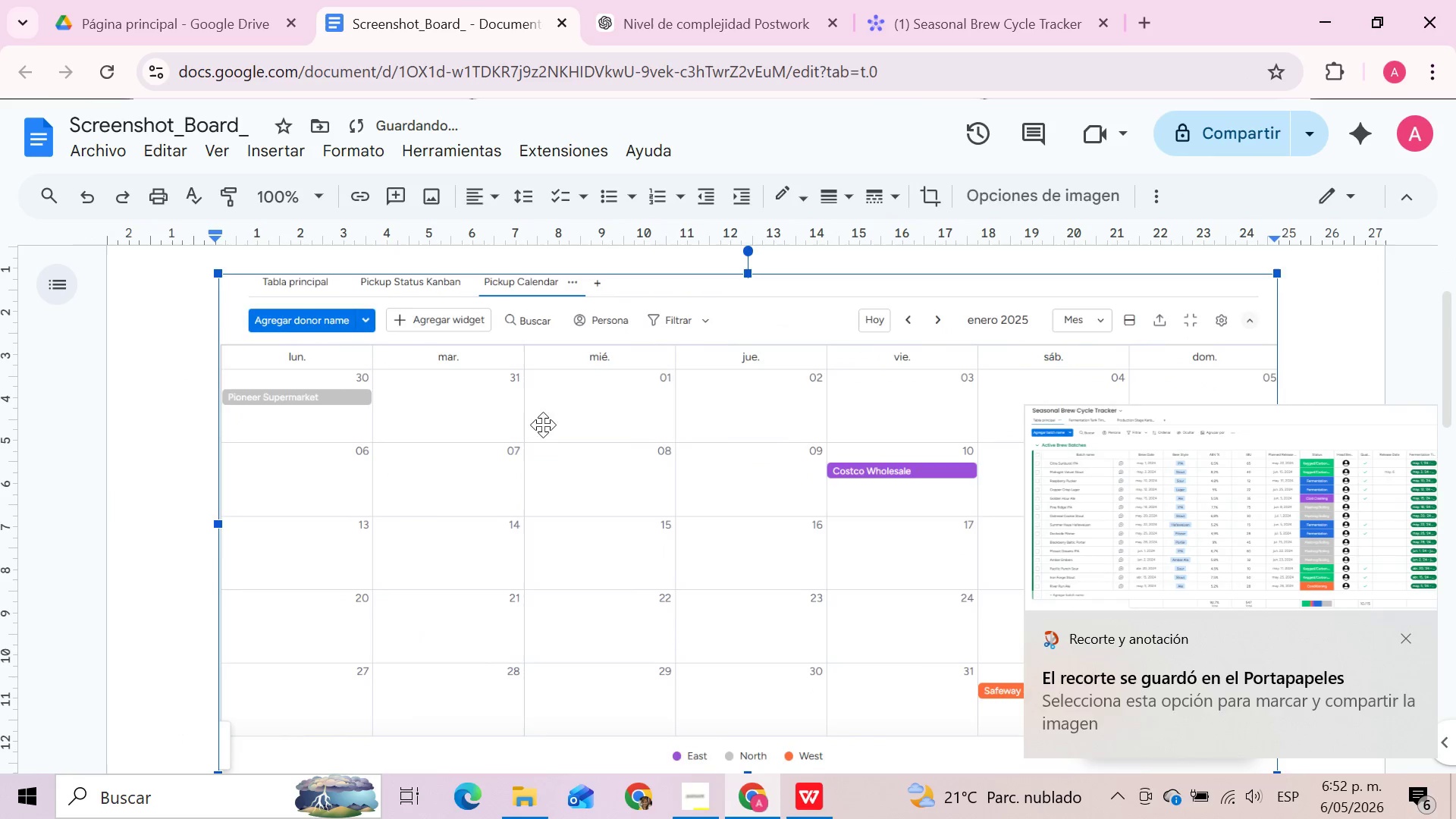 
key(Delete)
 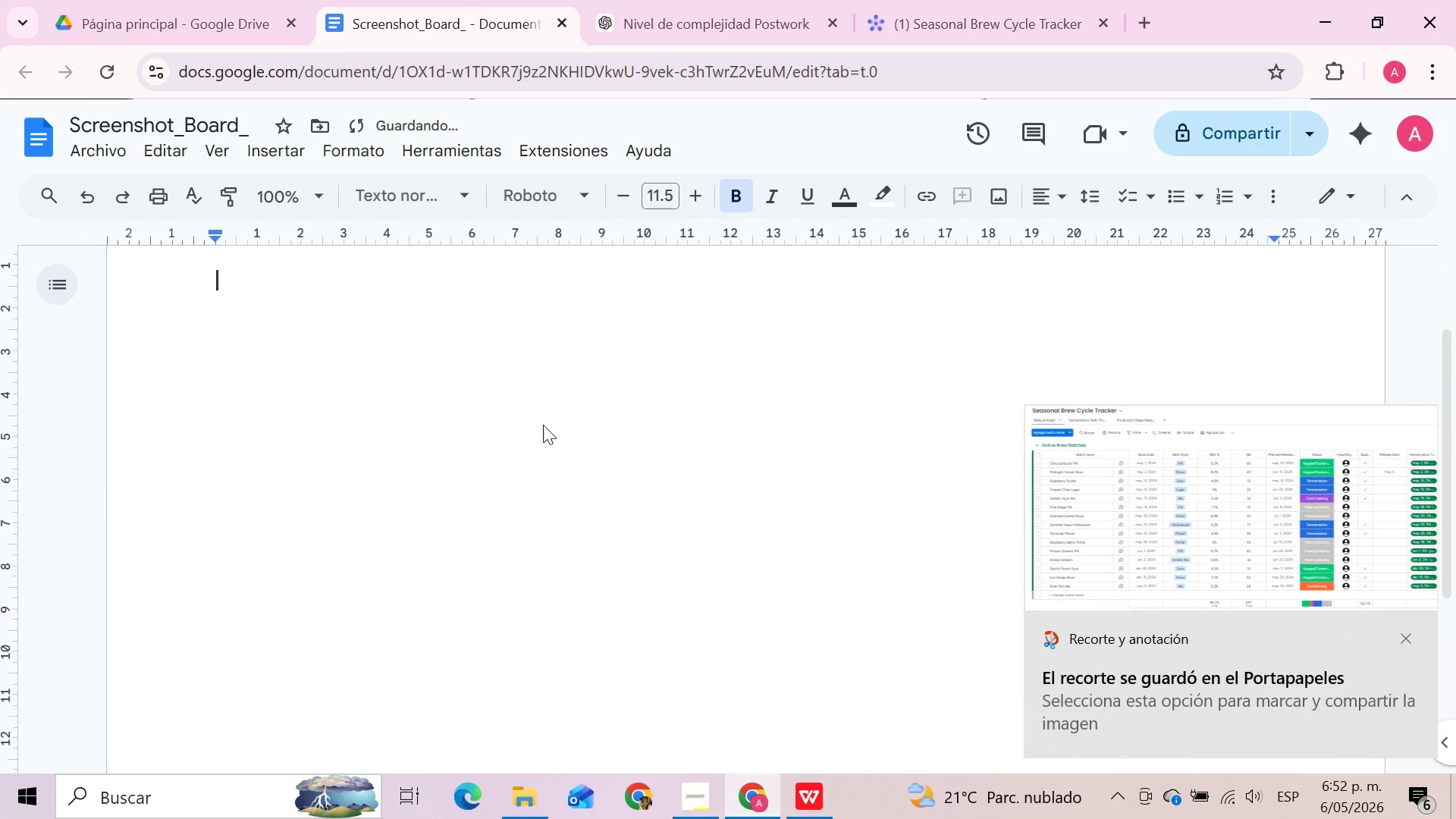 
scroll: coordinate [541, 425], scroll_direction: up, amount: 3.0
 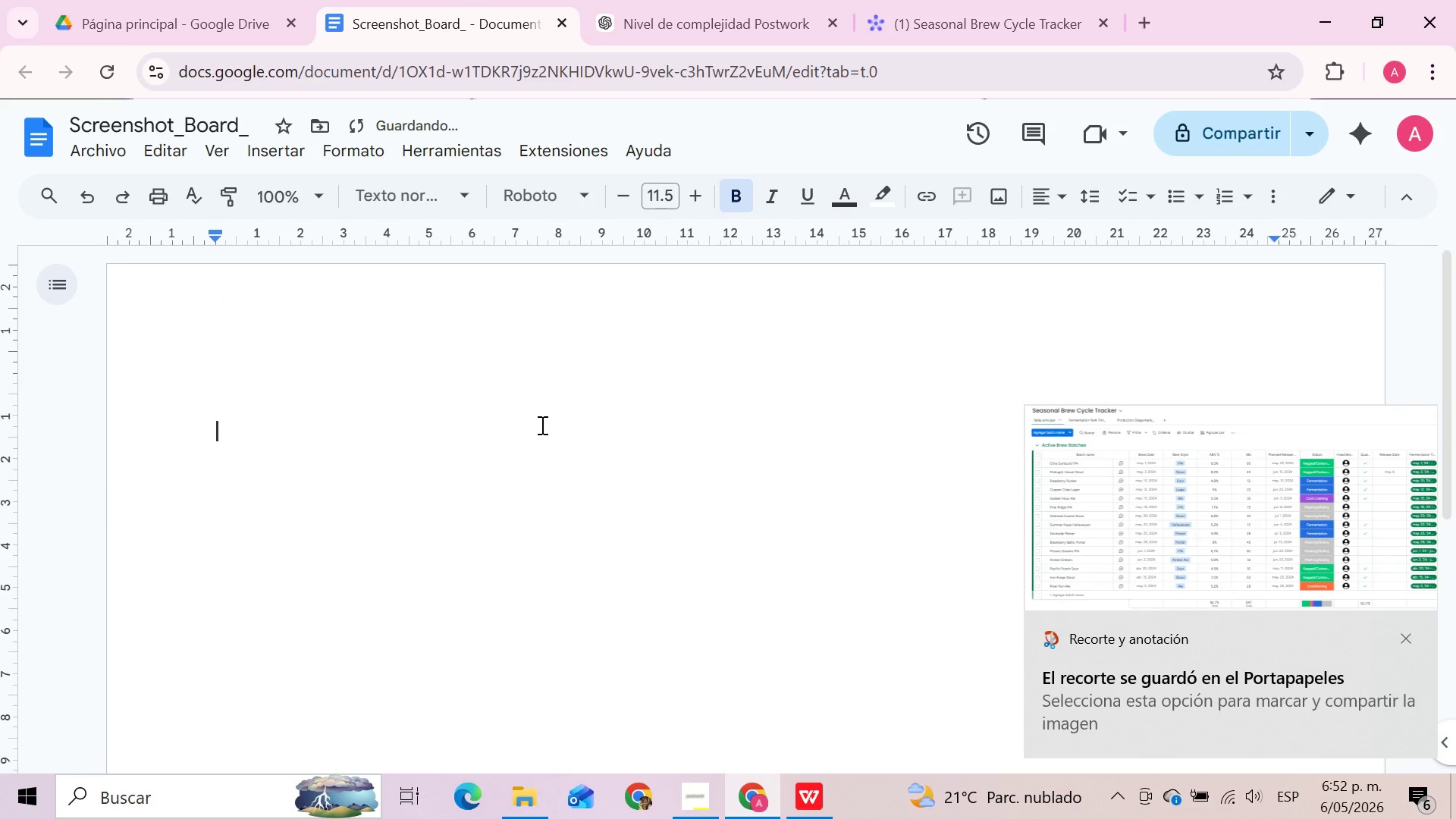 
key(Backspace)
 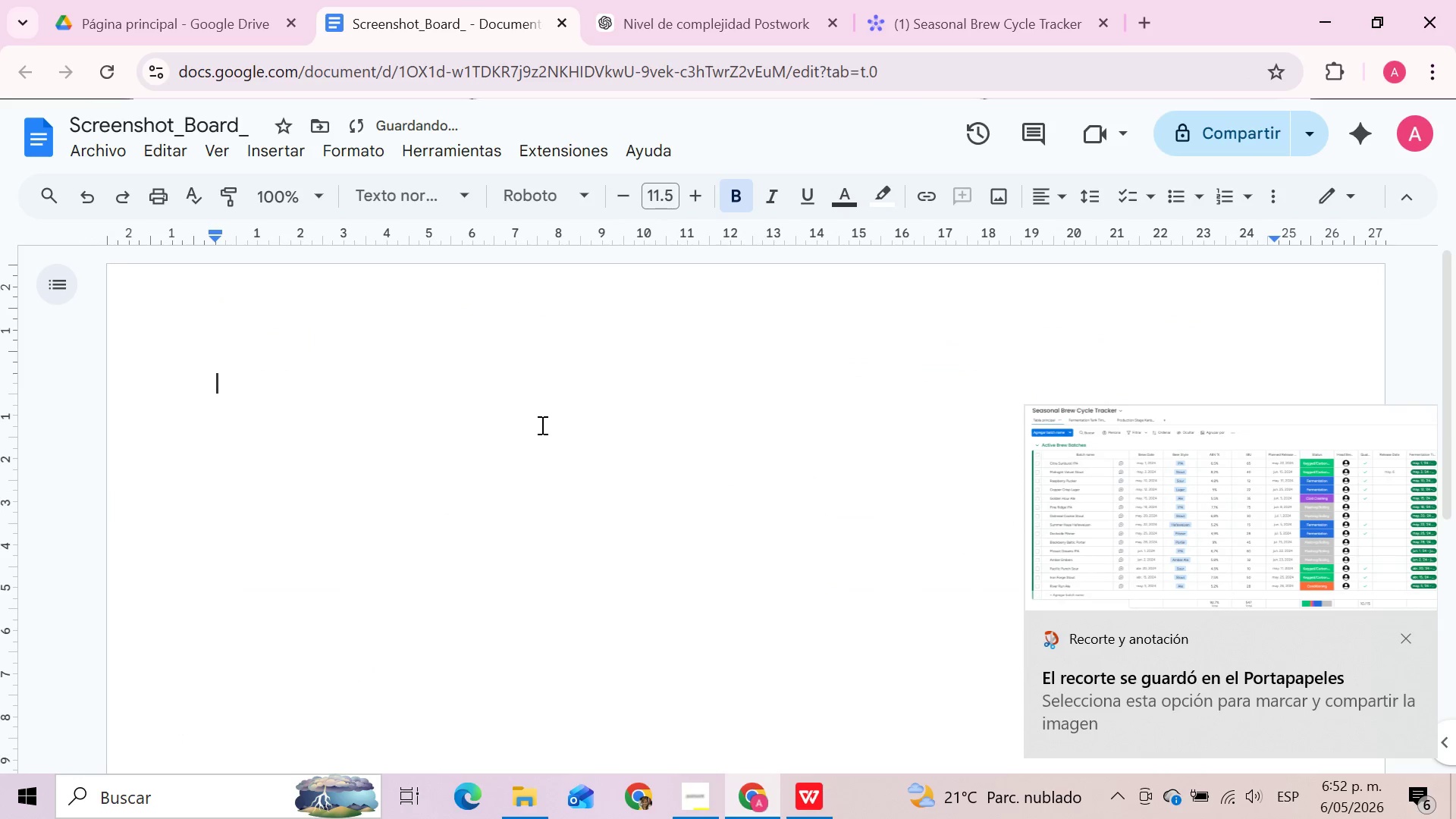 
key(Backspace)
 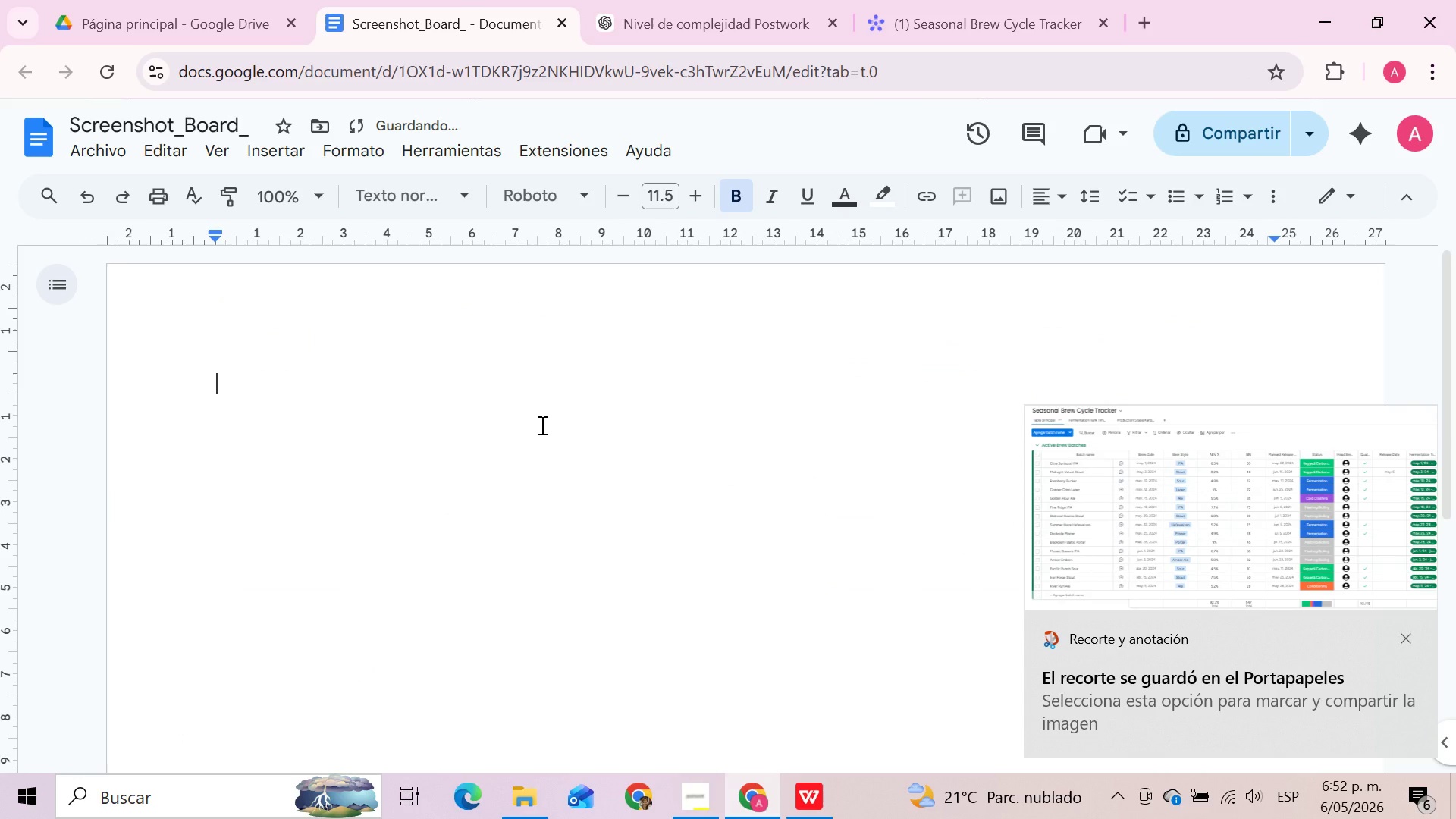 
key(Backspace)
 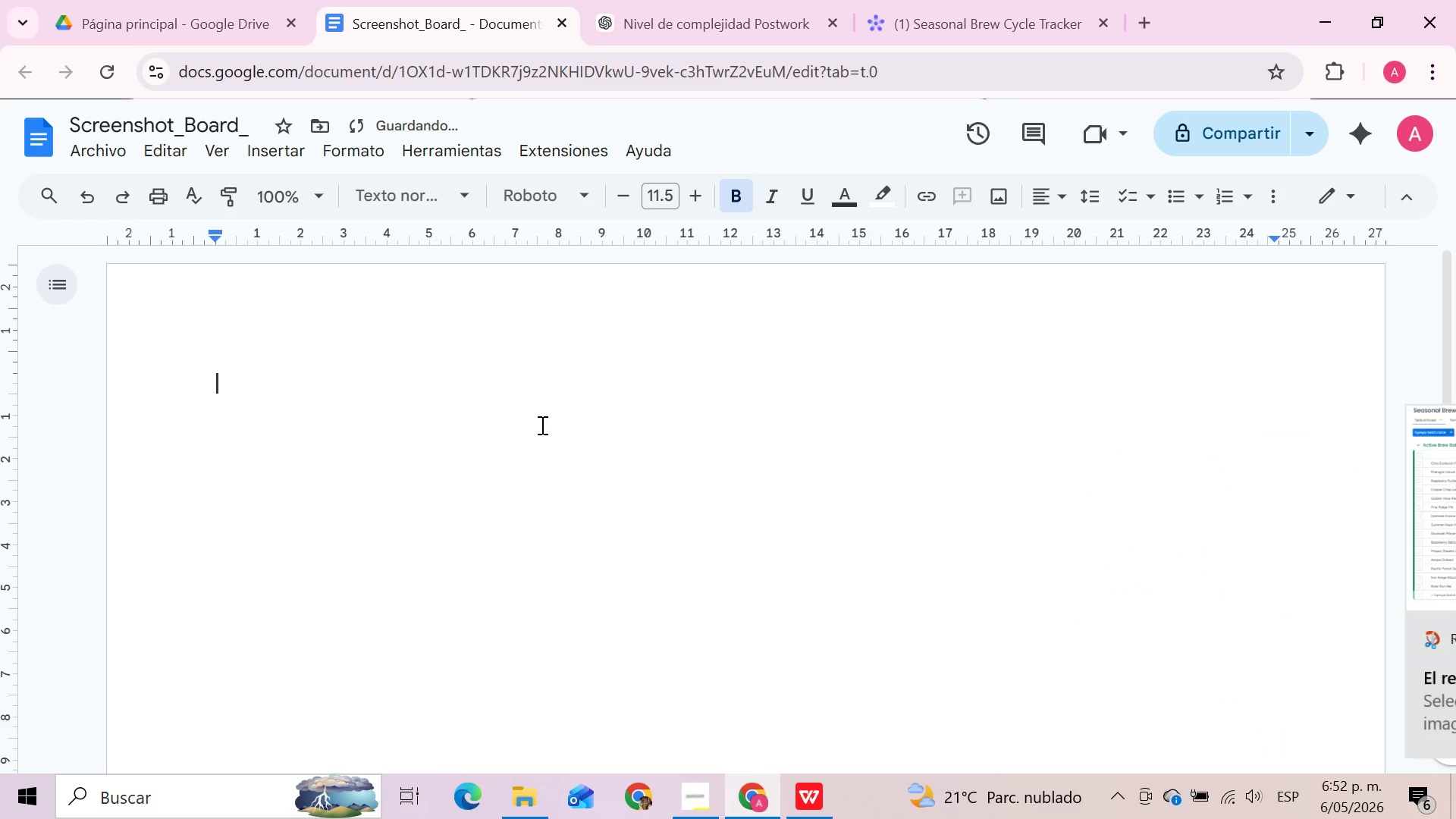 
key(Control+V)
 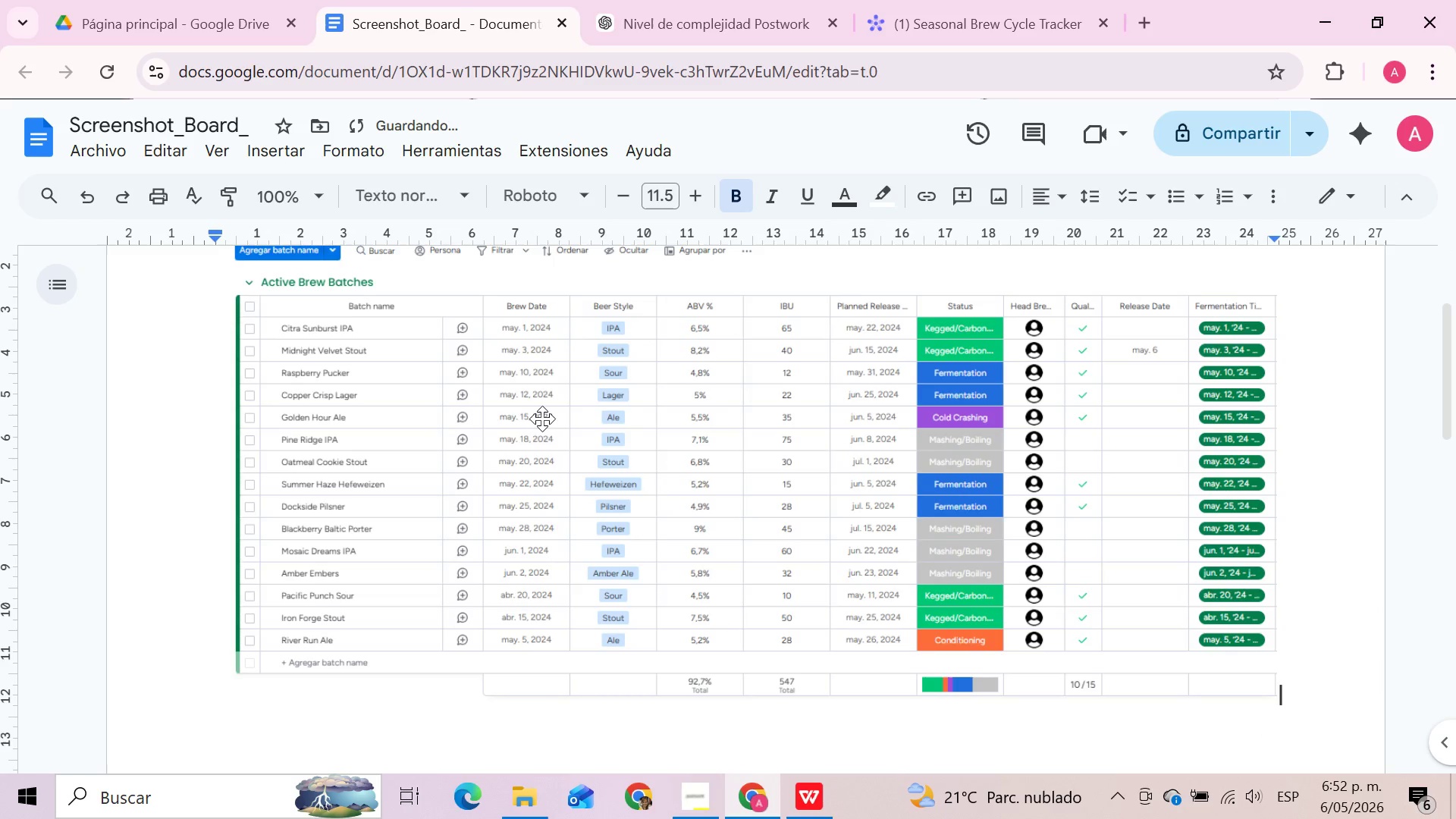 
scroll: coordinate [542, 419], scroll_direction: down, amount: 4.0
 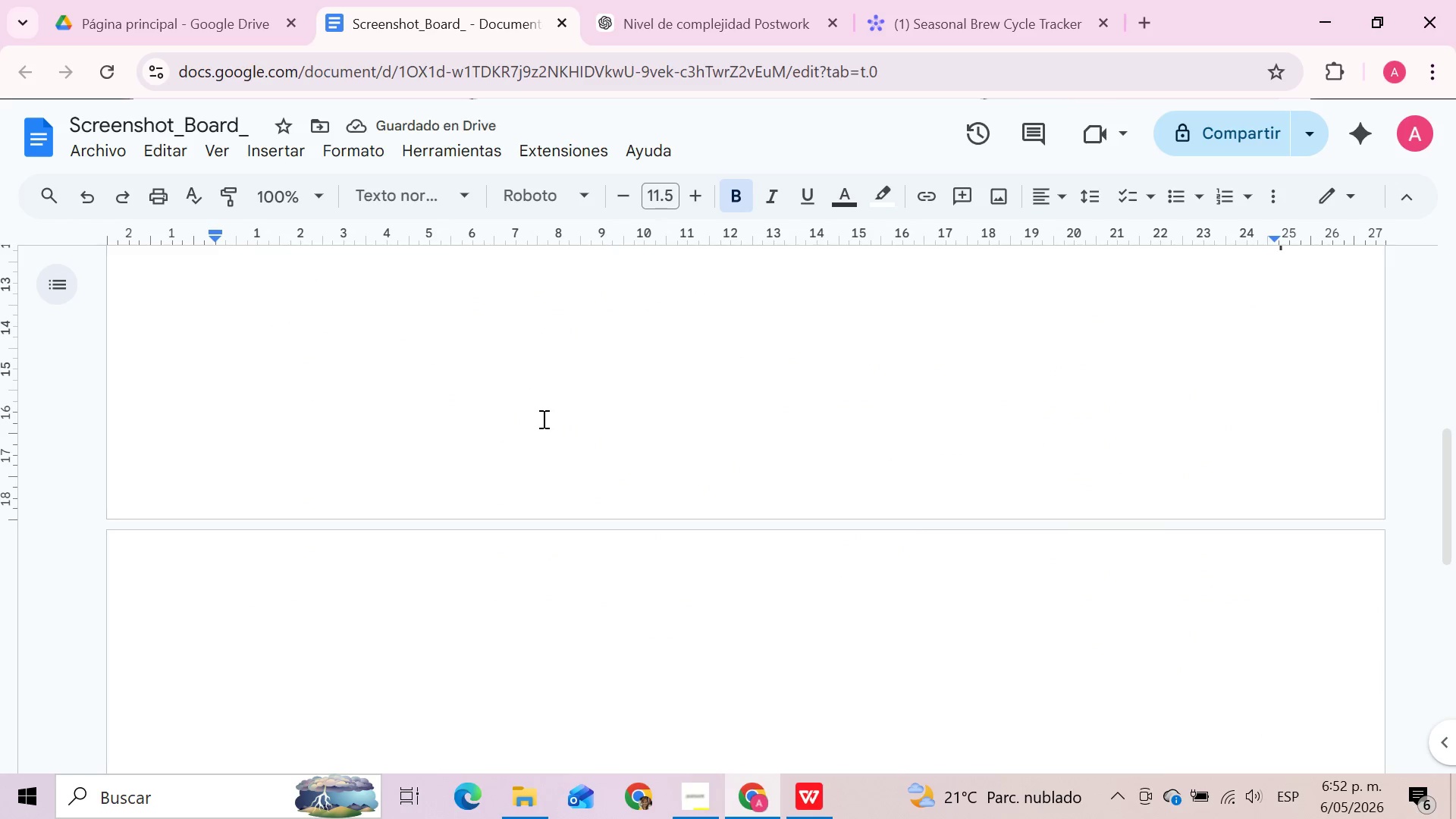 
scroll: coordinate [542, 419], scroll_direction: up, amount: 8.0
 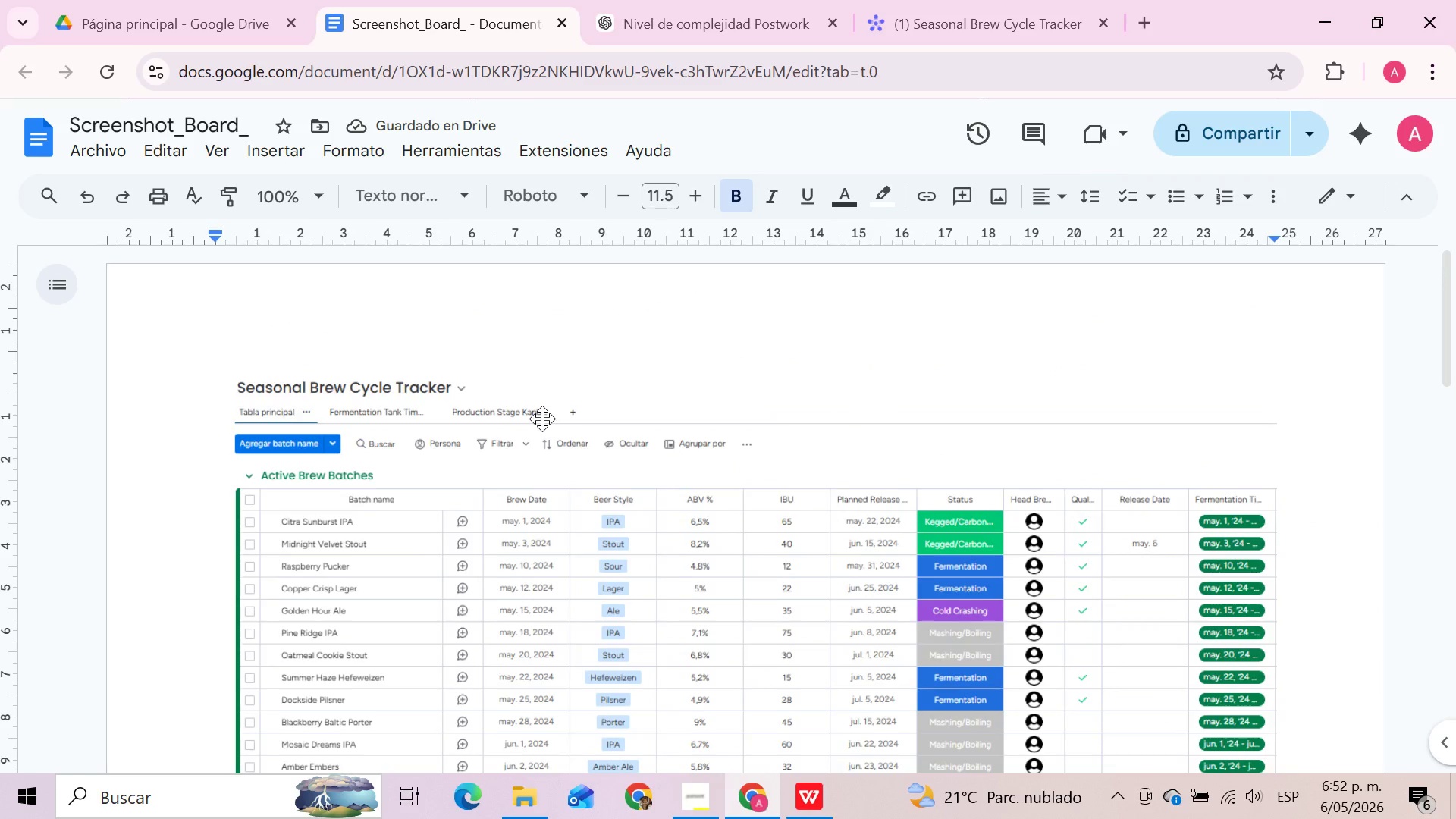 
left_click([542, 419])
 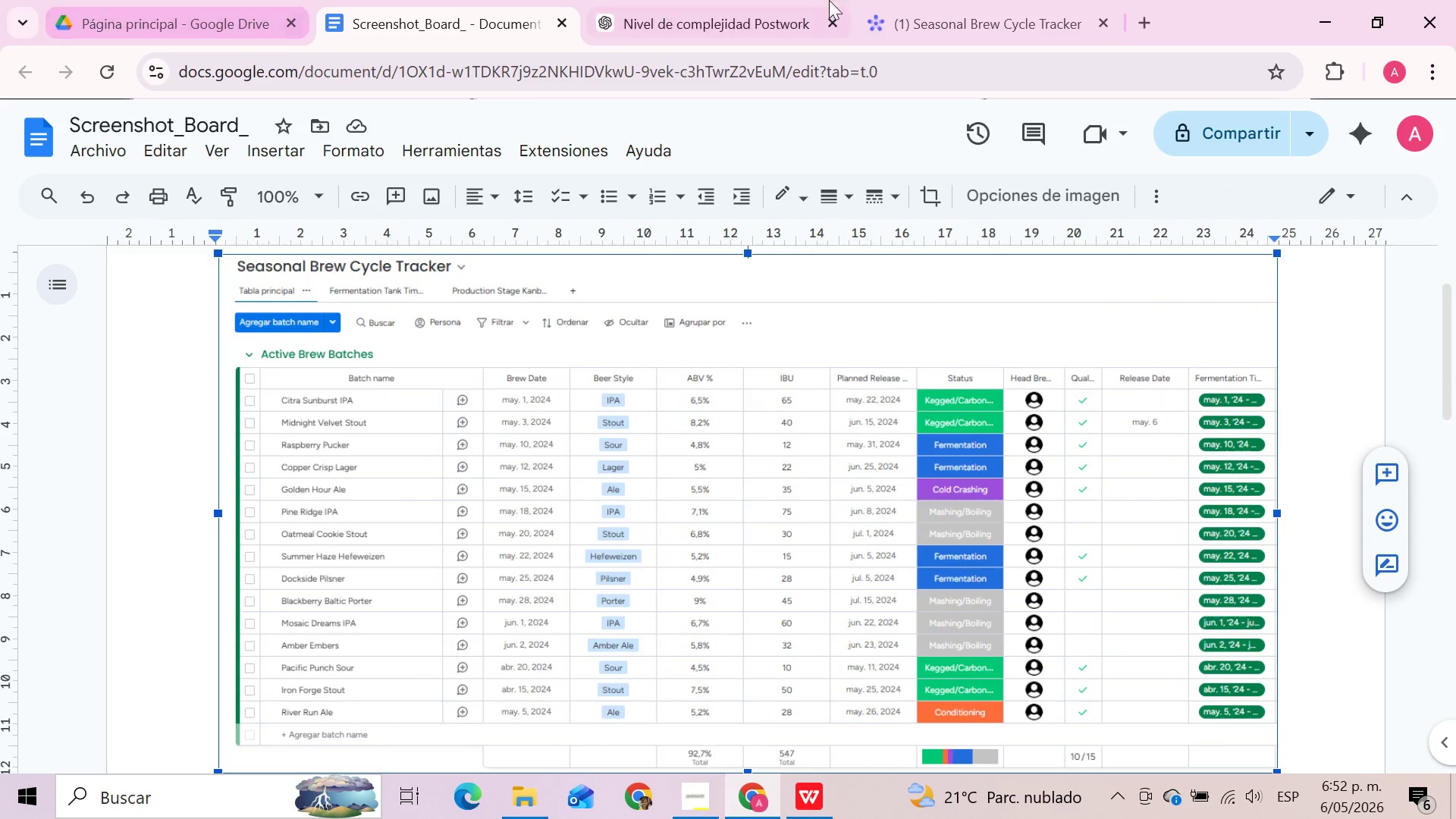 
left_click([1014, 11])
 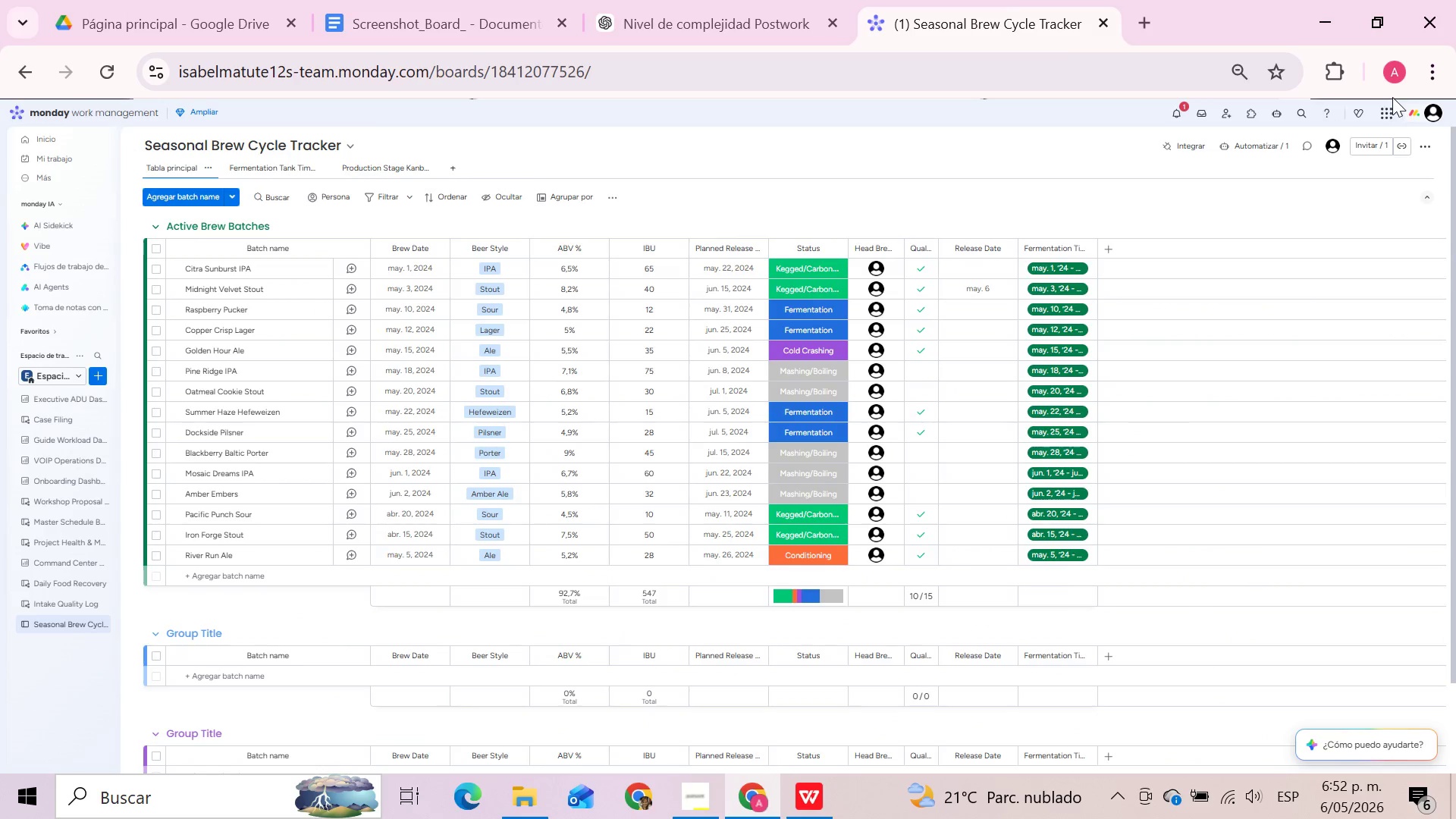 
left_click([1432, 73])
 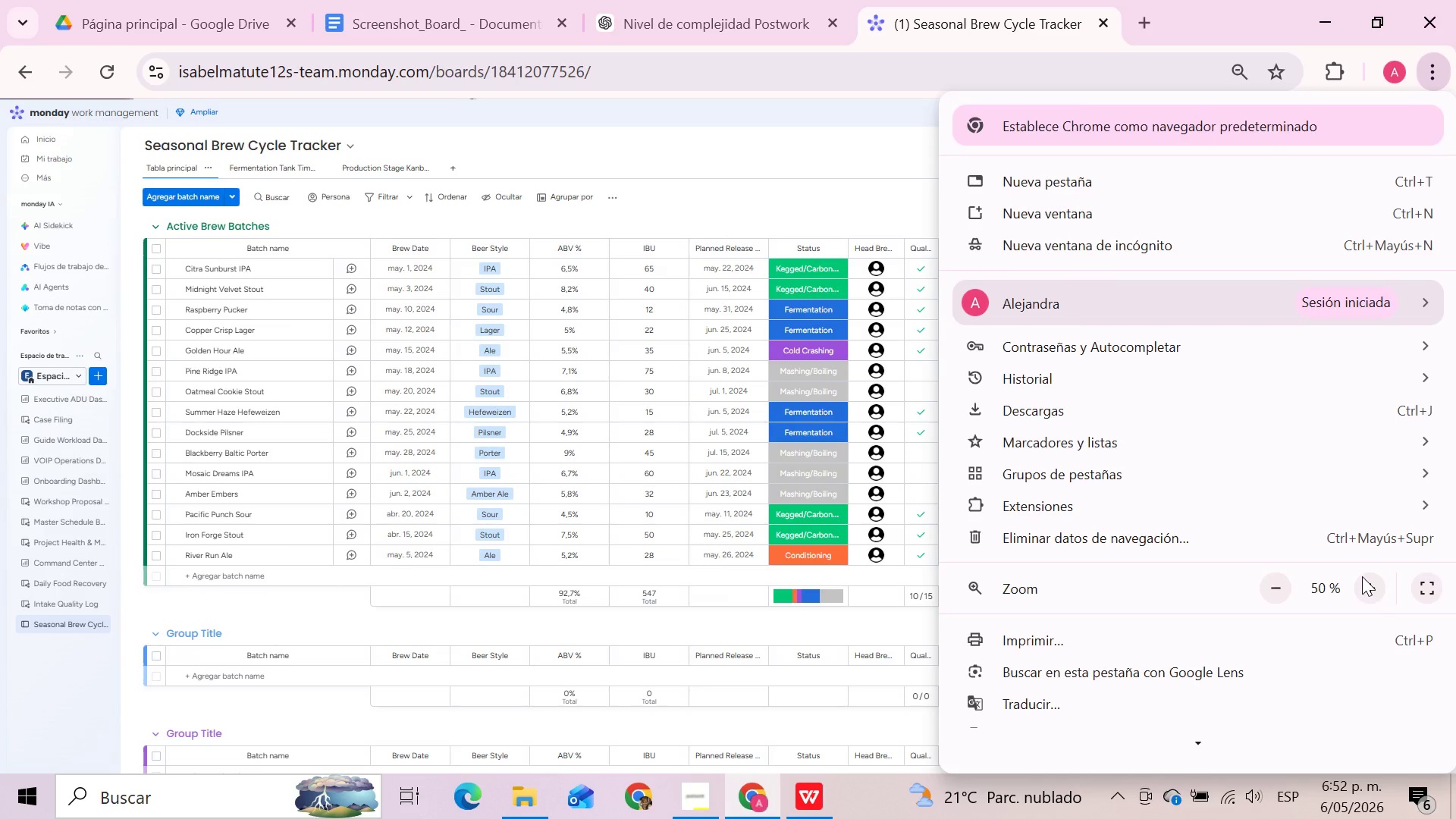 
left_click([1382, 589])
 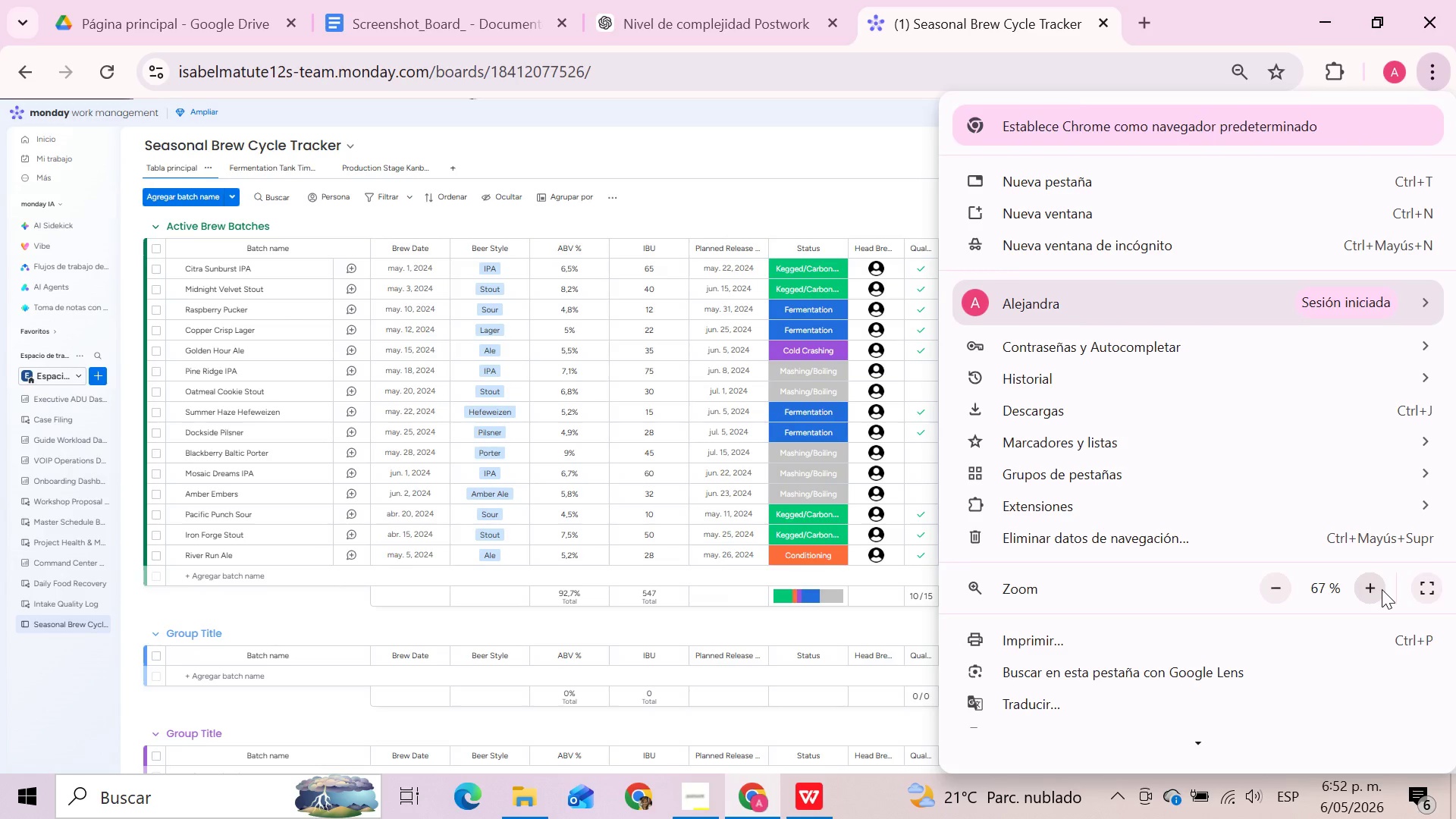 
left_click([1382, 589])
 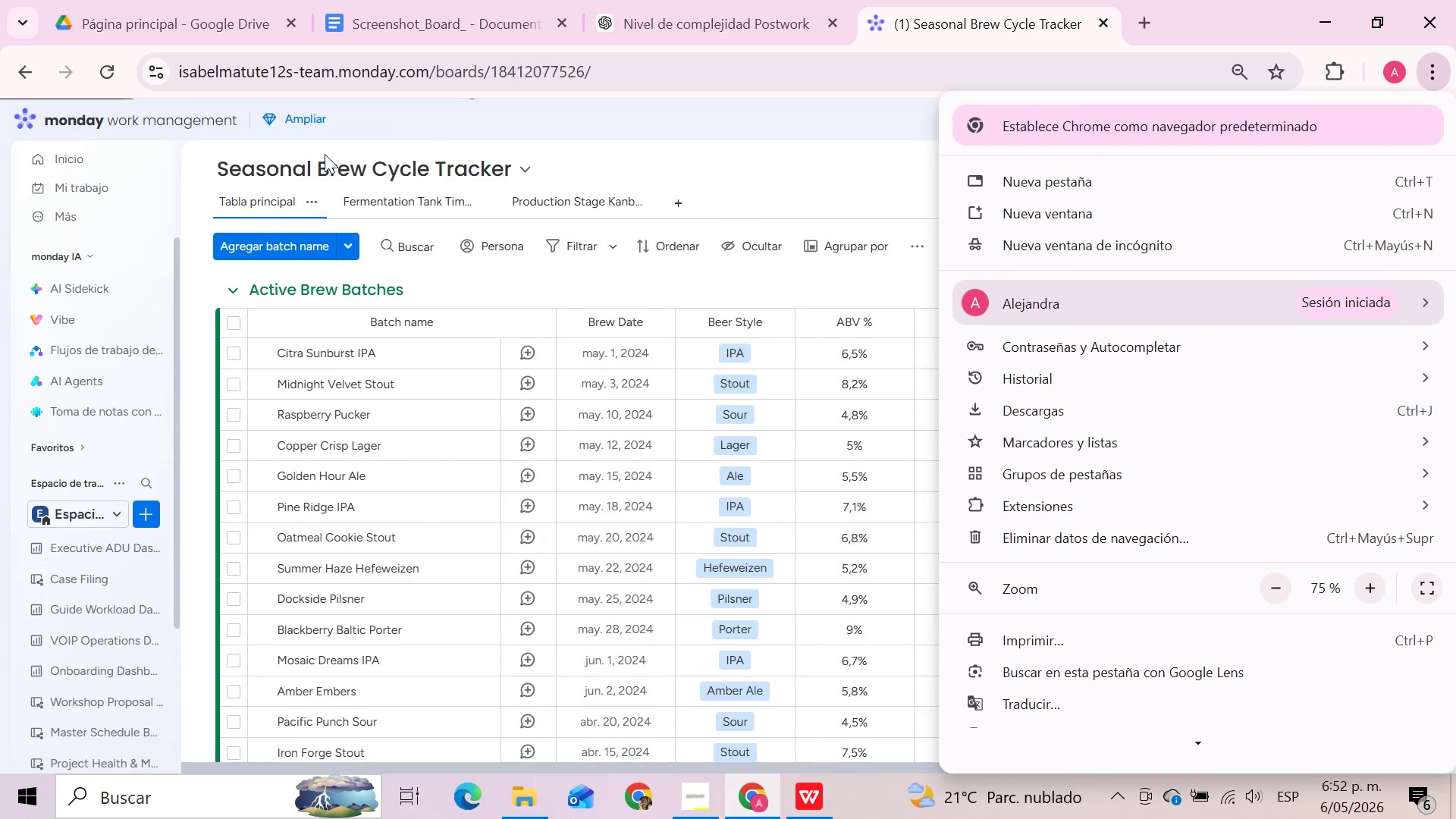 
left_click([343, 171])
 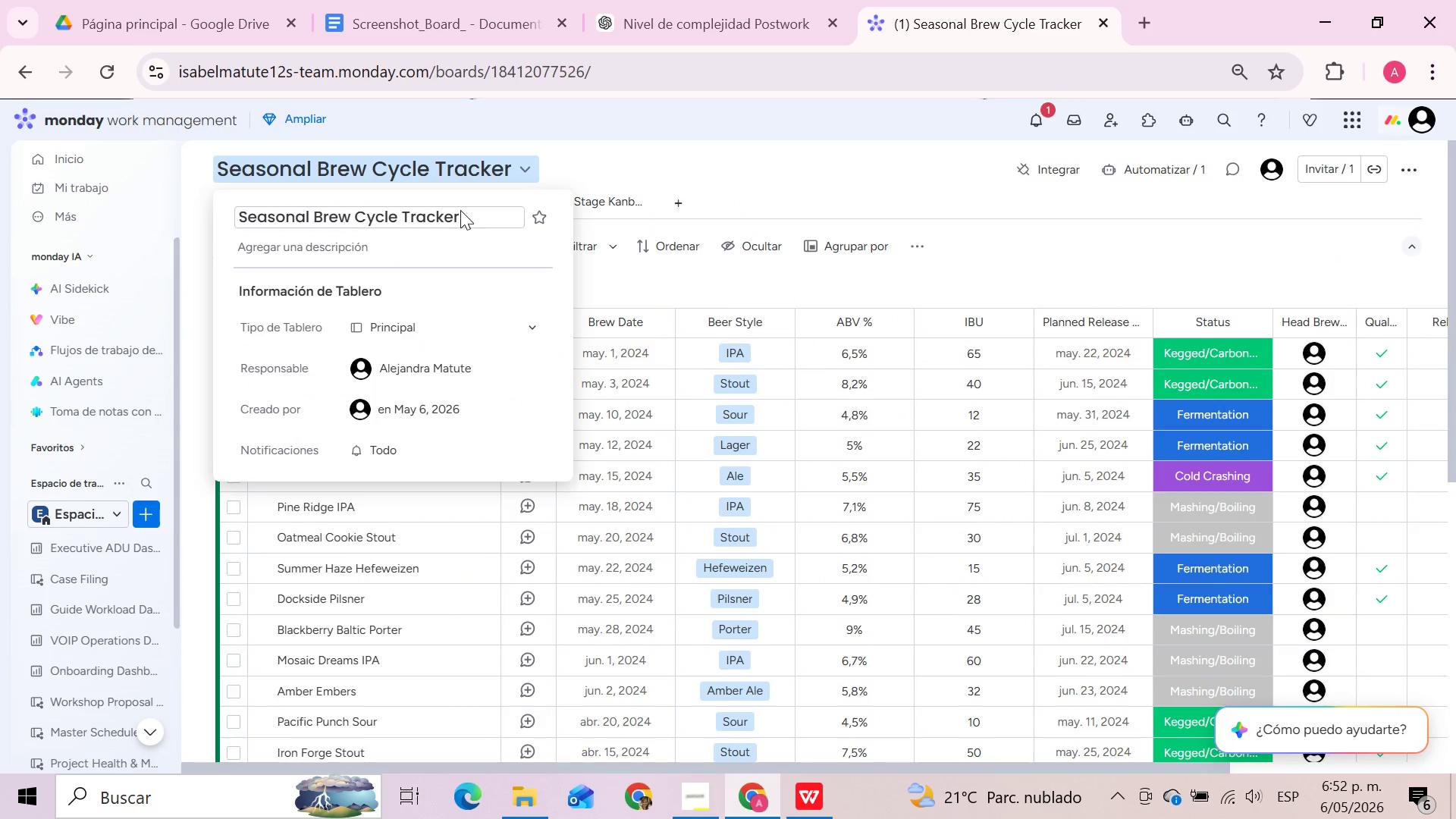 
left_click([457, 218])
 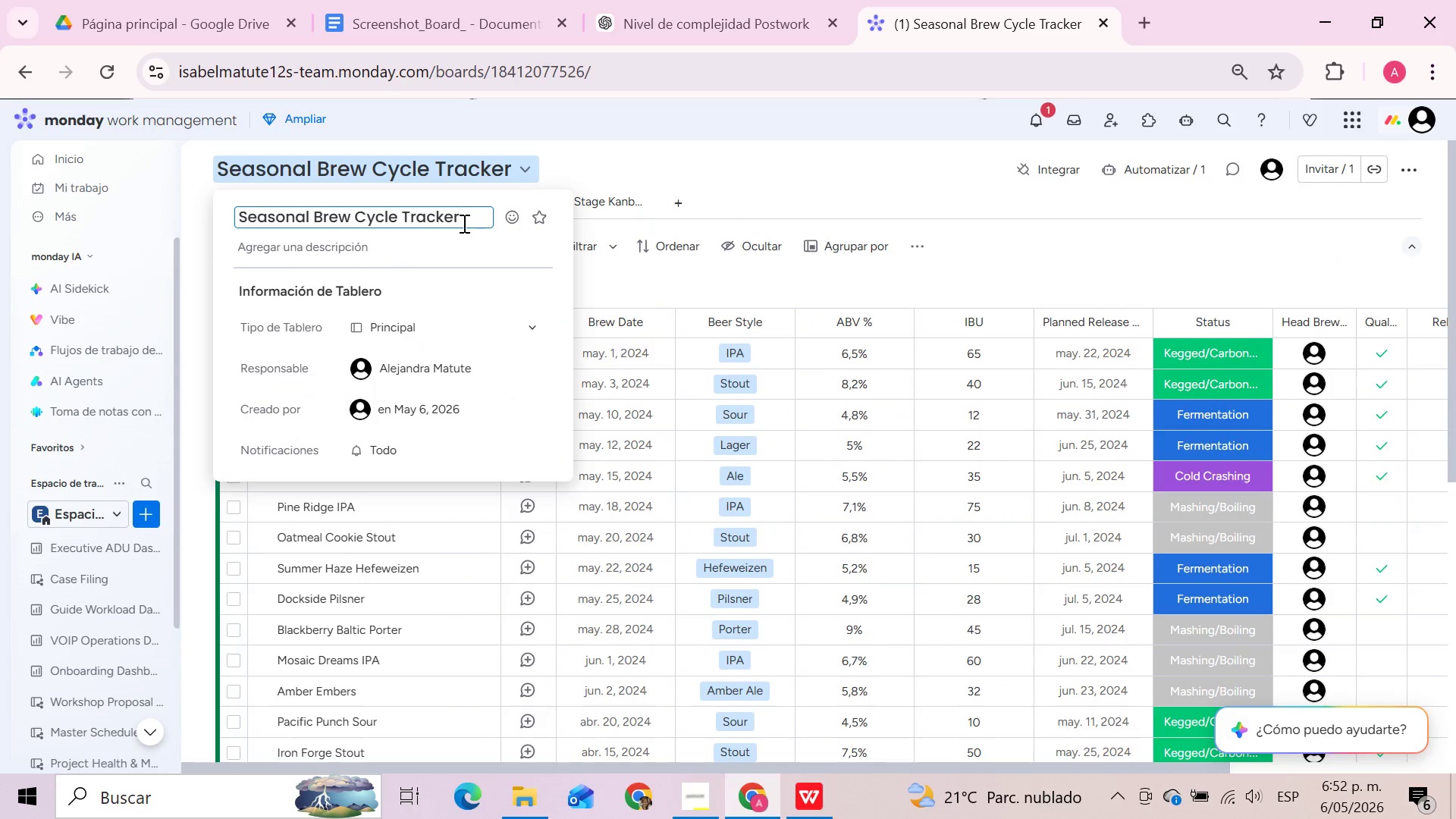 
left_click_drag(start_coordinate=[465, 218], to_coordinate=[242, 209])
 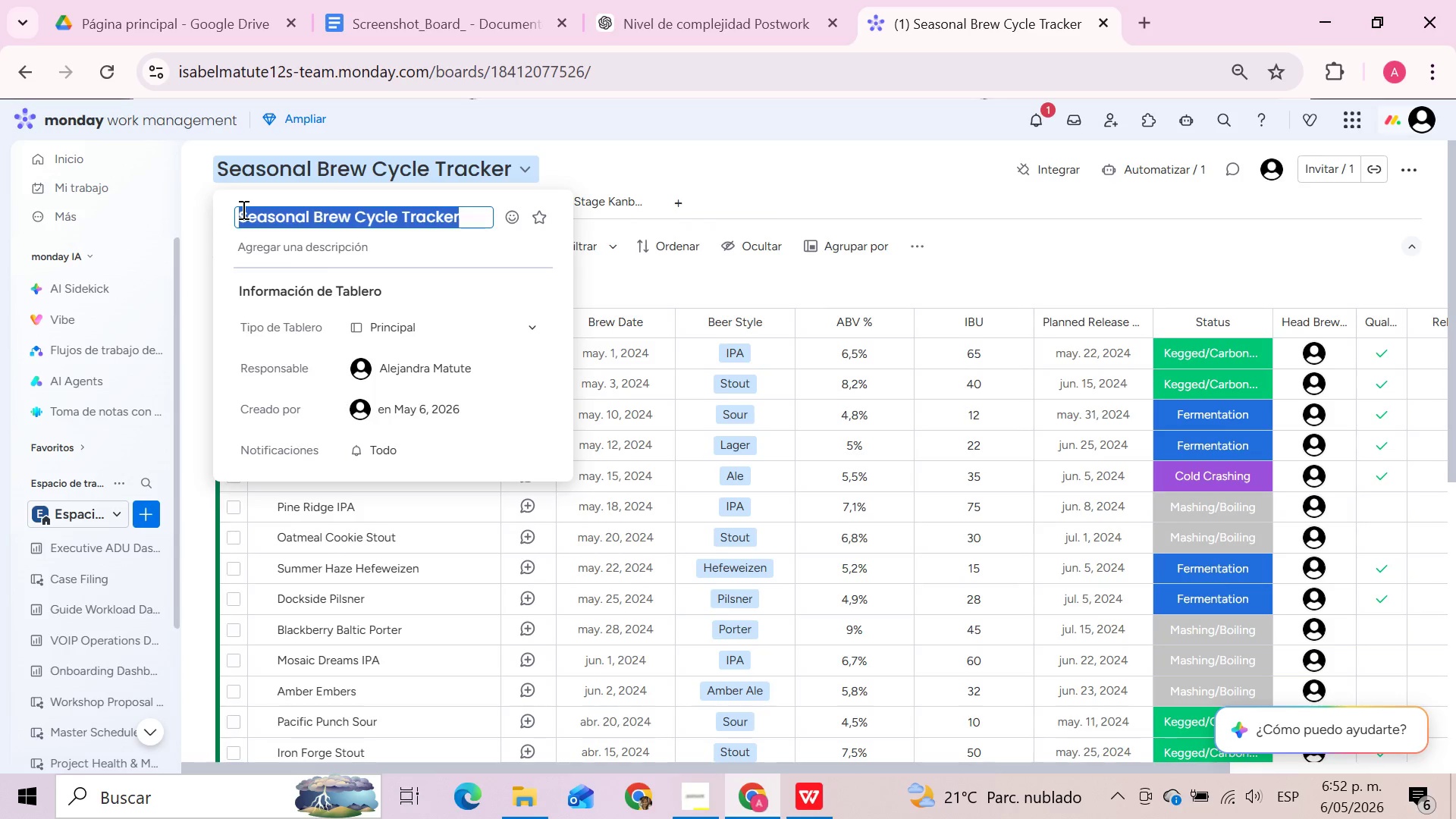 
key(Control+C)
 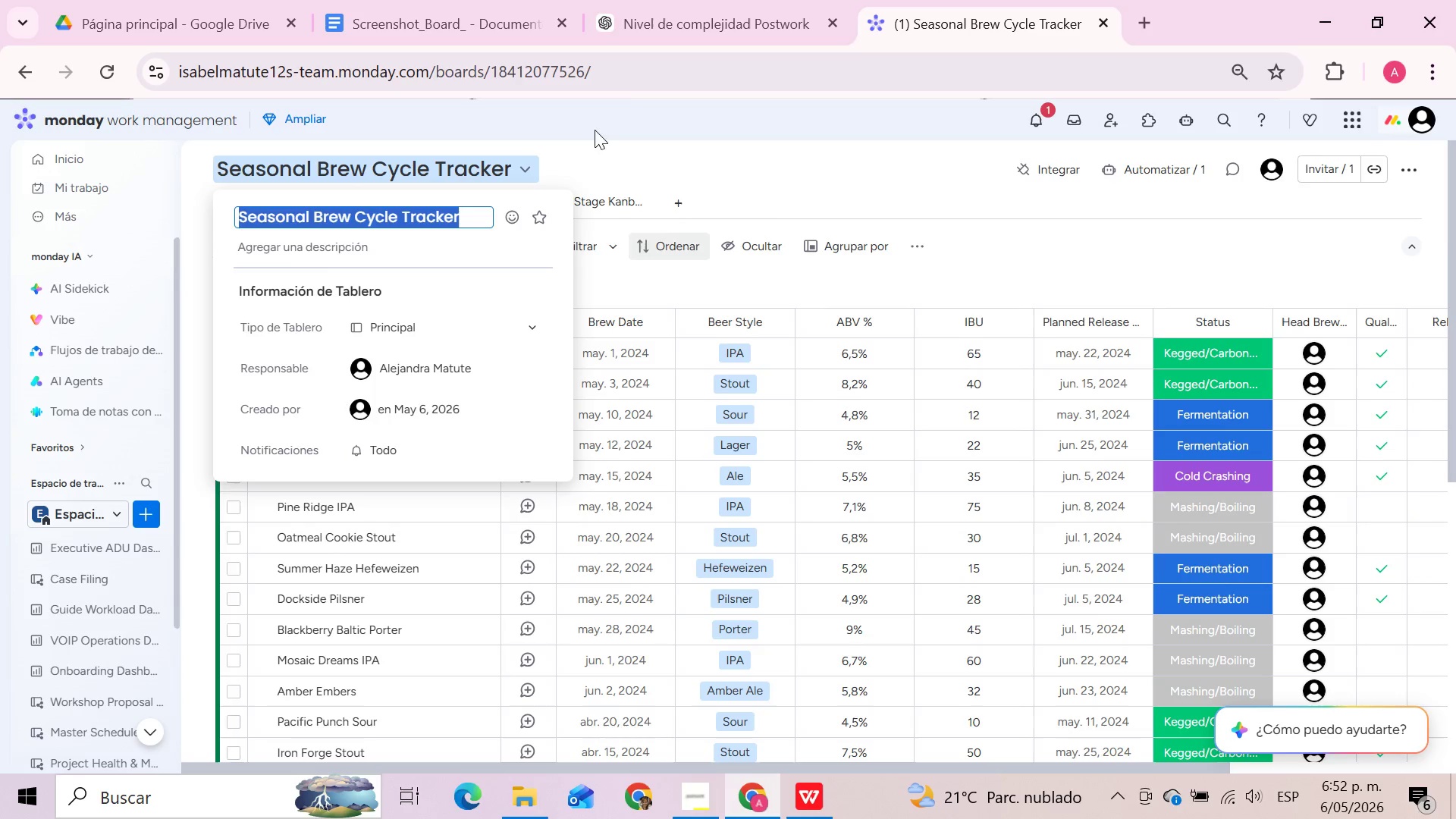 
left_click([483, 0])
 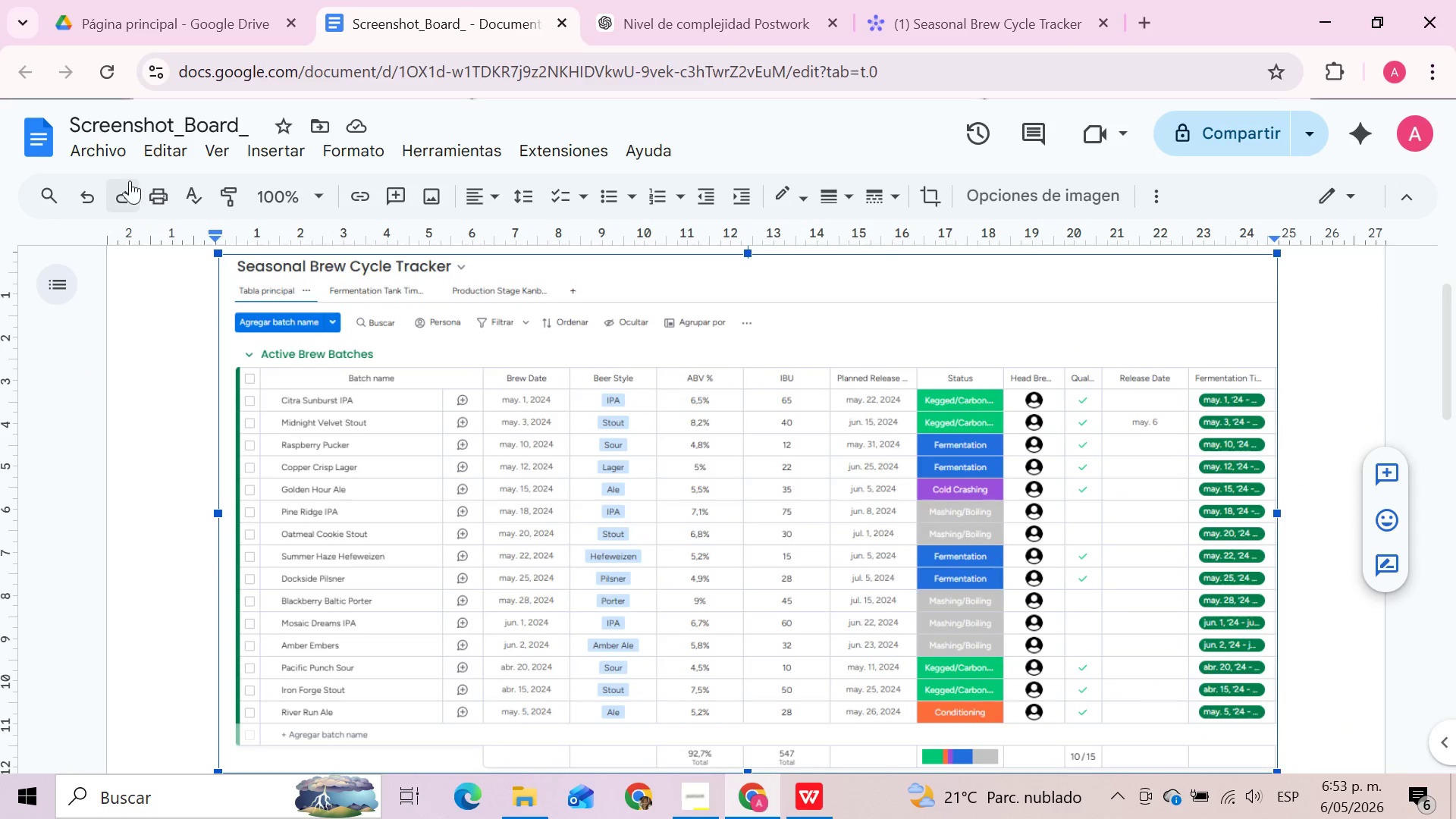 
left_click([106, 156])
 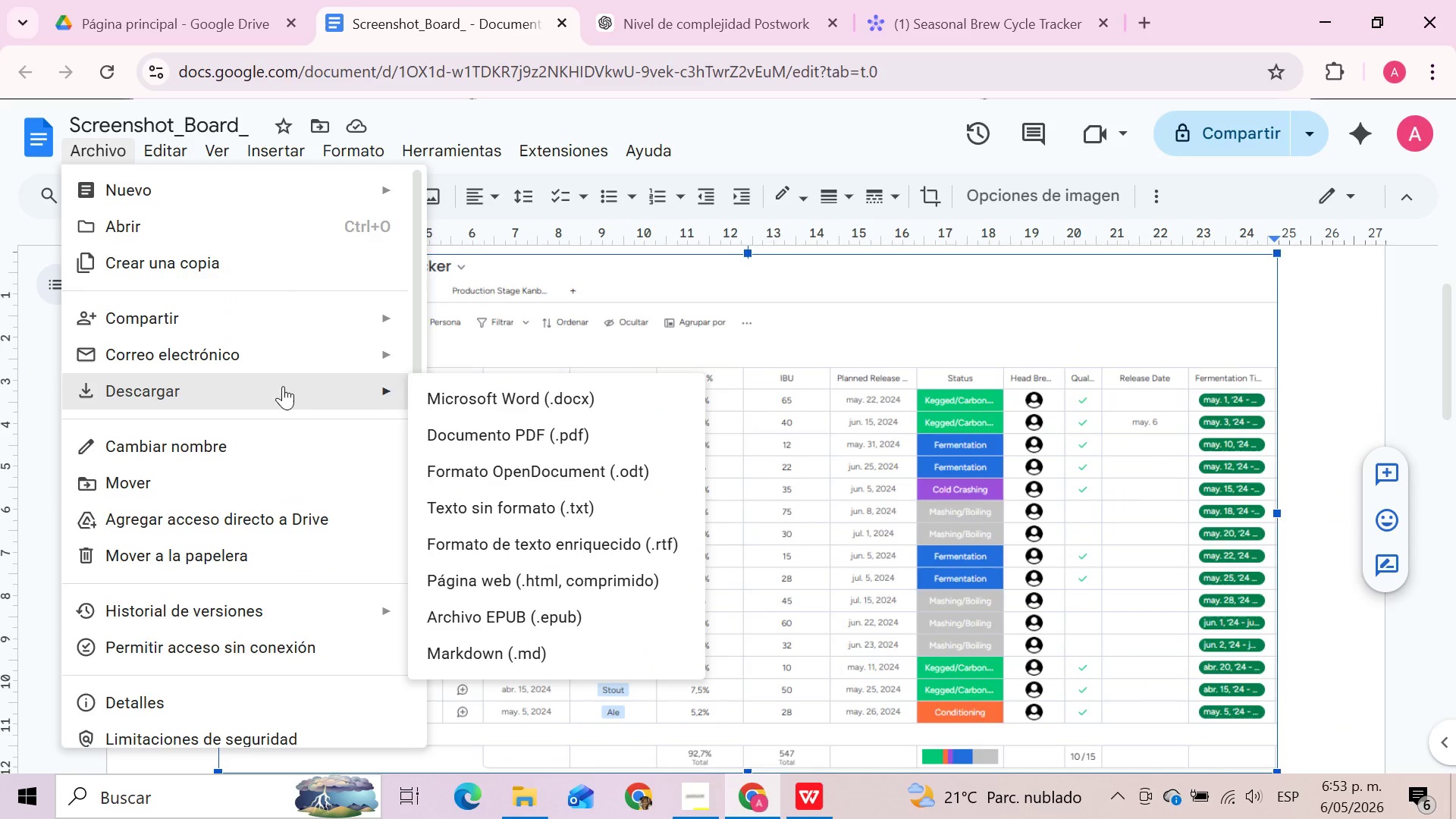 
left_click([576, 431])
 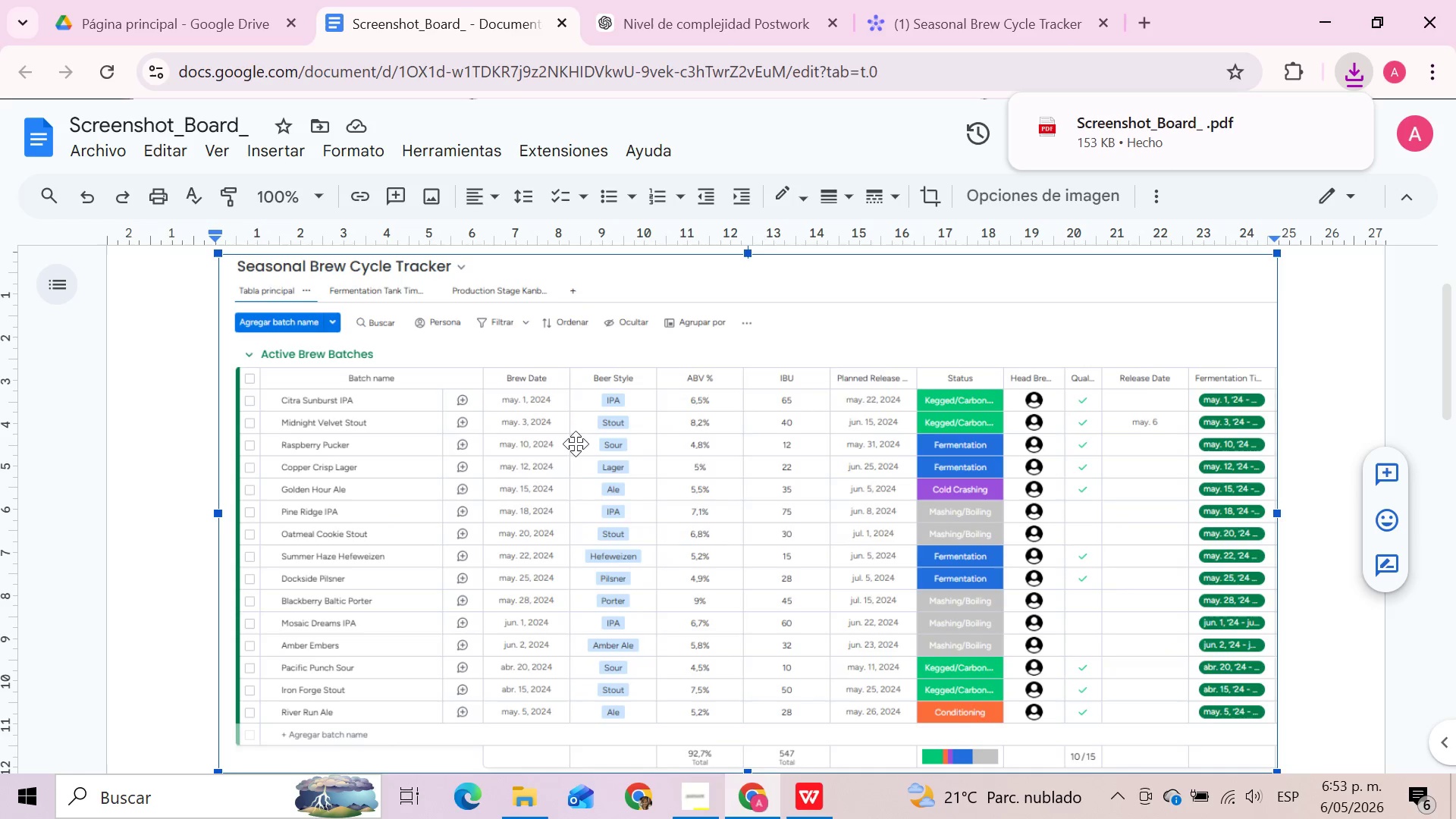 
left_click([529, 811])
 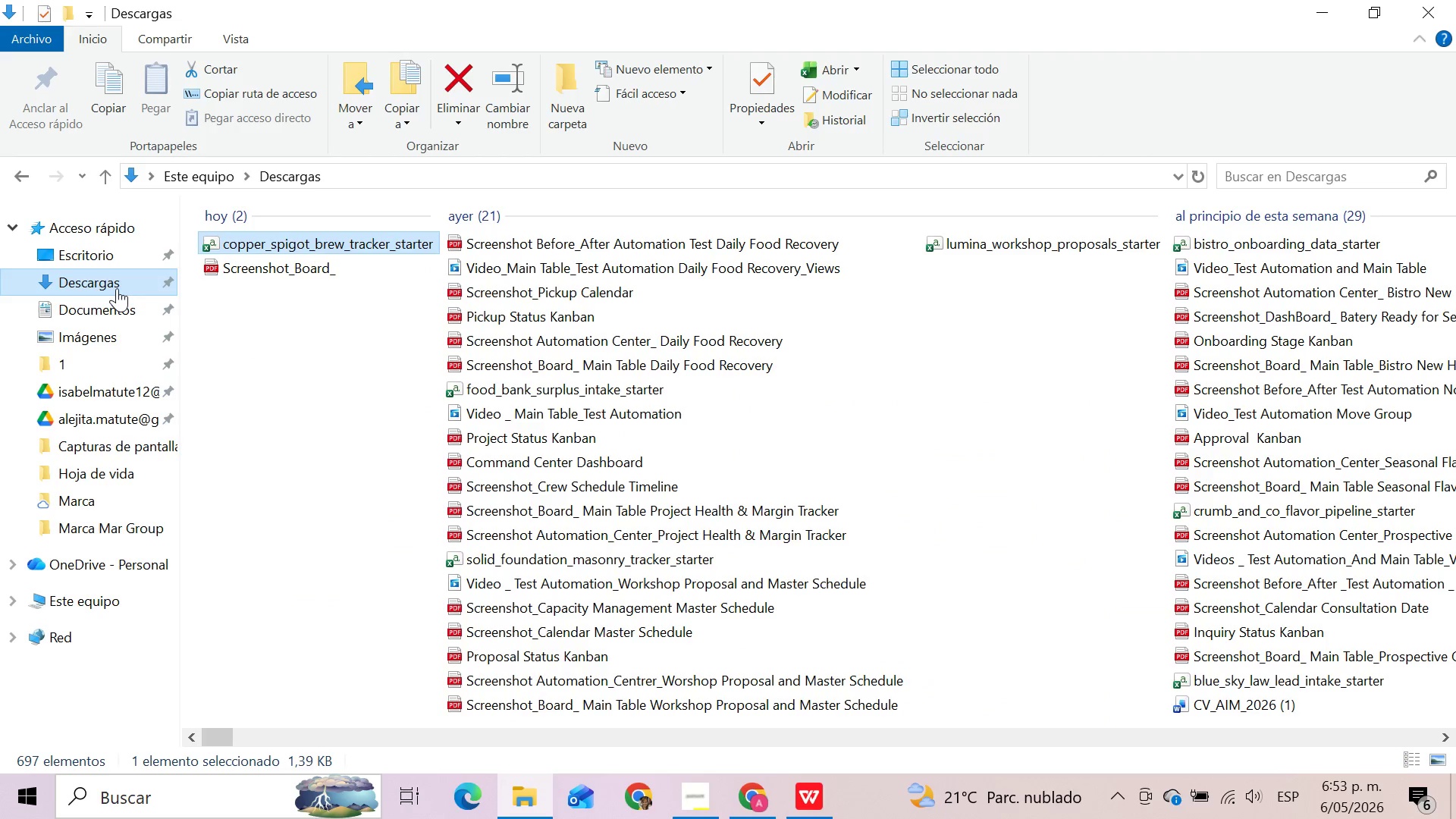 
left_click([117, 288])
 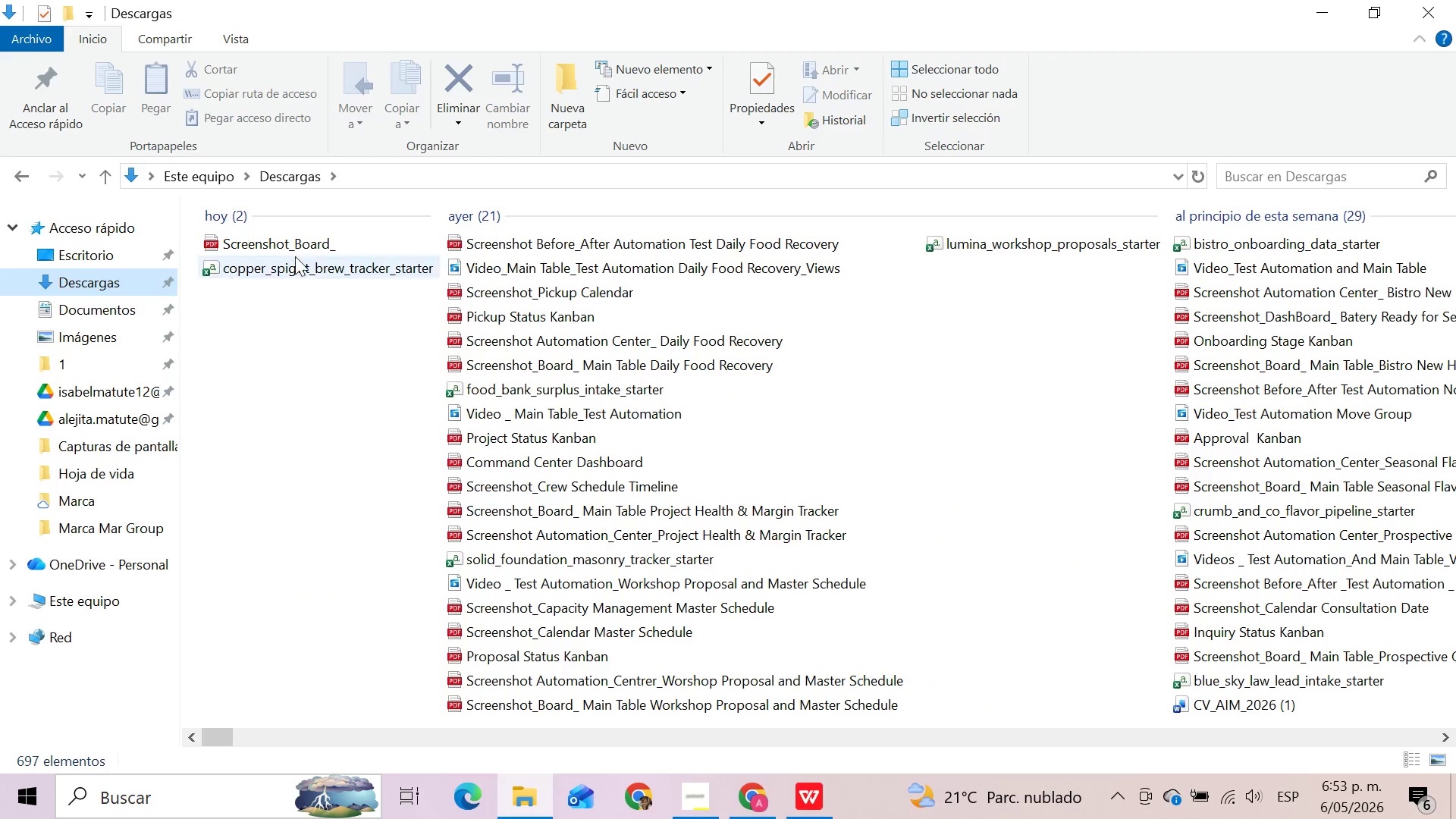 
left_click([314, 246])
 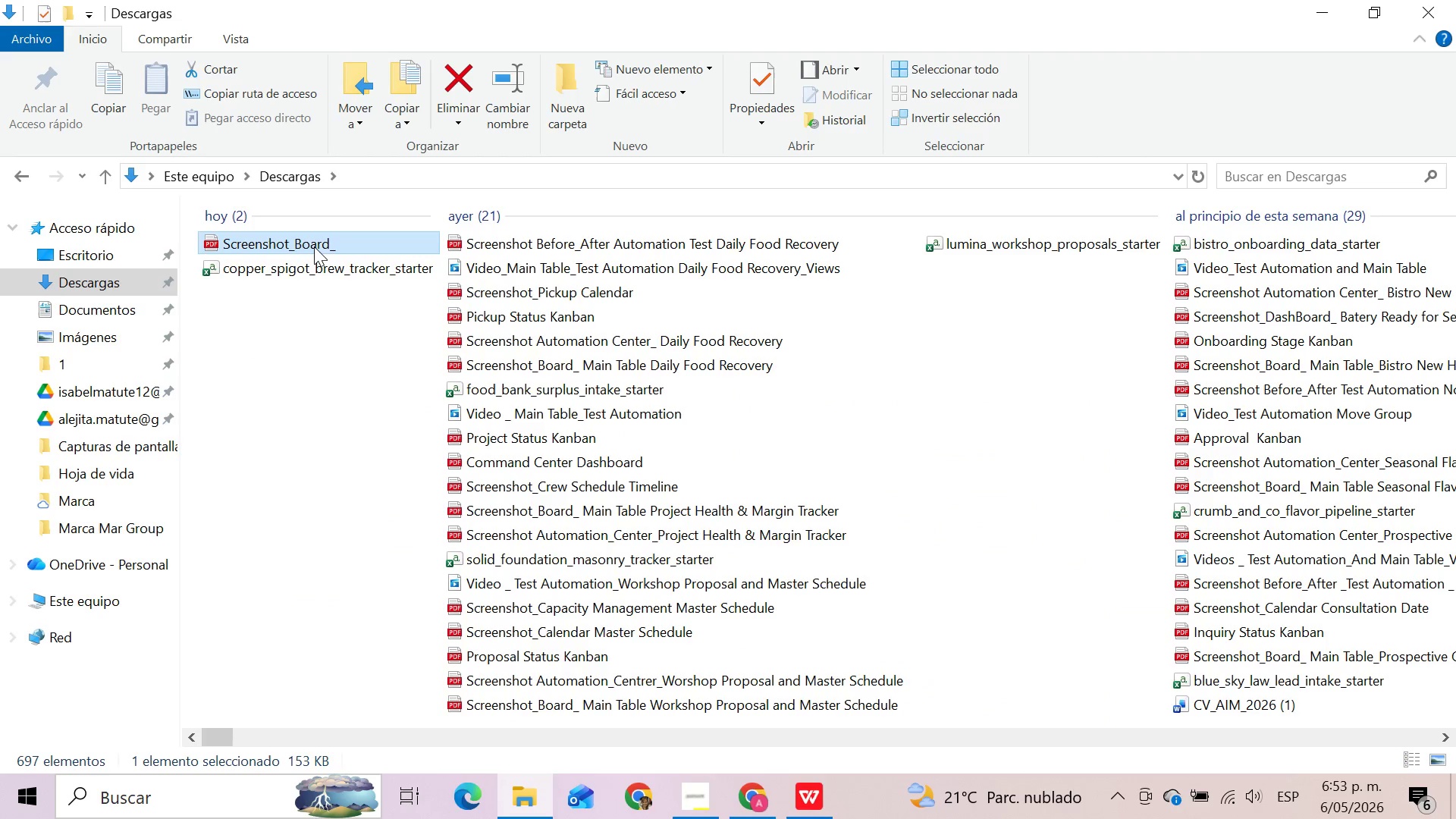 
key(F2)
 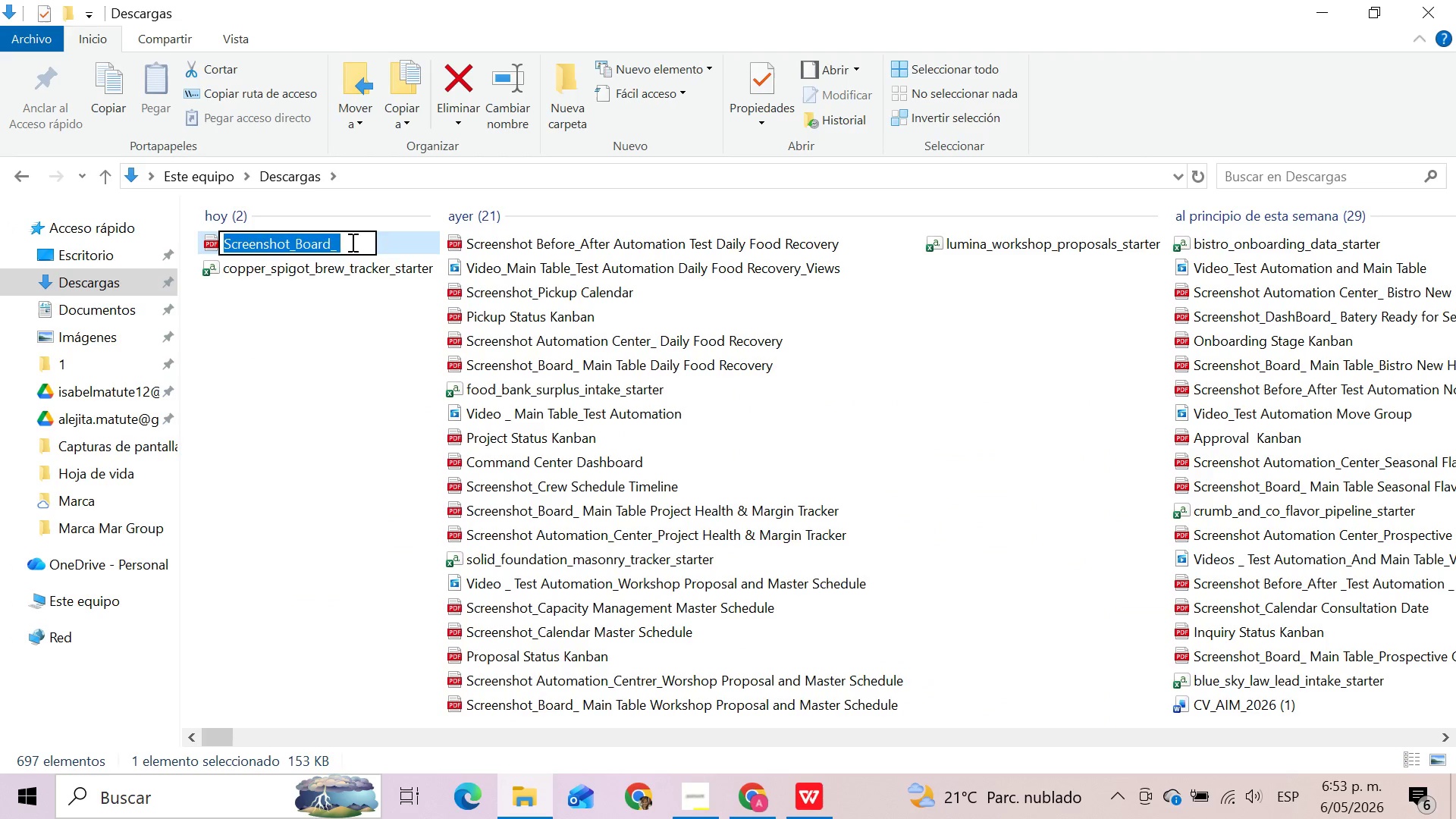 
left_click([351, 242])
 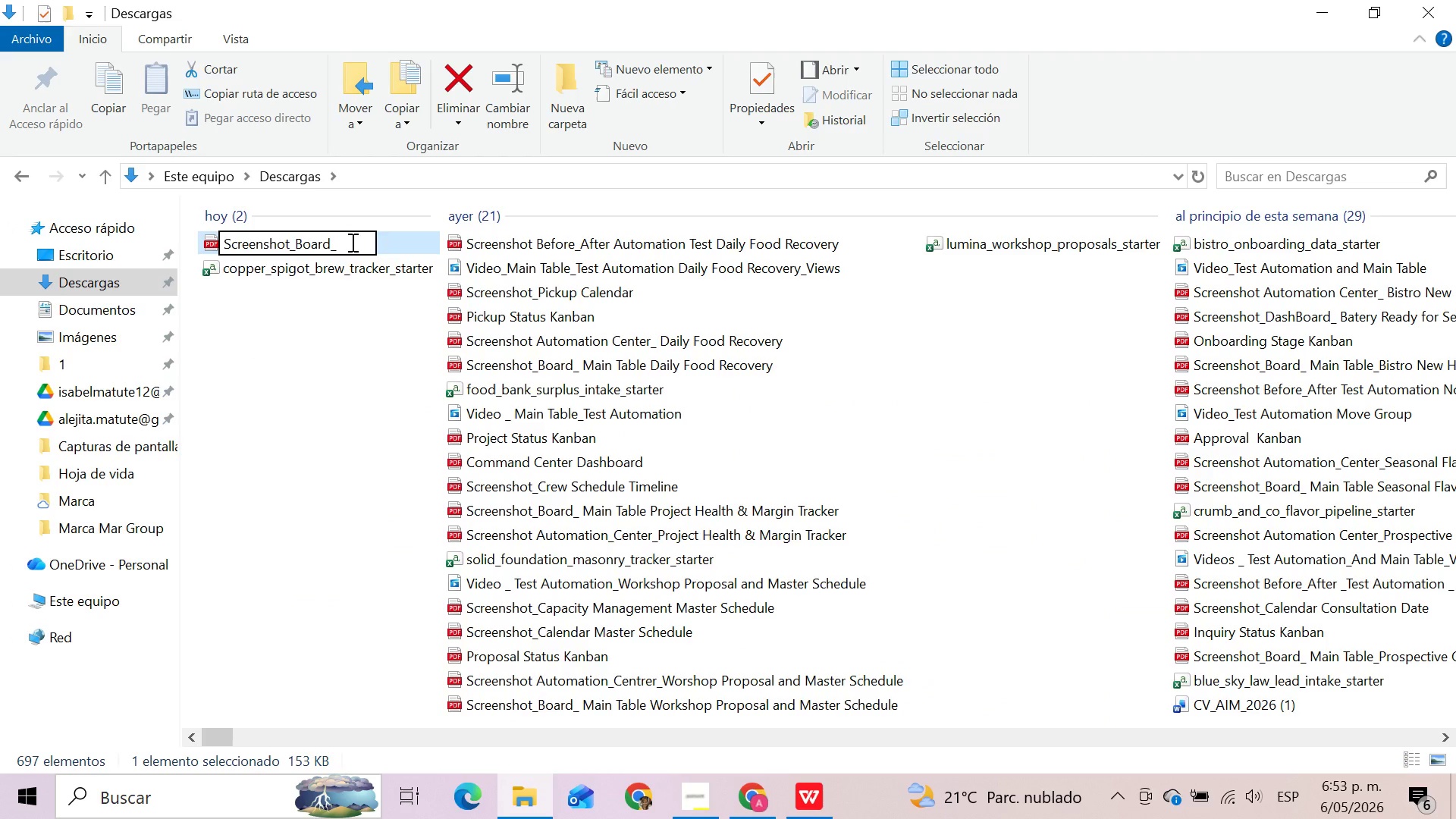 
type(Main Table )
 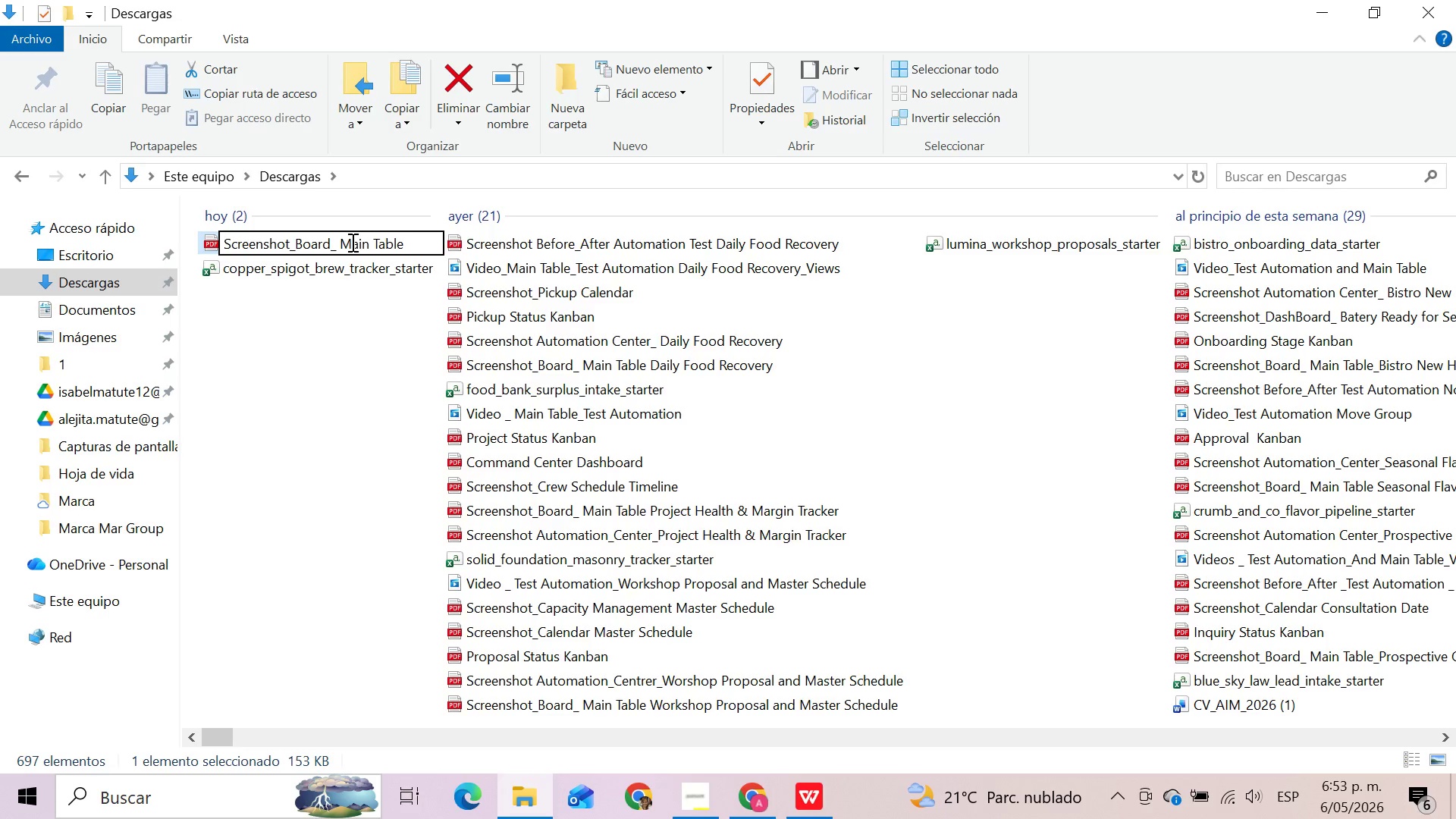 
key(Control+V)
 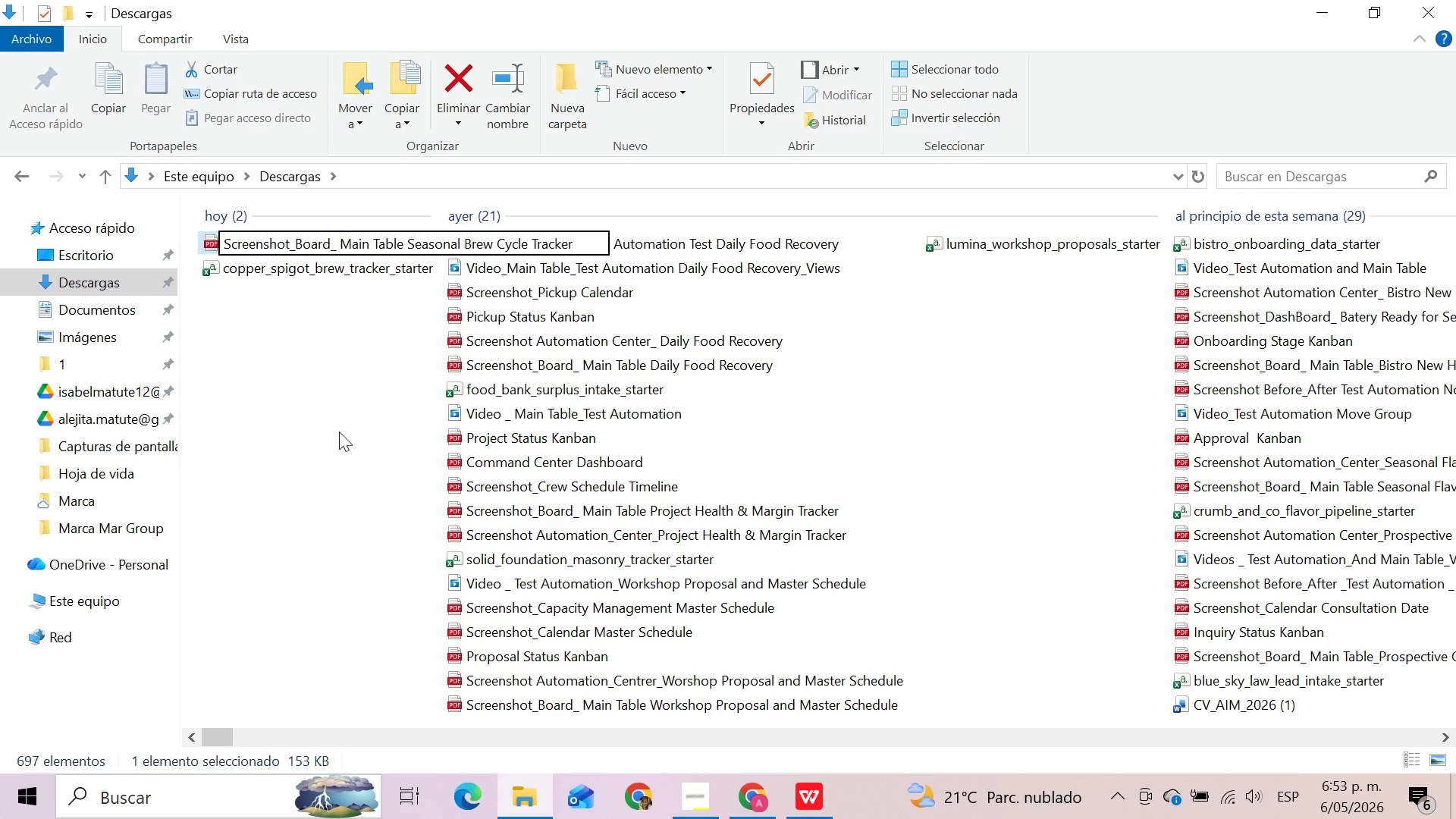 
left_click([329, 465])
 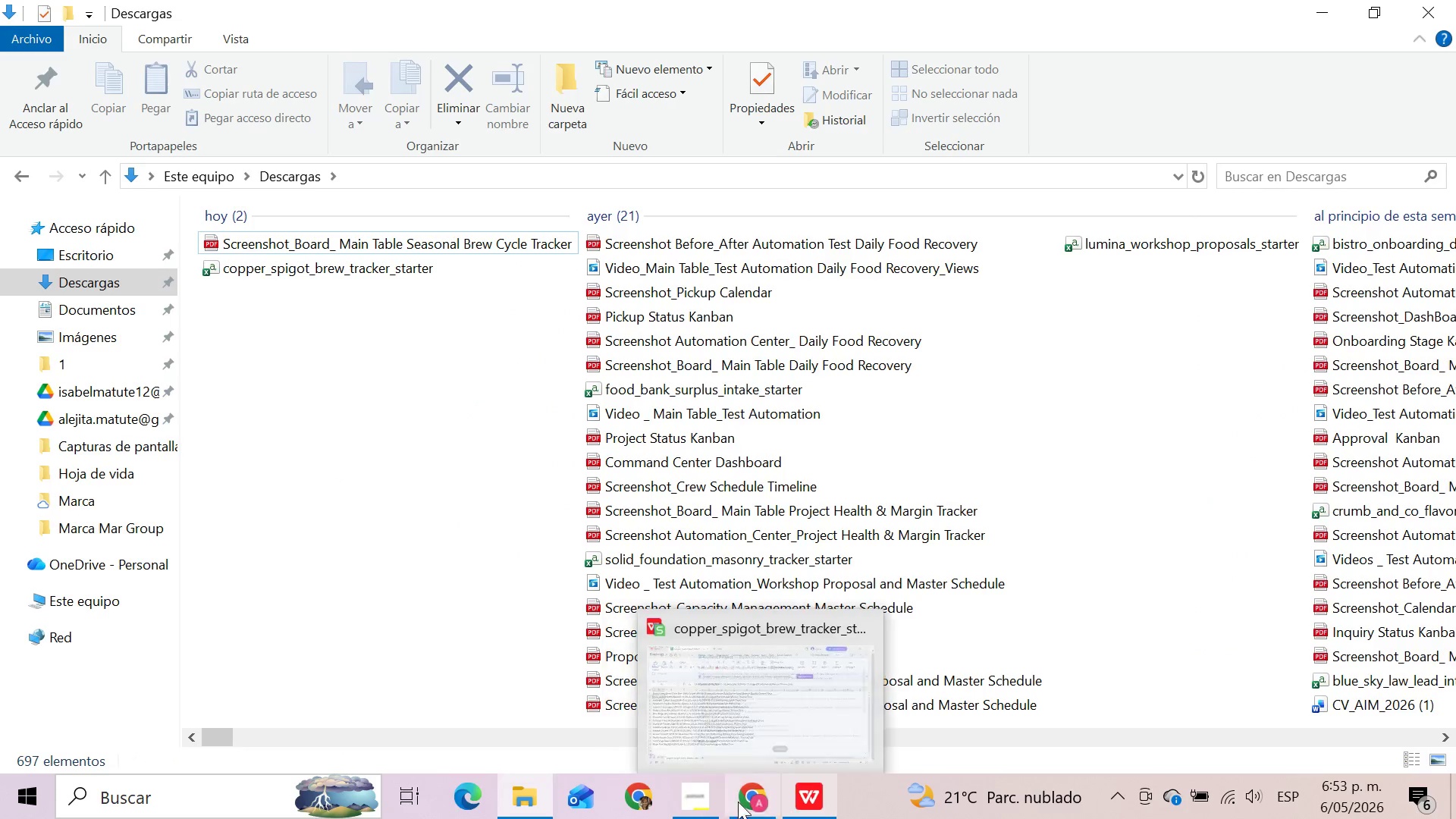 
left_click([766, 799])
 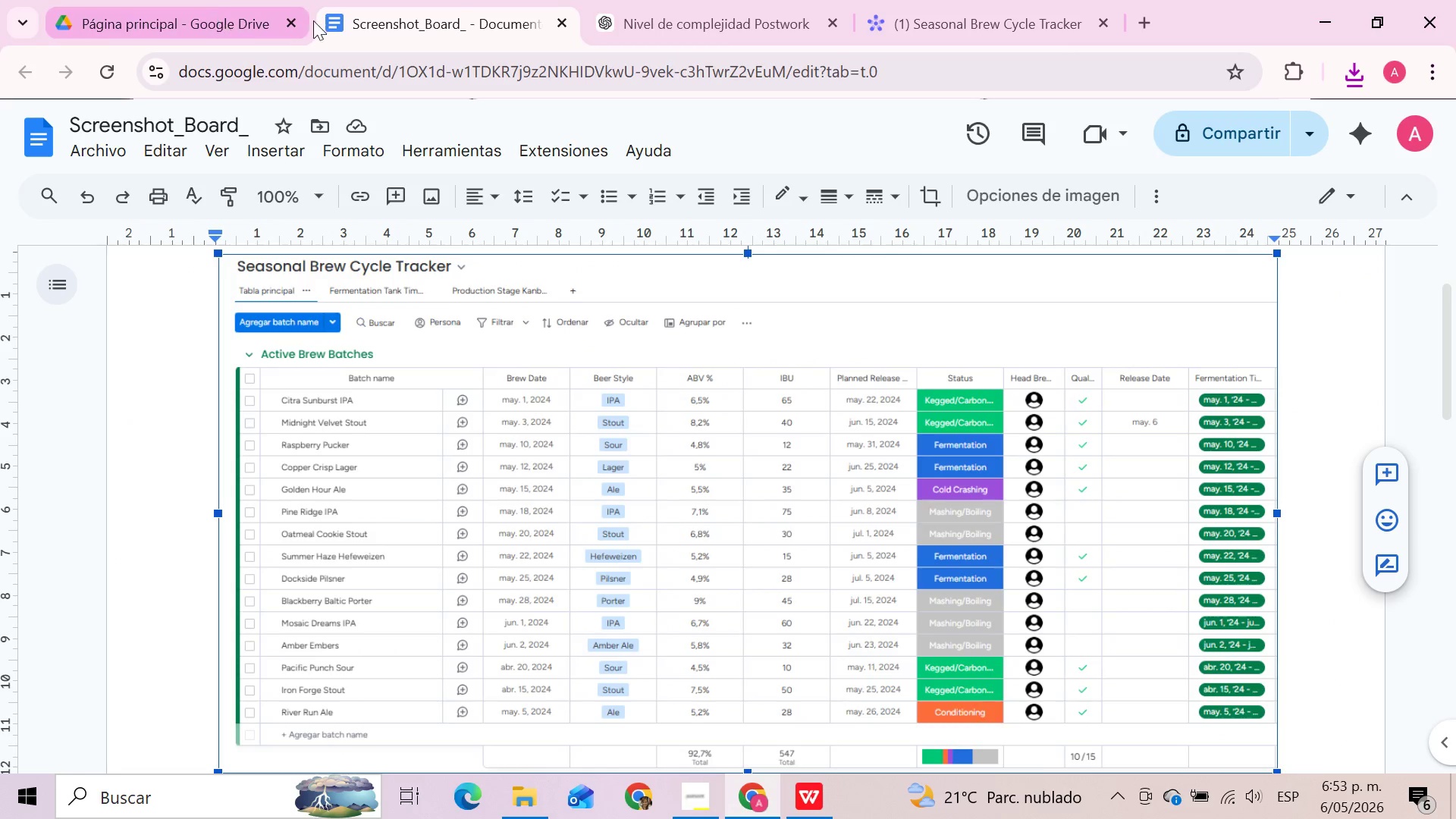 
left_click([987, 20])
 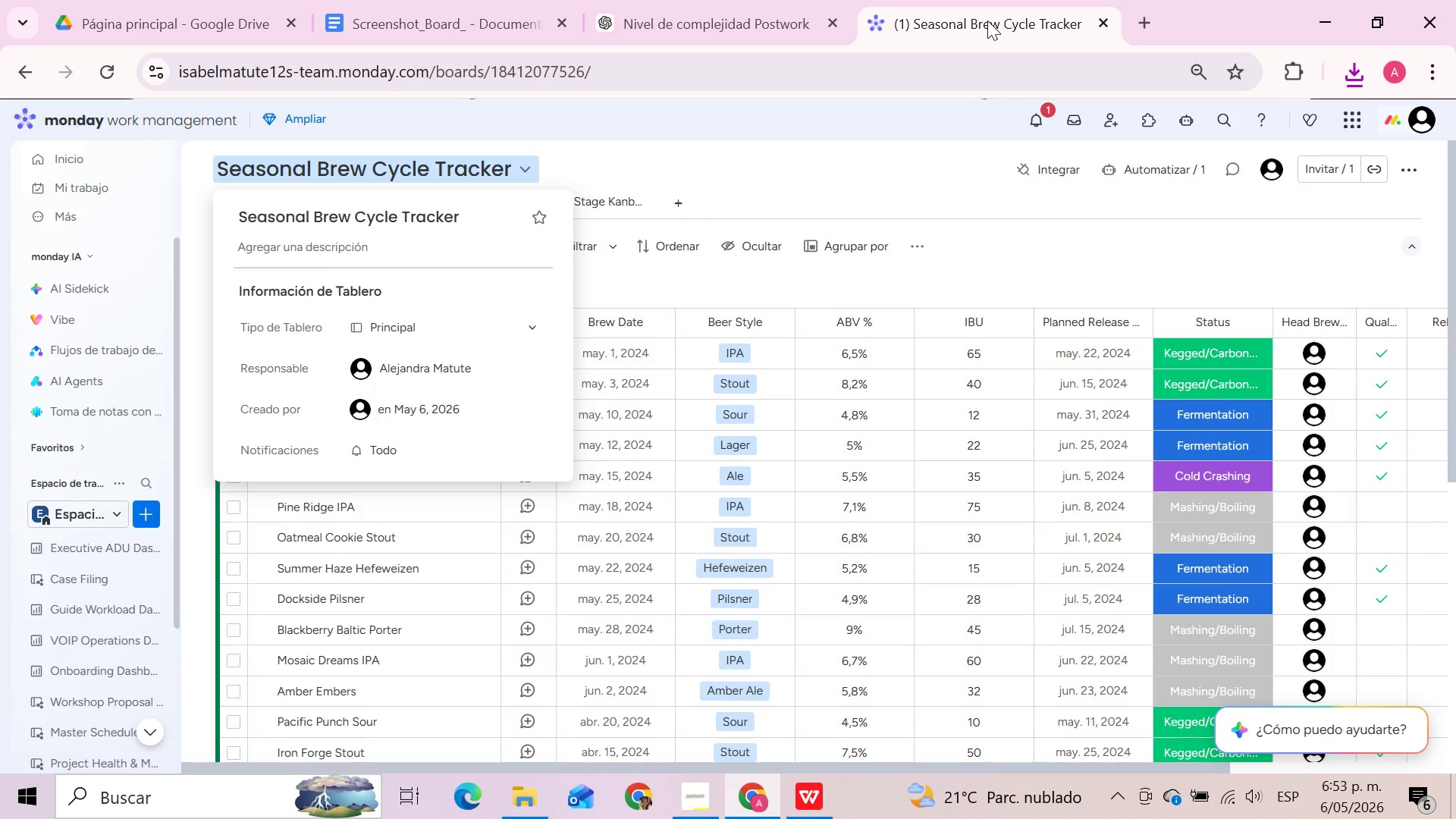 
wait(8.06)
 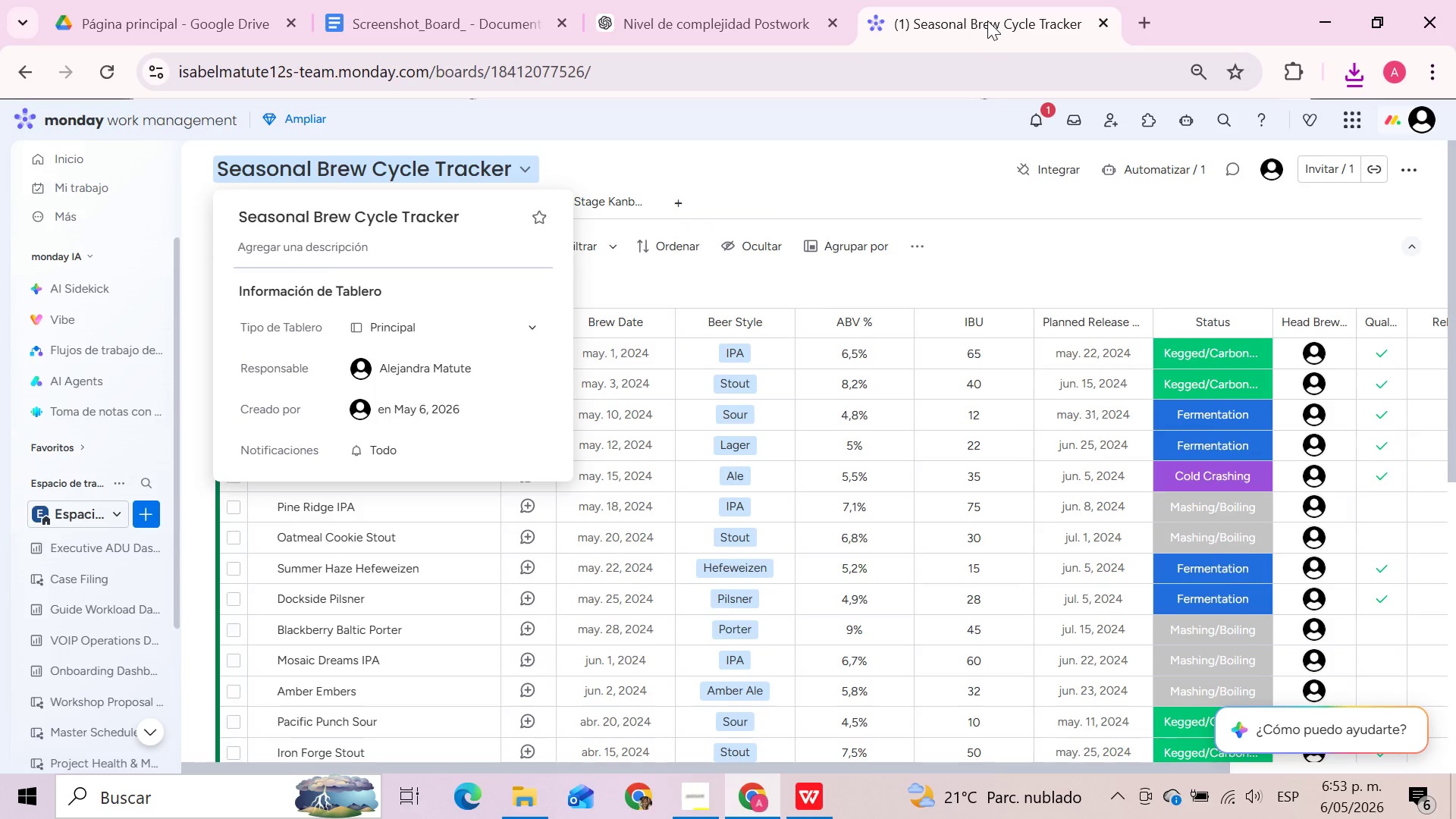 
left_click([836, 171])
 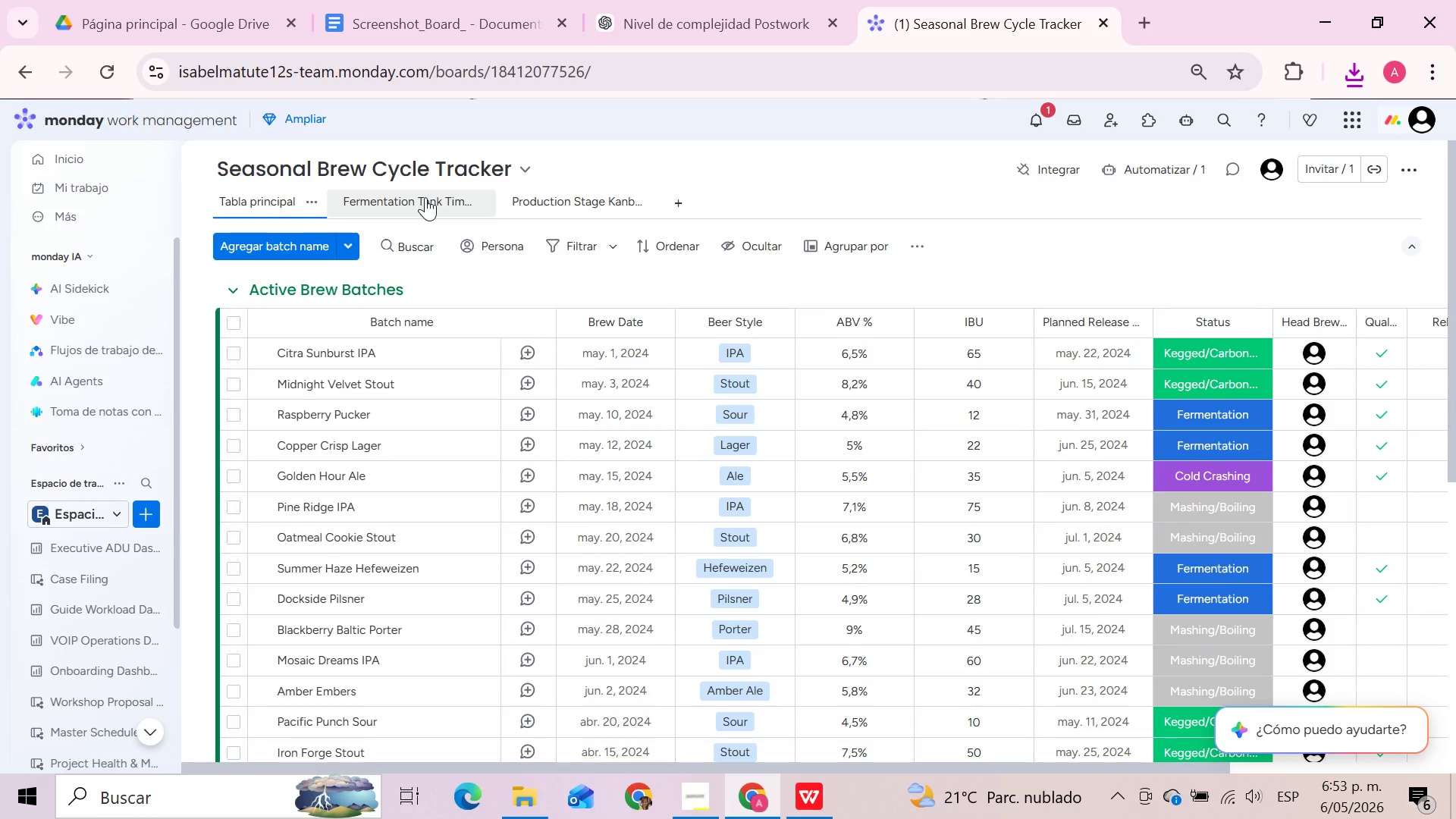 
left_click([425, 197])
 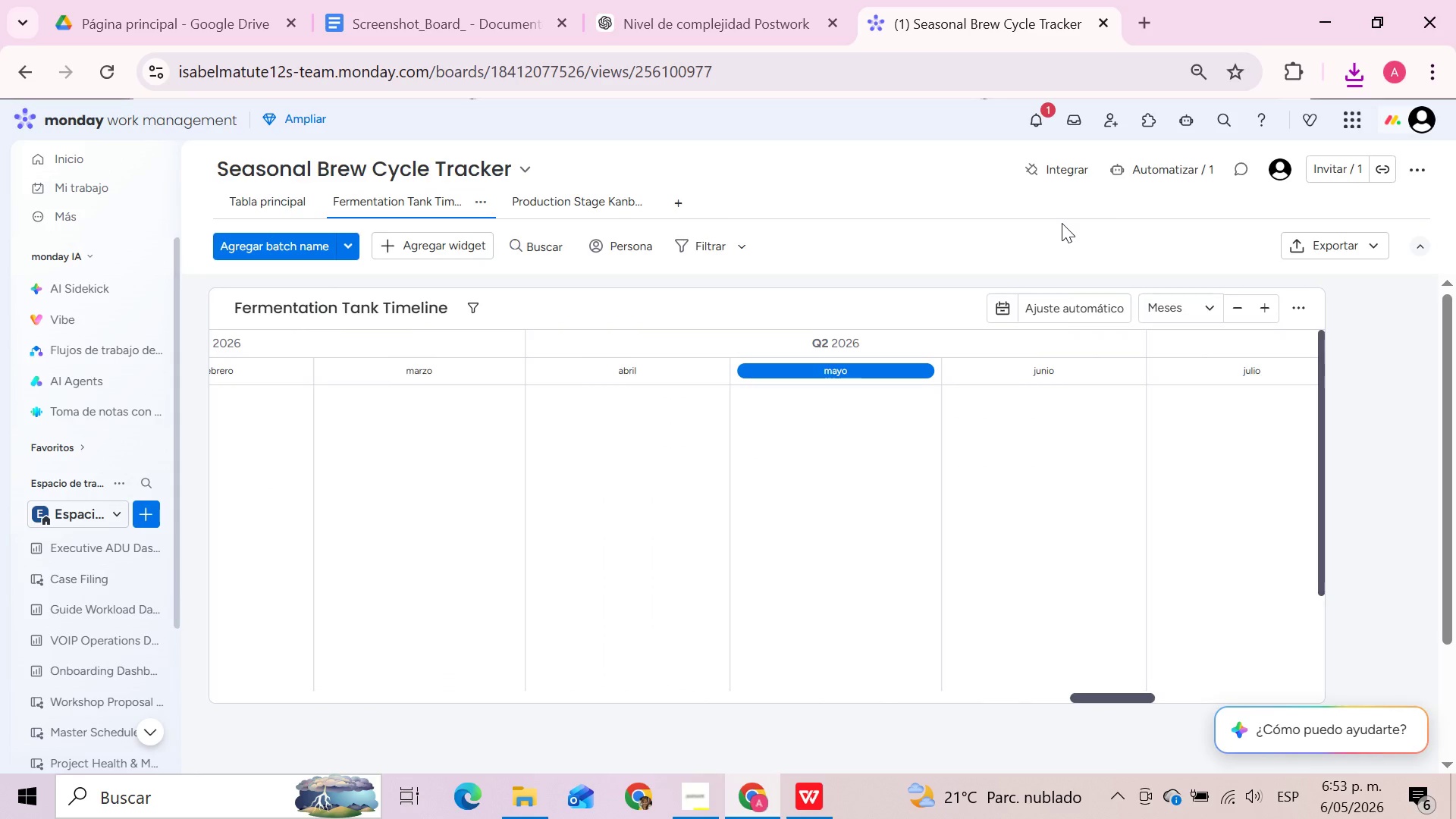 
left_click([1078, 315])
 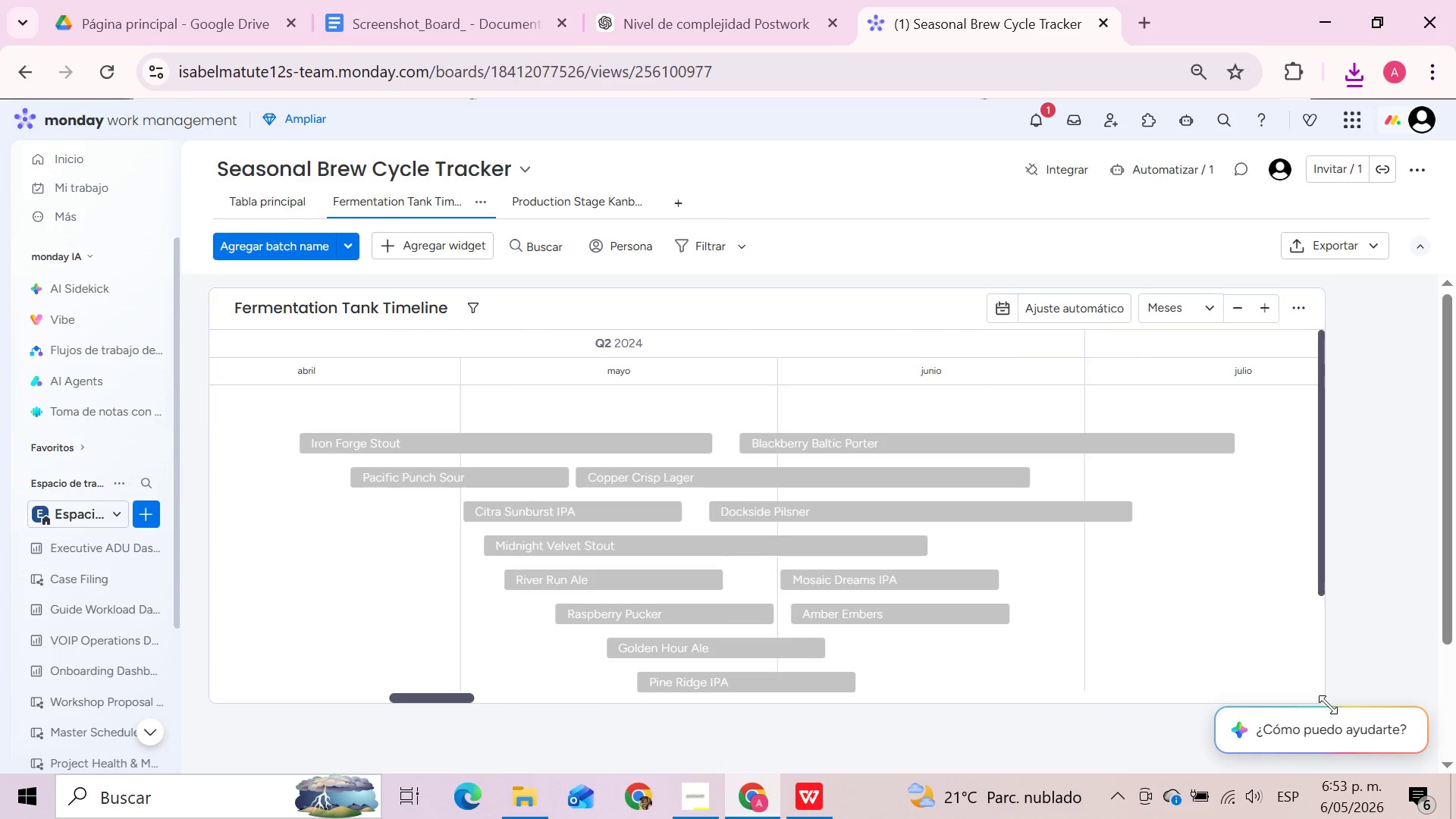 
left_click_drag(start_coordinate=[1327, 703], to_coordinate=[1452, 786])
 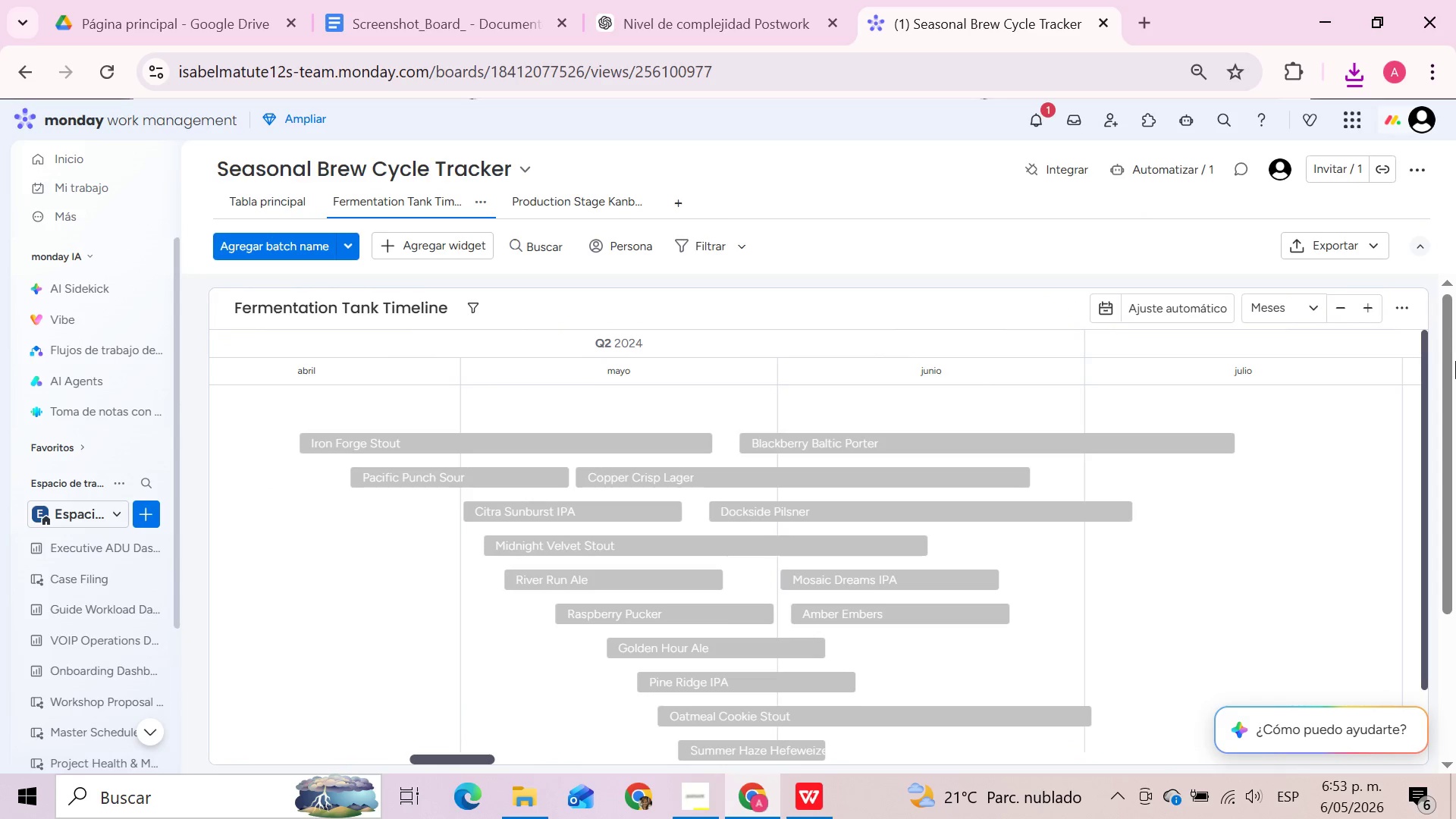 
left_click_drag(start_coordinate=[1452, 348], to_coordinate=[1448, 410])
 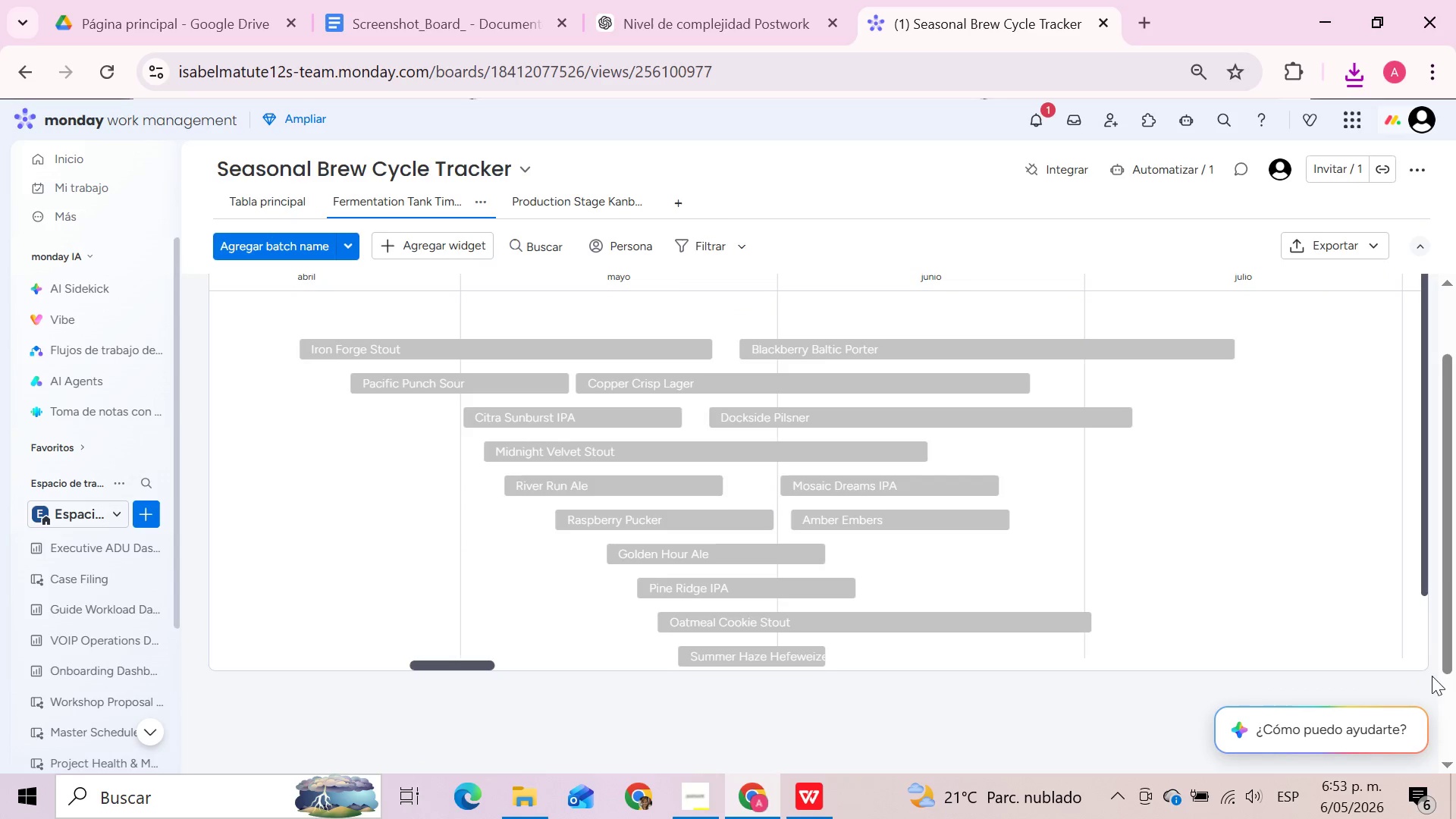 
left_click_drag(start_coordinate=[1429, 665], to_coordinate=[1442, 747])
 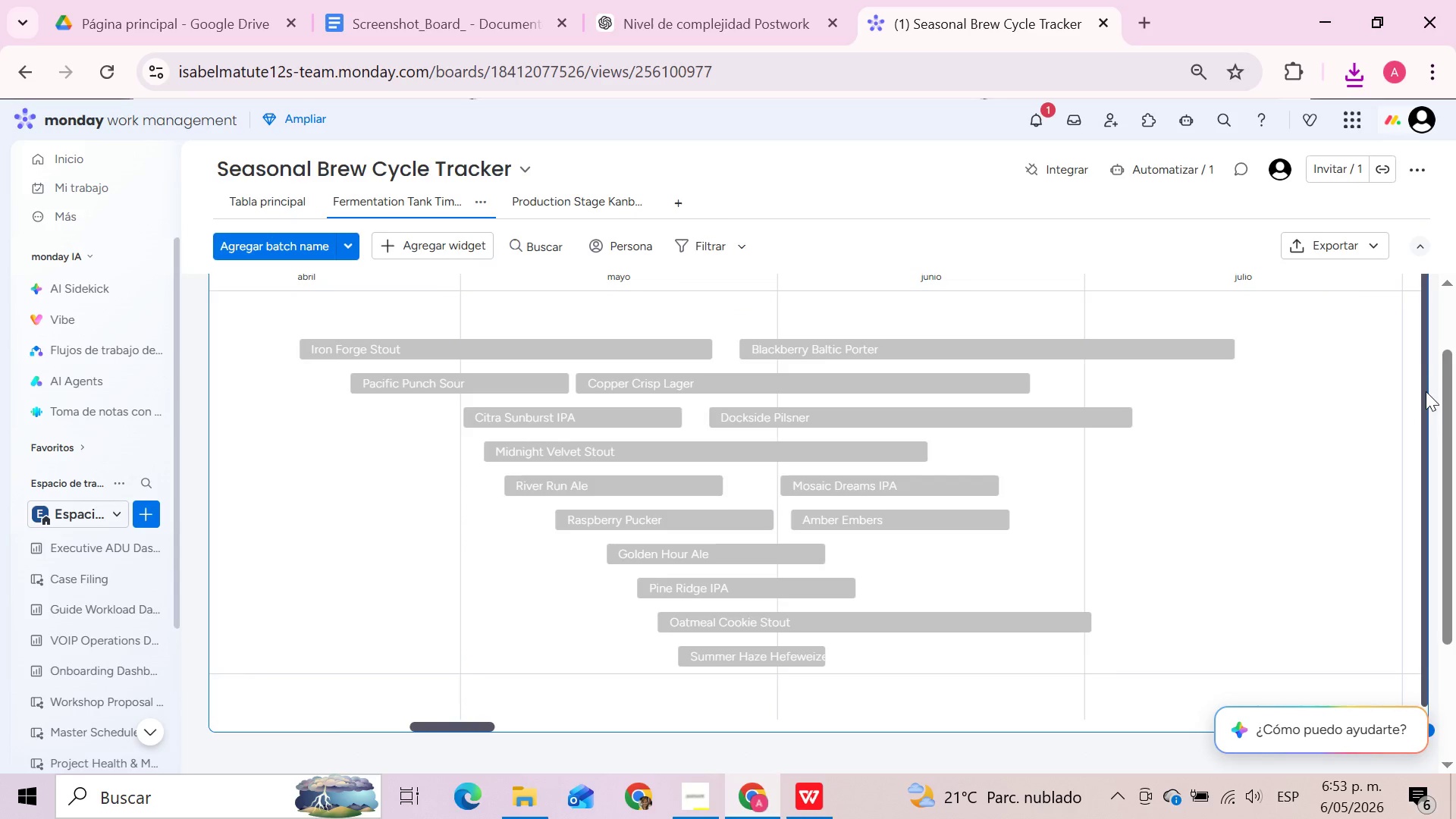 
scroll: coordinate [1016, 450], scroll_direction: down, amount: 1.0
 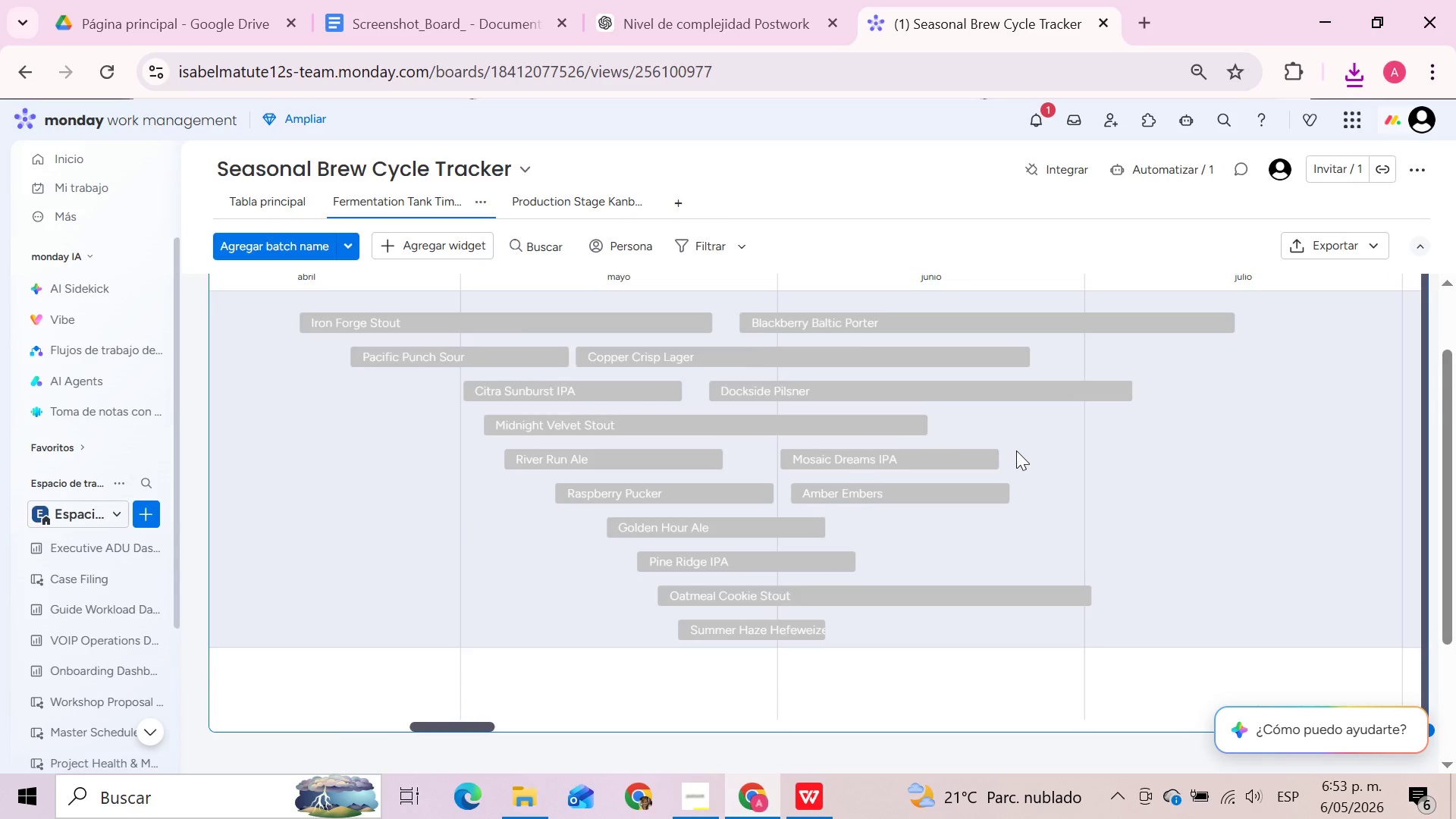 
scroll: coordinate [1016, 450], scroll_direction: up, amount: 3.0
 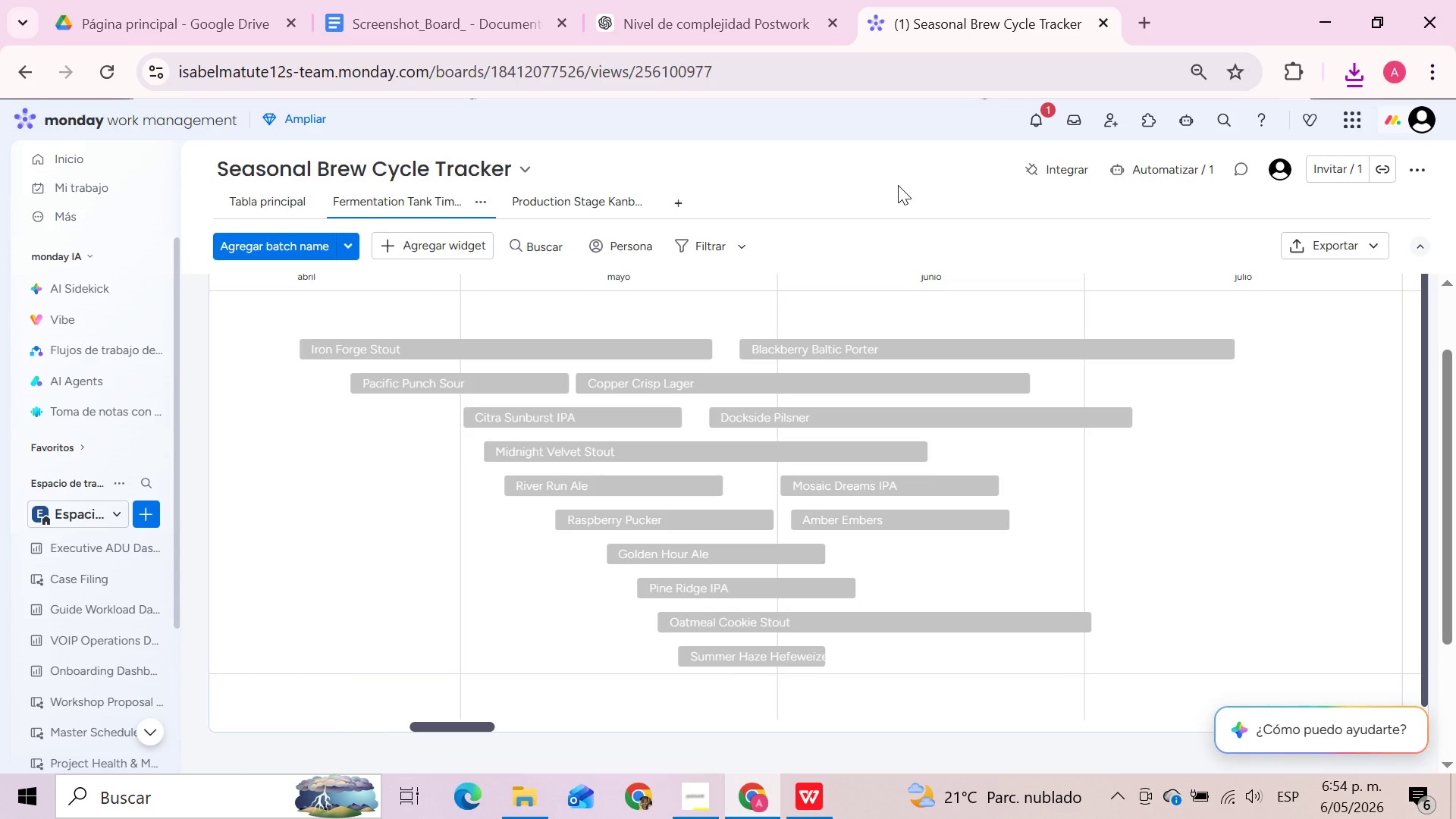 
hold_key(key=MetaLeft, duration=1.59)
 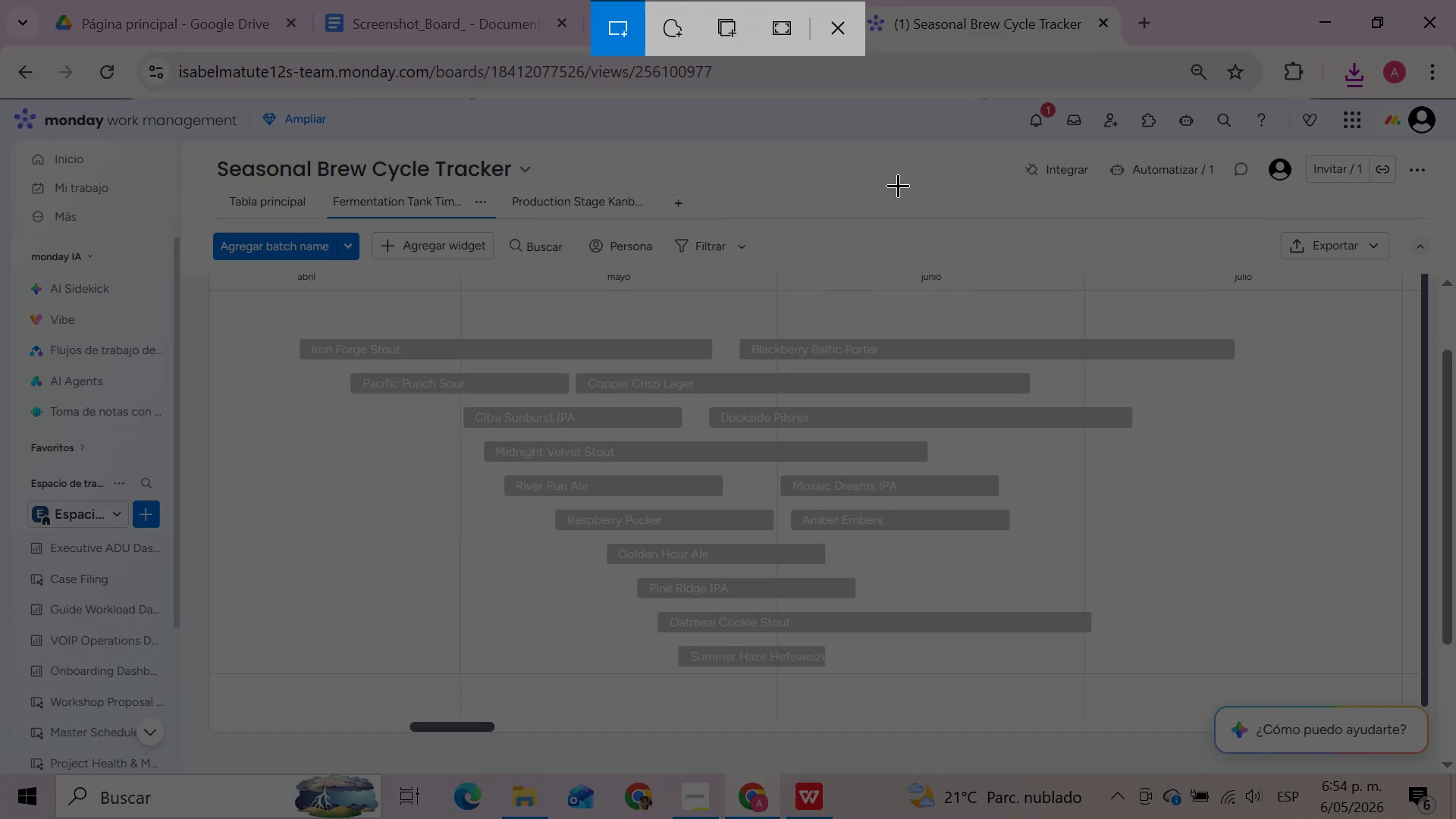 
hold_key(key=ShiftLeft, duration=1.16)
 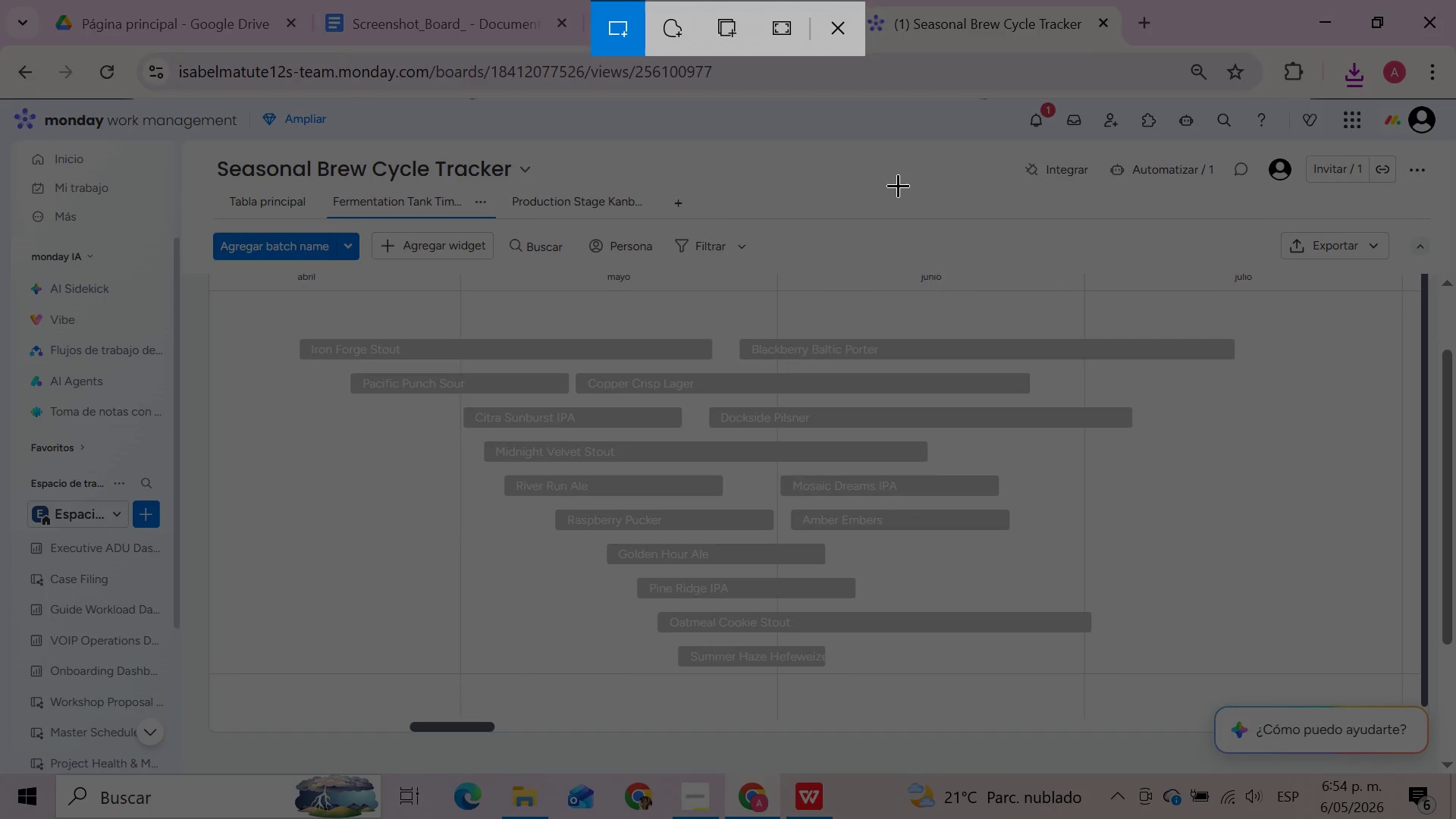 
hold_key(key=S, duration=0.34)
 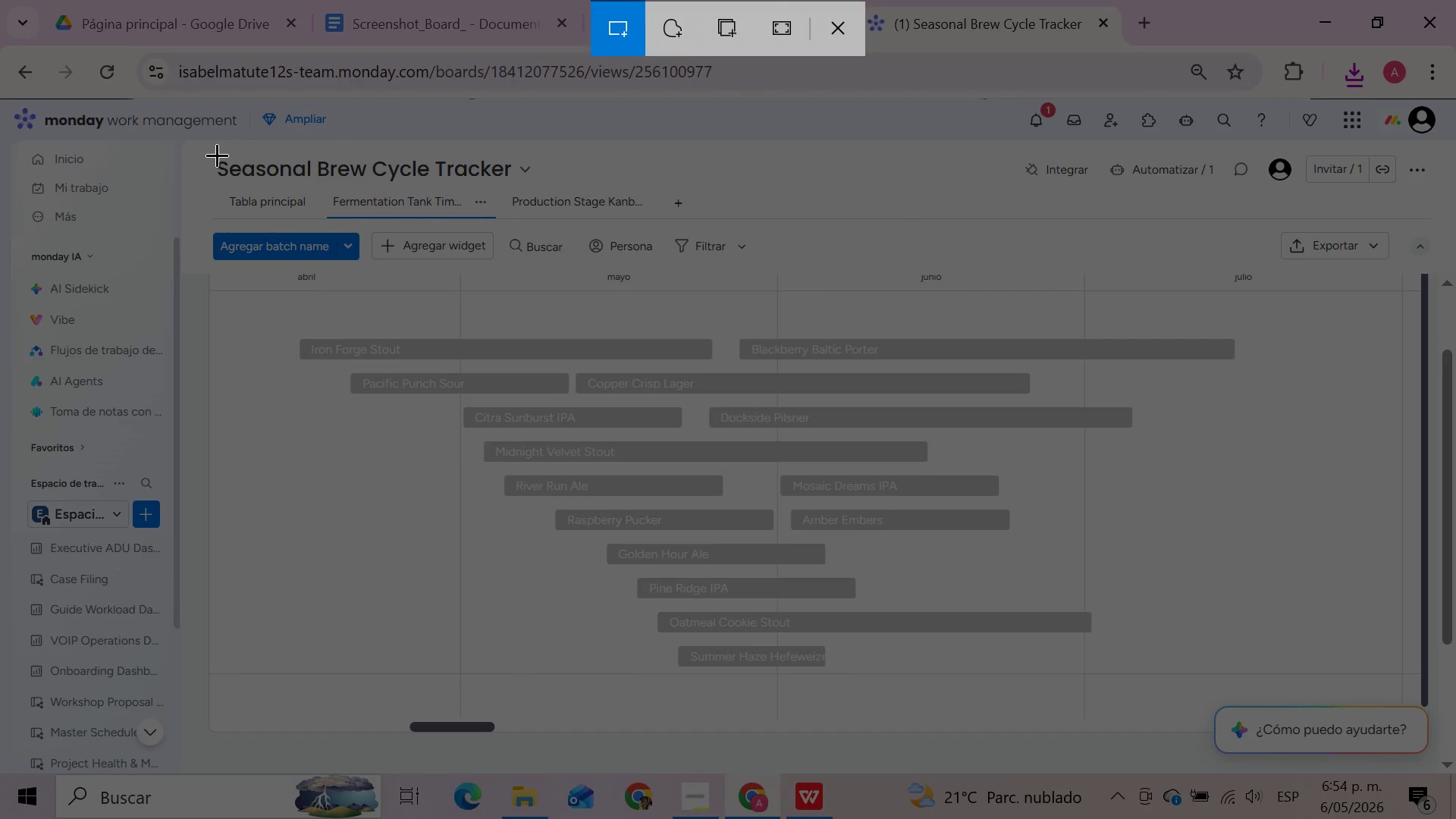 
left_click_drag(start_coordinate=[206, 156], to_coordinate=[1412, 732])
 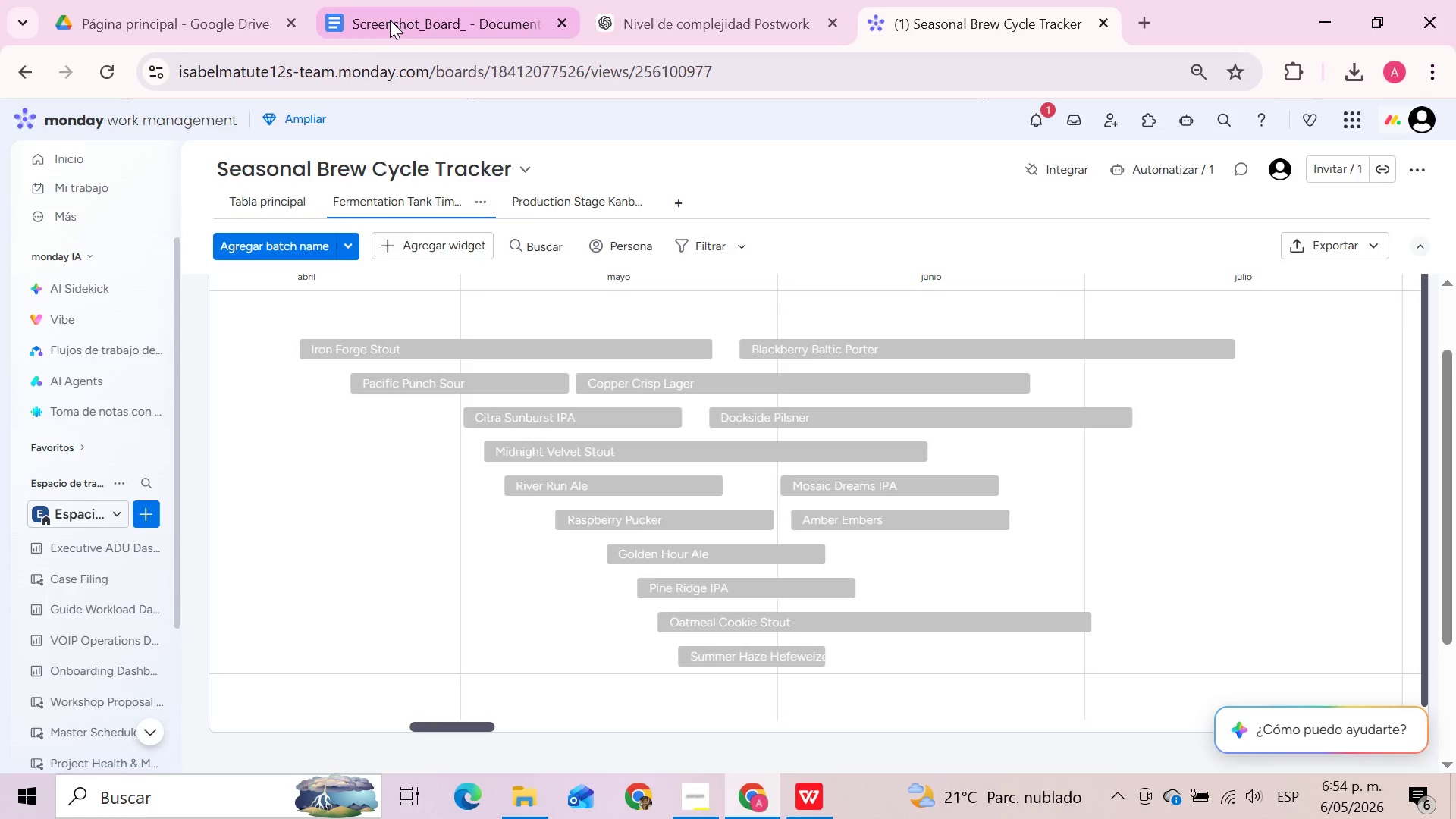 
left_click([390, 20])
 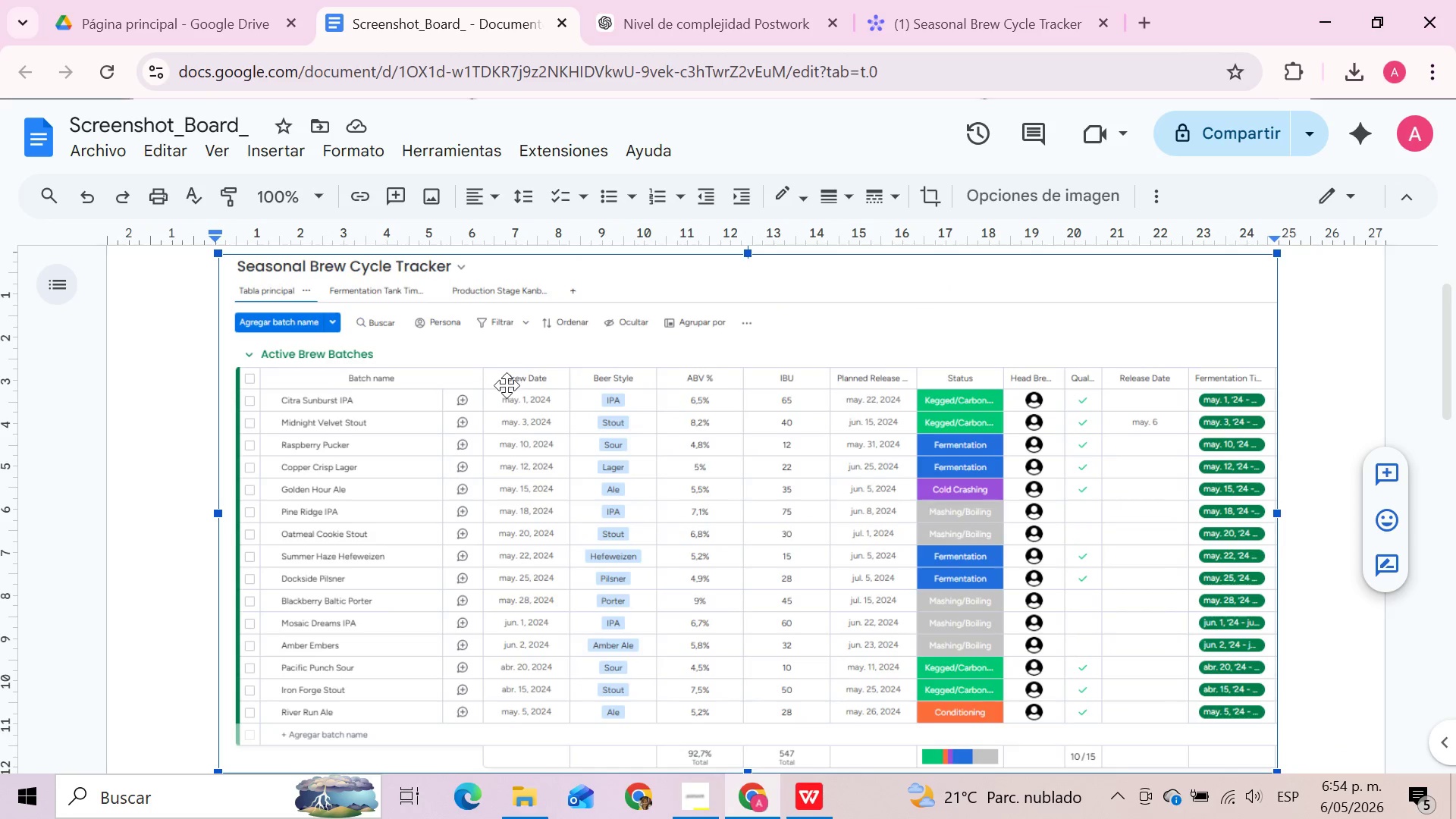 
left_click([507, 385])
 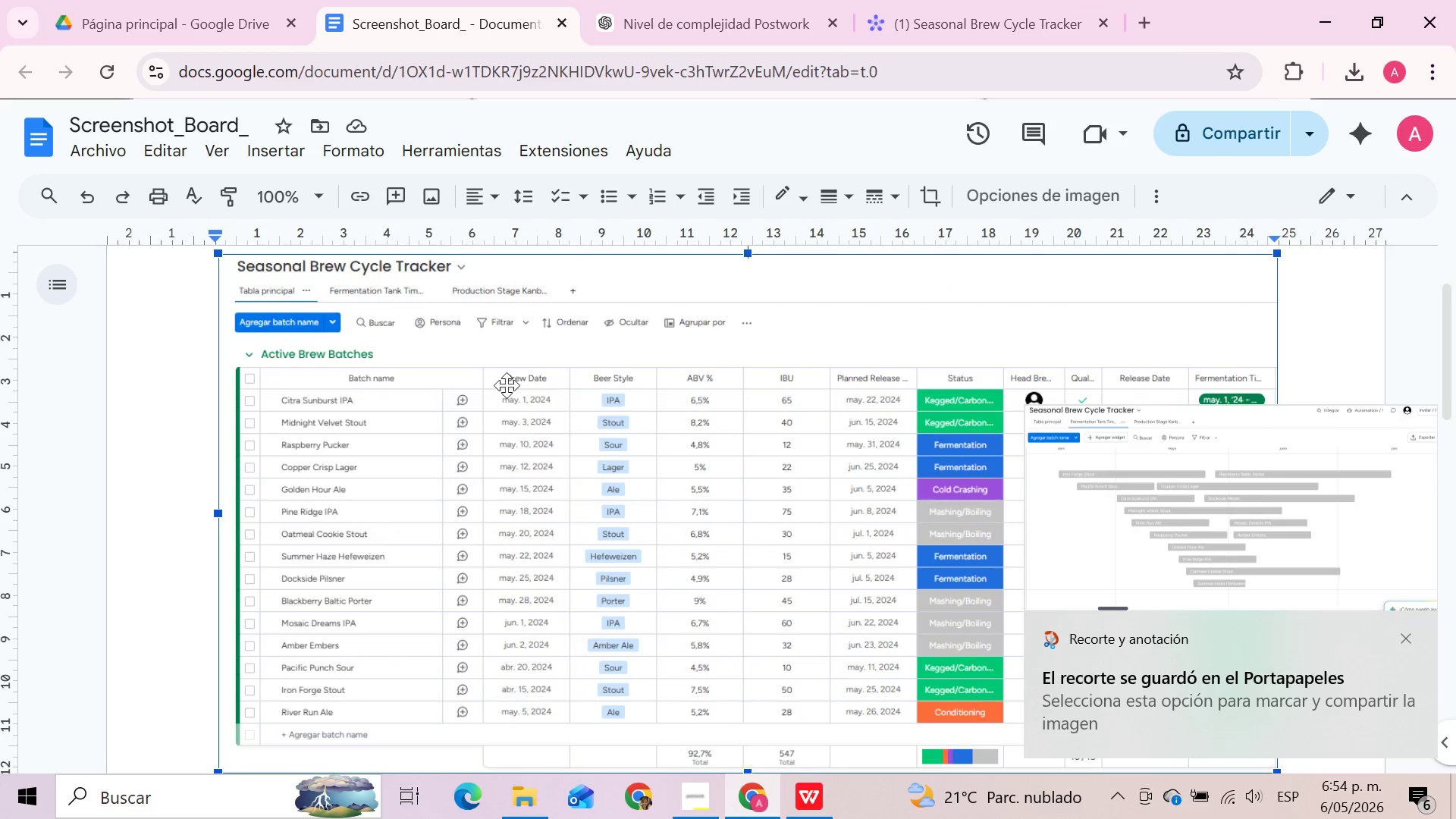 
key(Delete)
 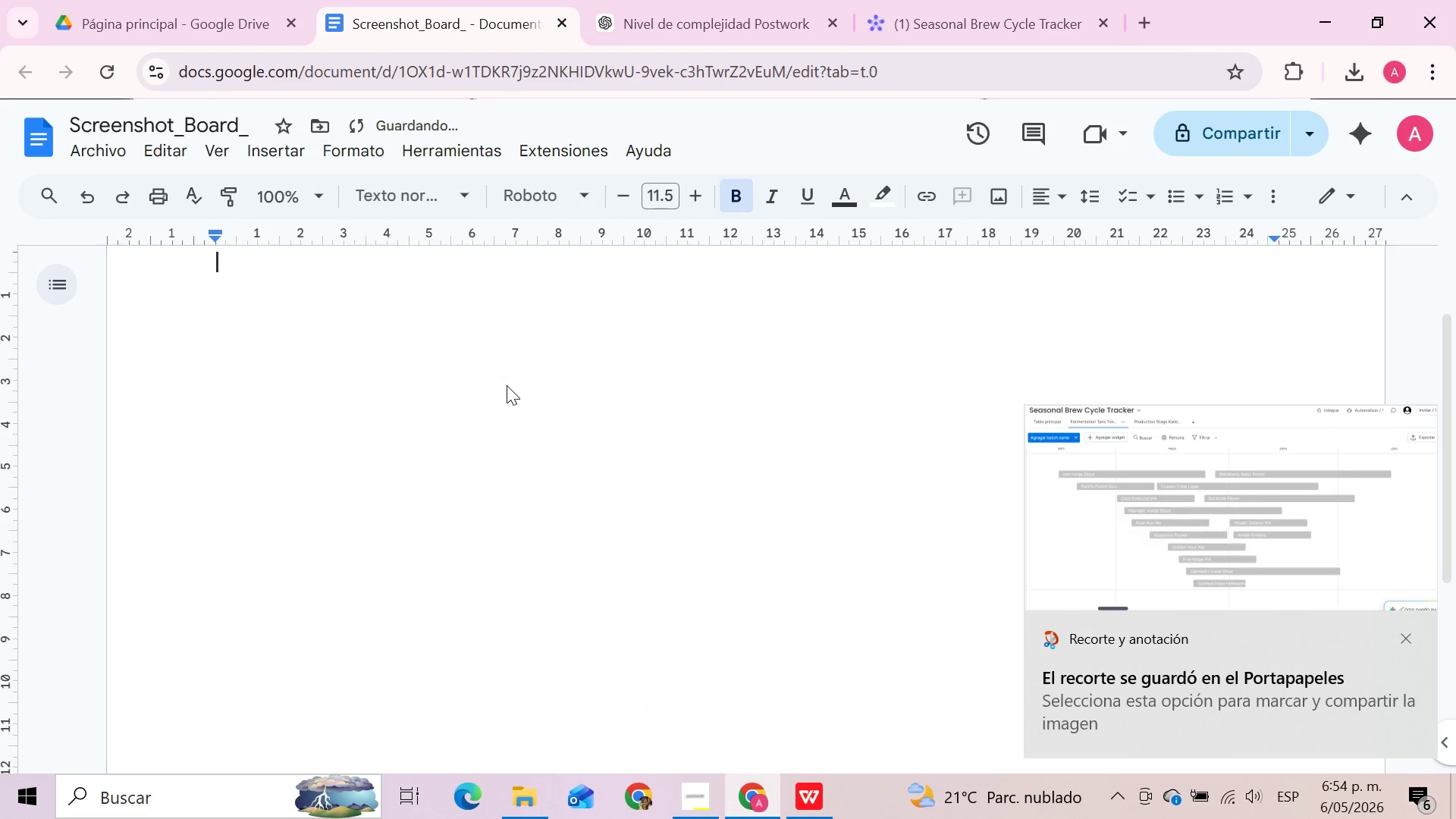 
key(Control+V)
 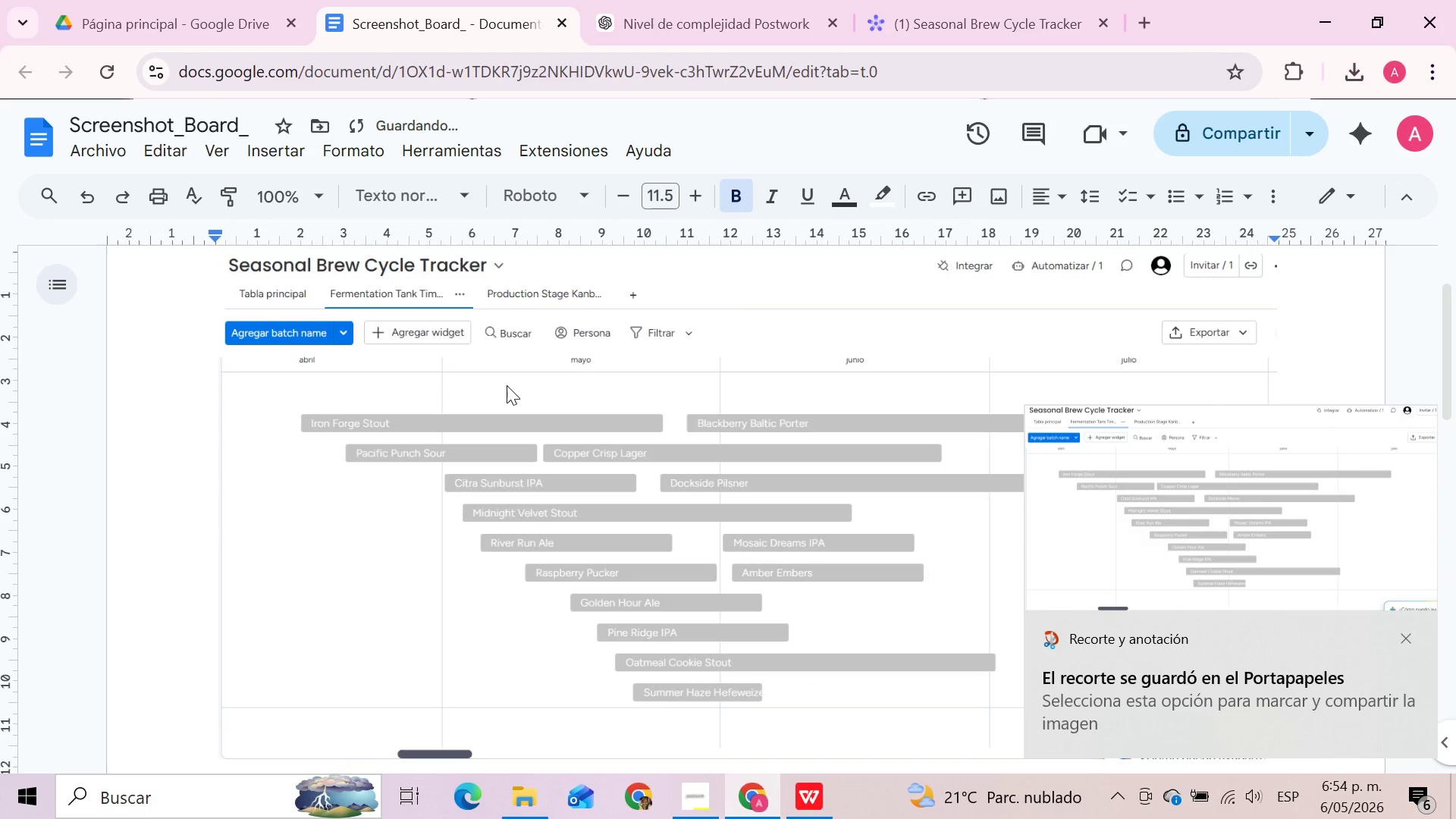 
scroll: coordinate [507, 385], scroll_direction: up, amount: 3.0
 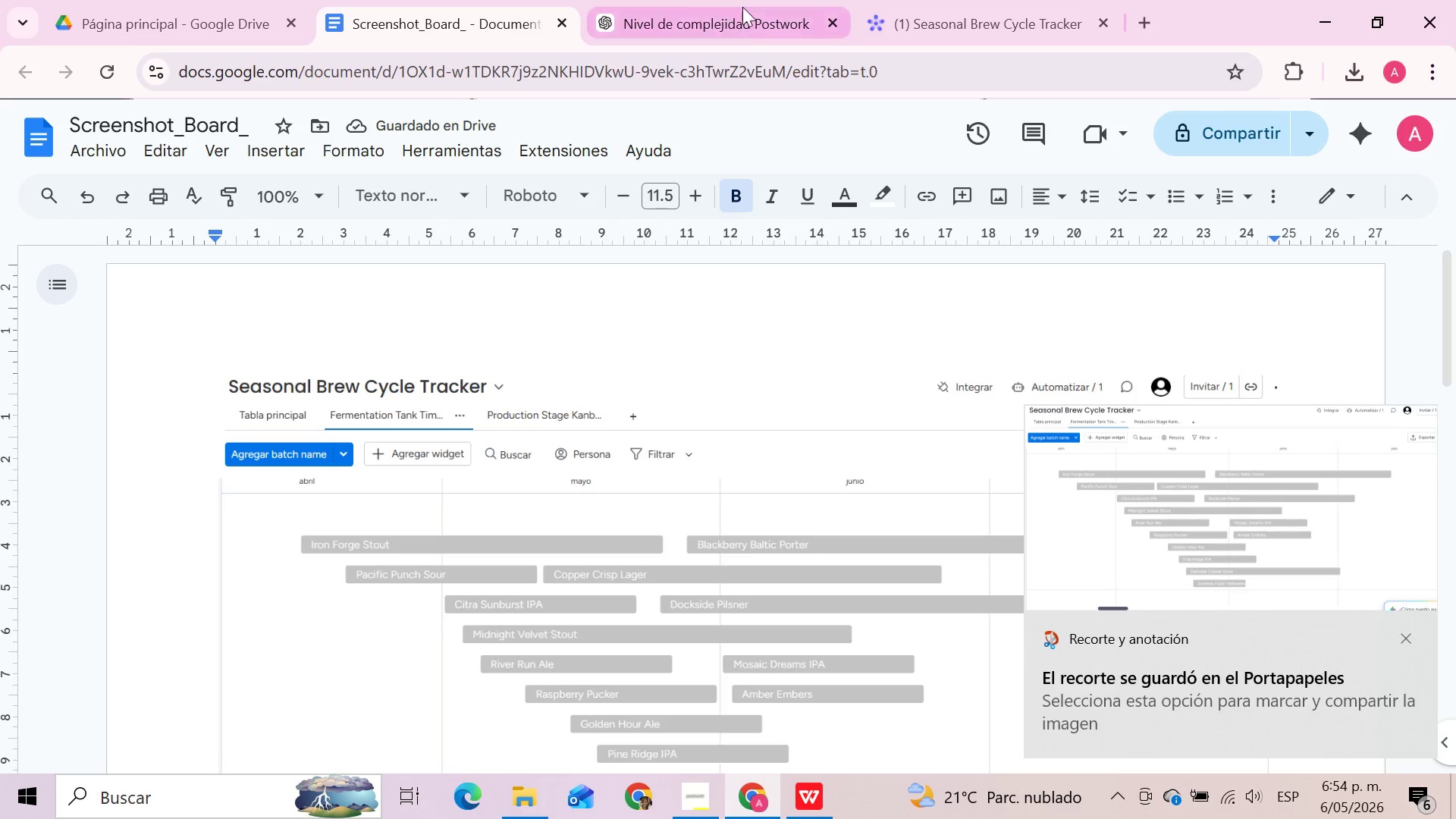 
left_click([962, 24])
 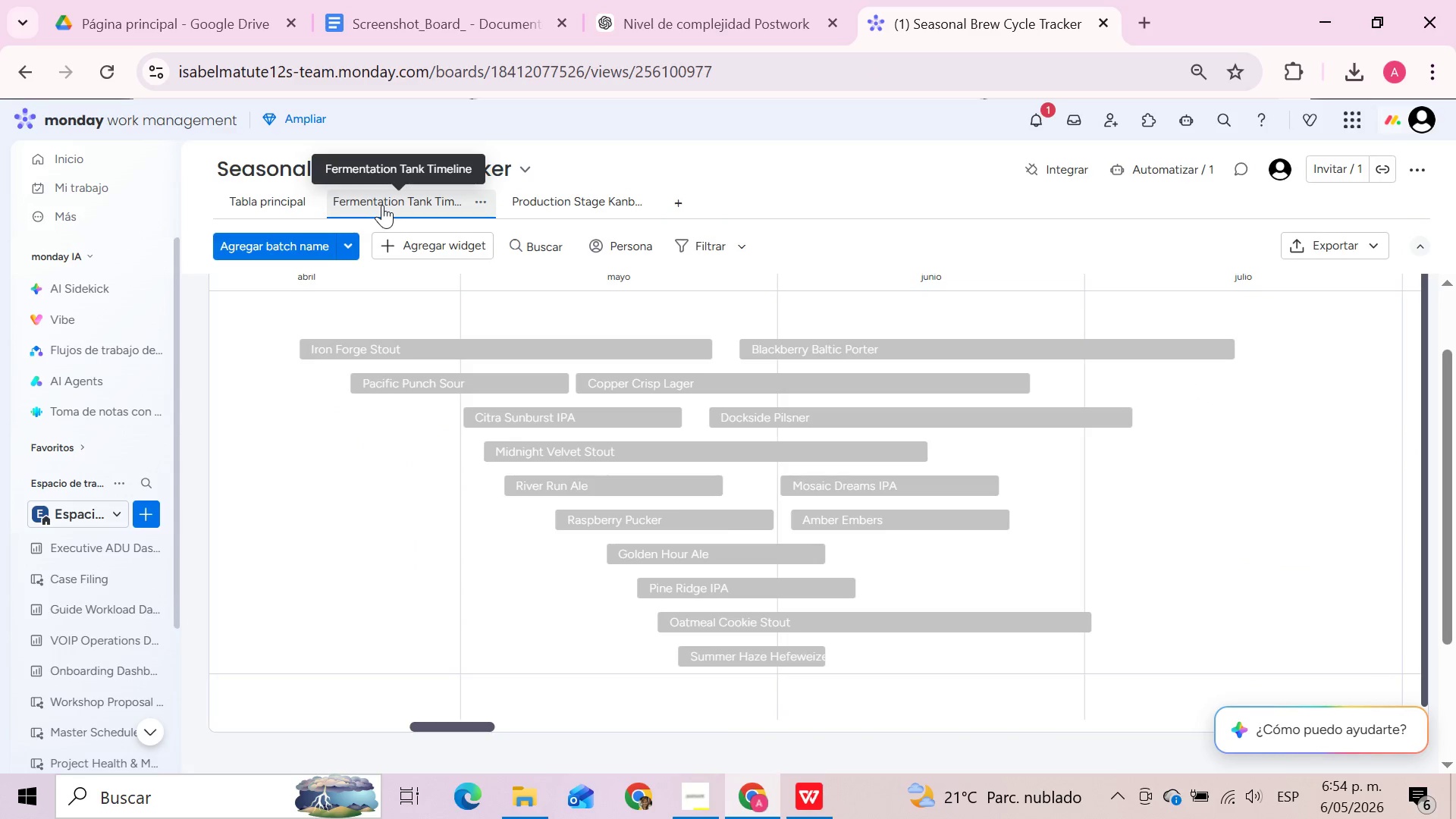 
scroll: coordinate [435, 494], scroll_direction: up, amount: 3.0
 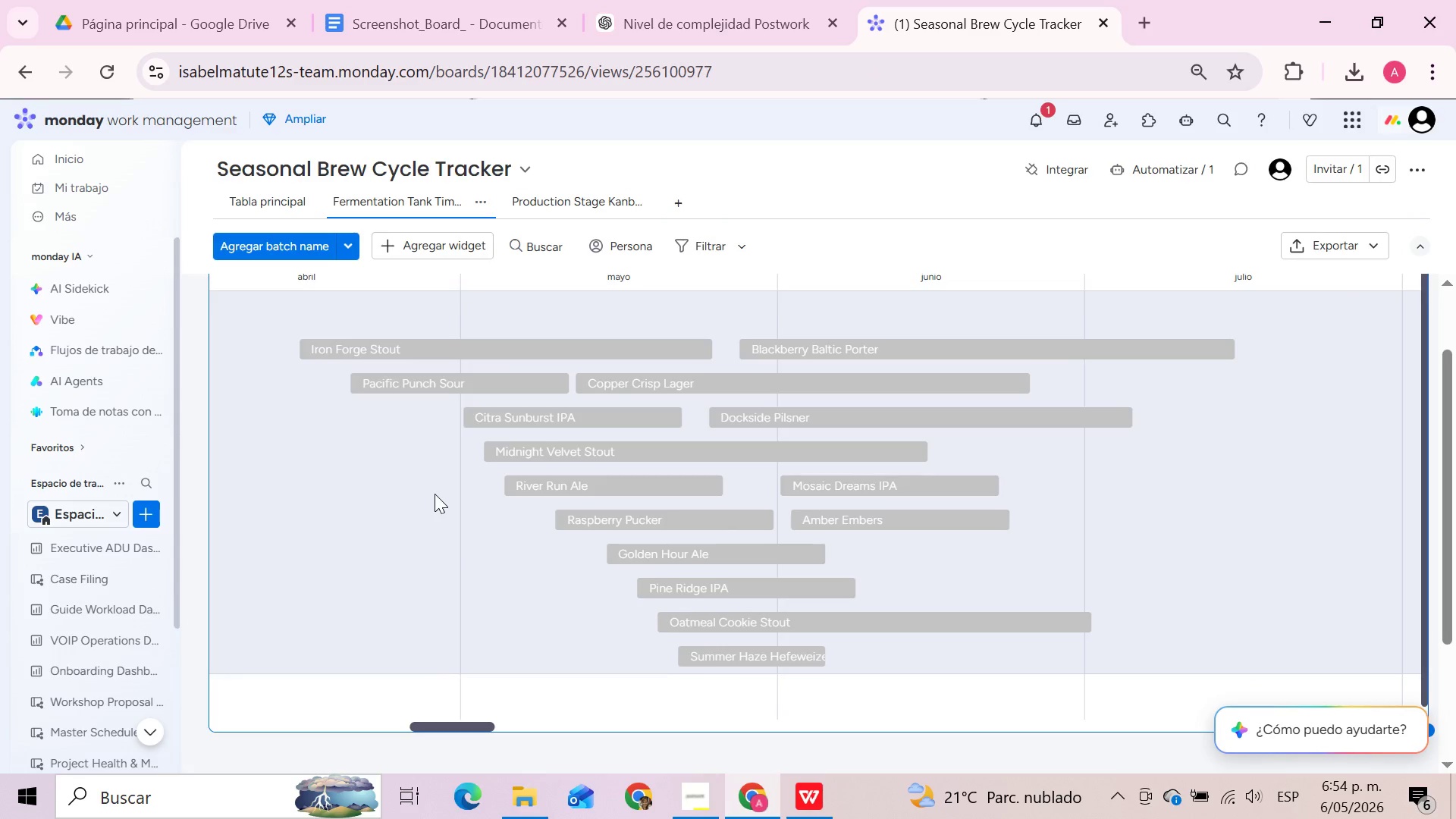 
scroll: coordinate [435, 494], scroll_direction: down, amount: 3.0
 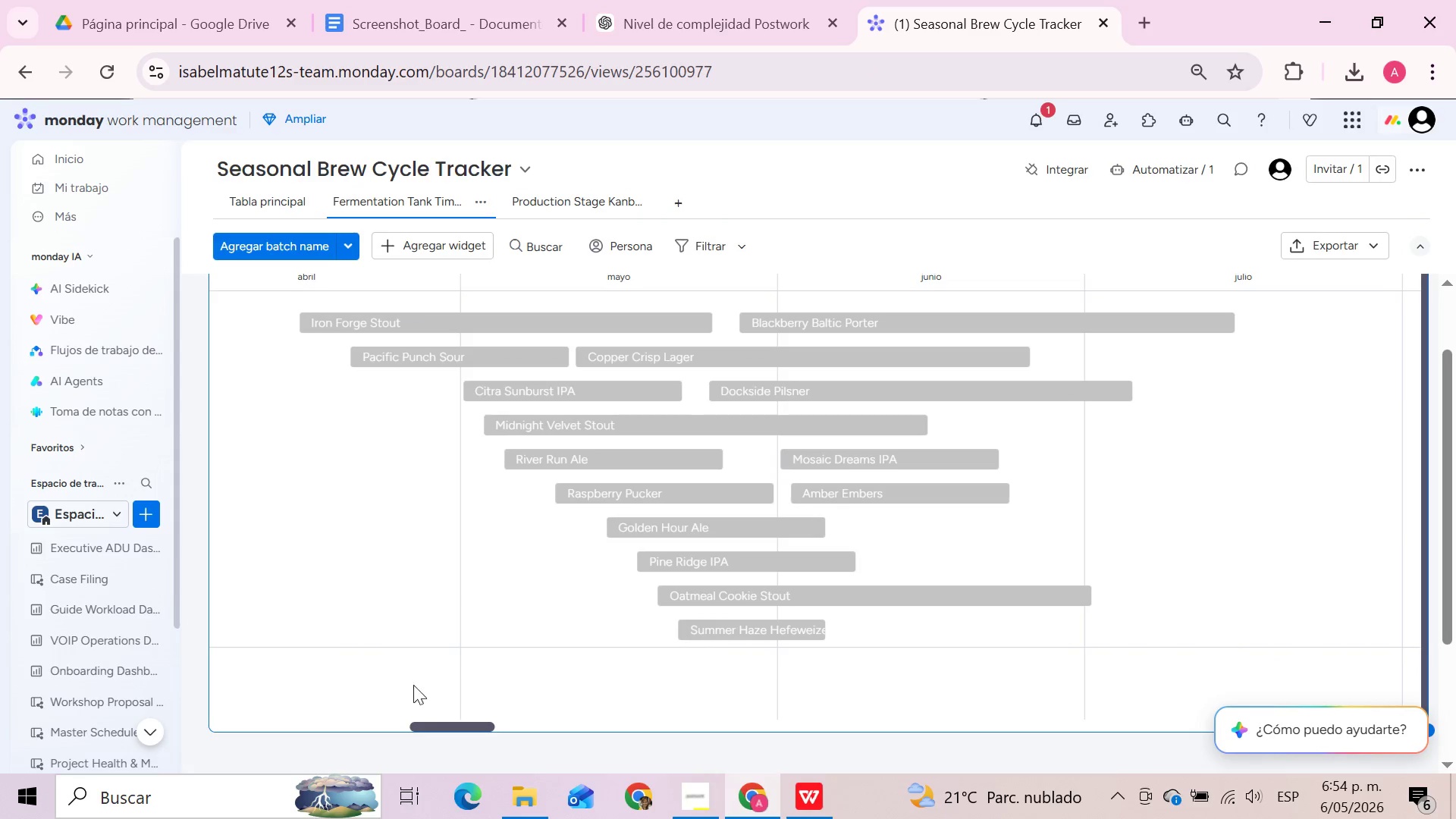 
left_click([404, 692])
 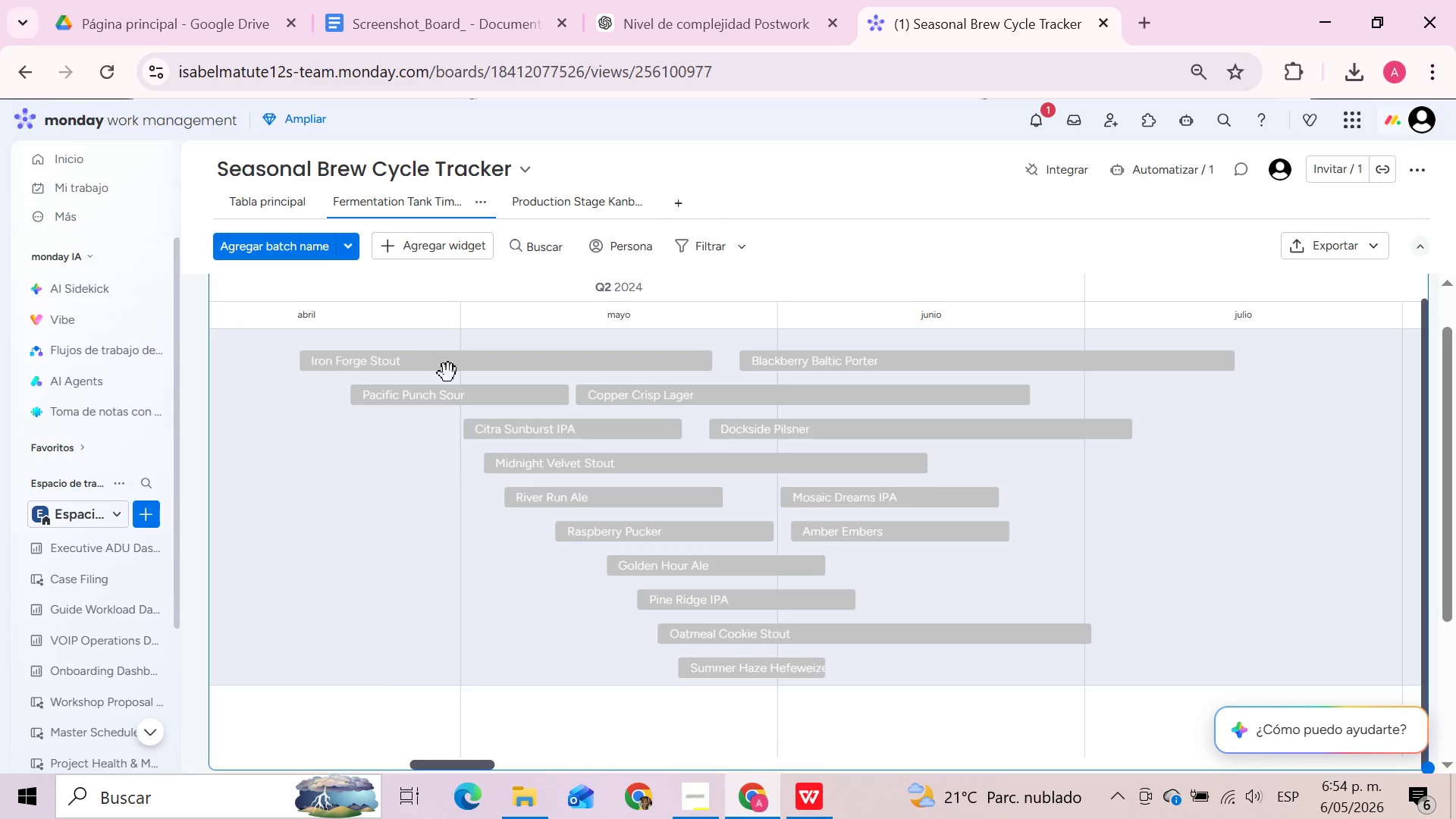 
scroll: coordinate [447, 351], scroll_direction: none, amount: 0.0
 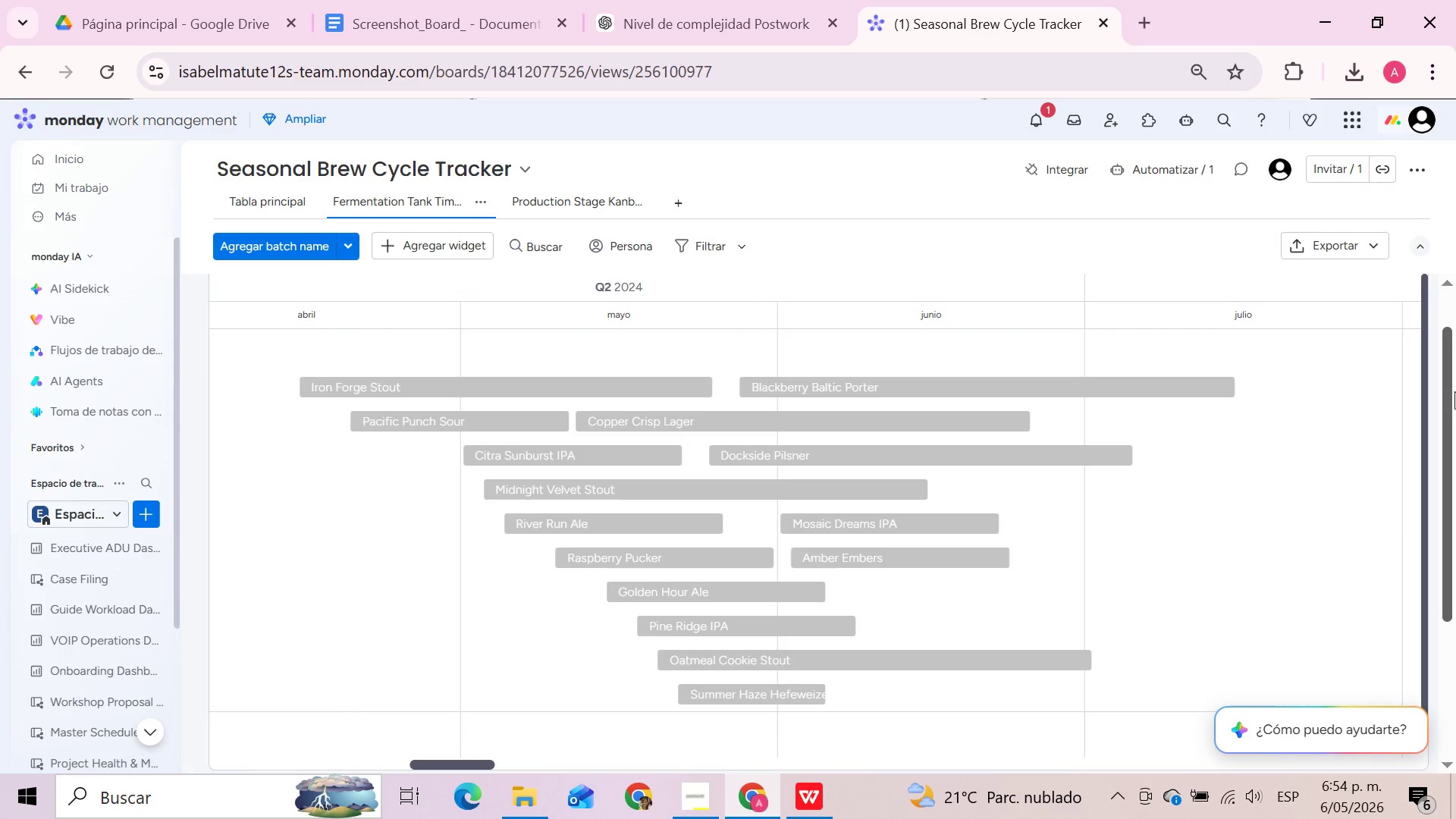 
left_click_drag(start_coordinate=[1454, 391], to_coordinate=[1453, 308])
 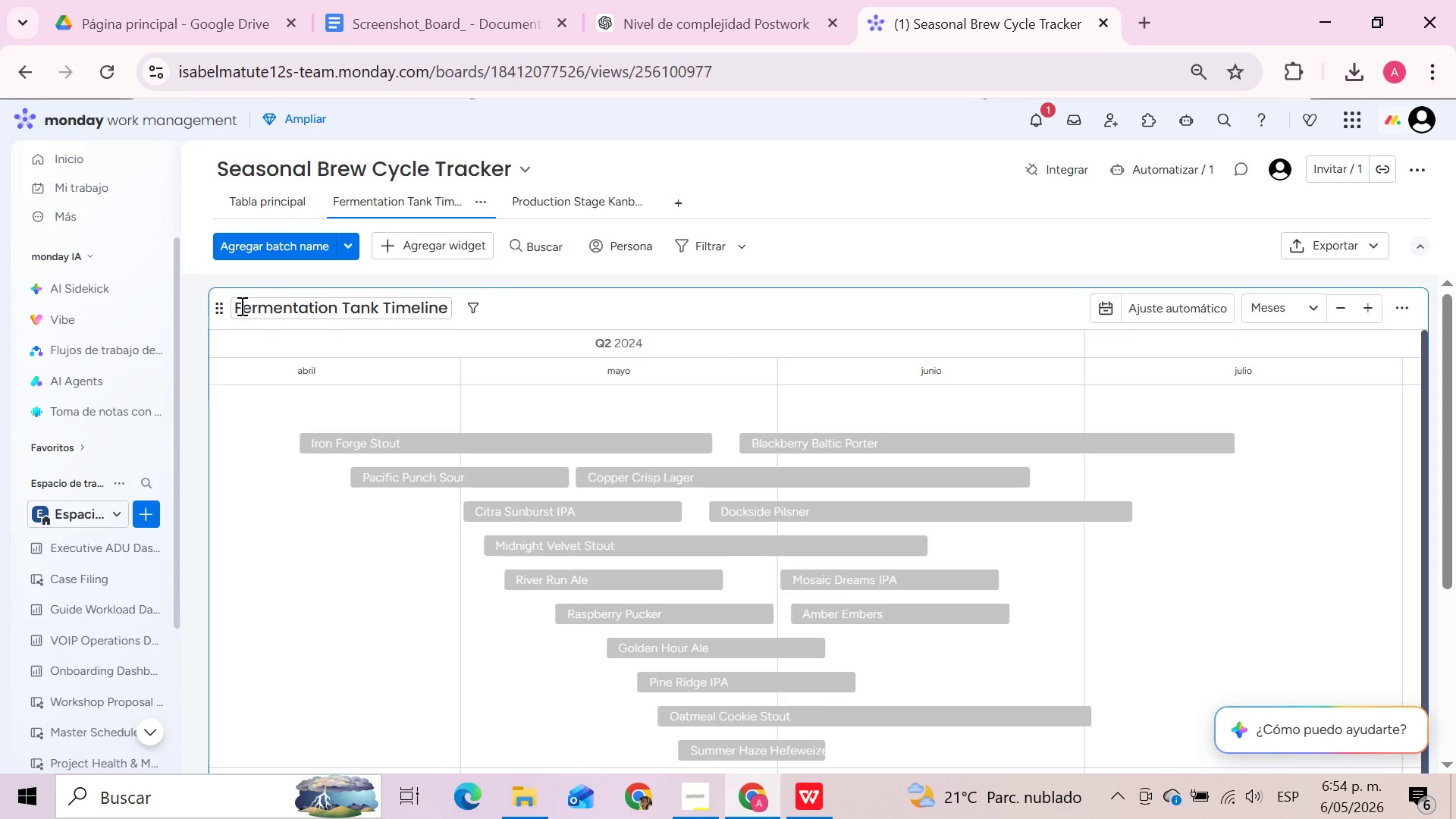 
left_click([239, 305])
 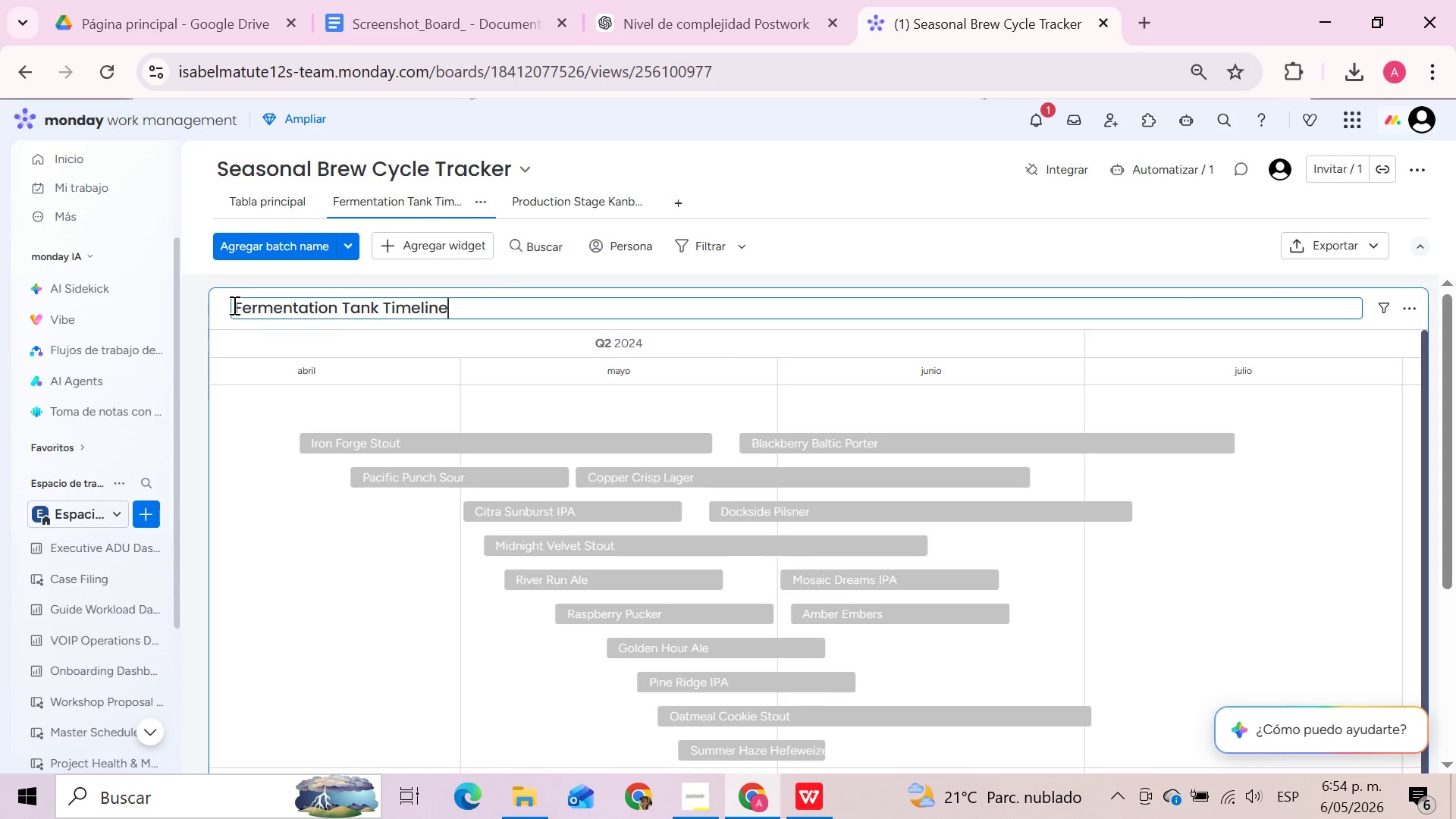 
left_click_drag(start_coordinate=[233, 305], to_coordinate=[469, 303])
 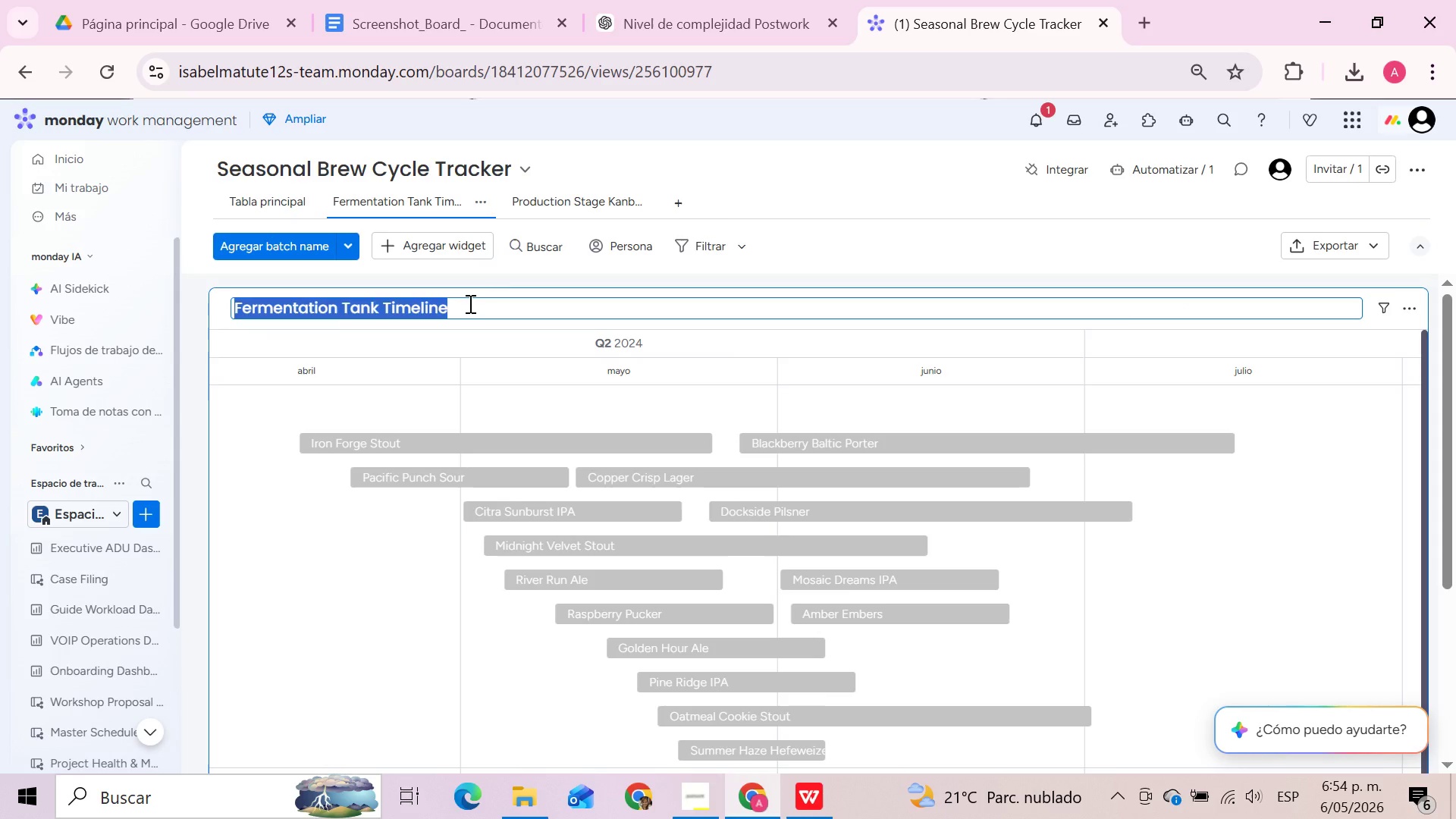 
key(Control+C)
 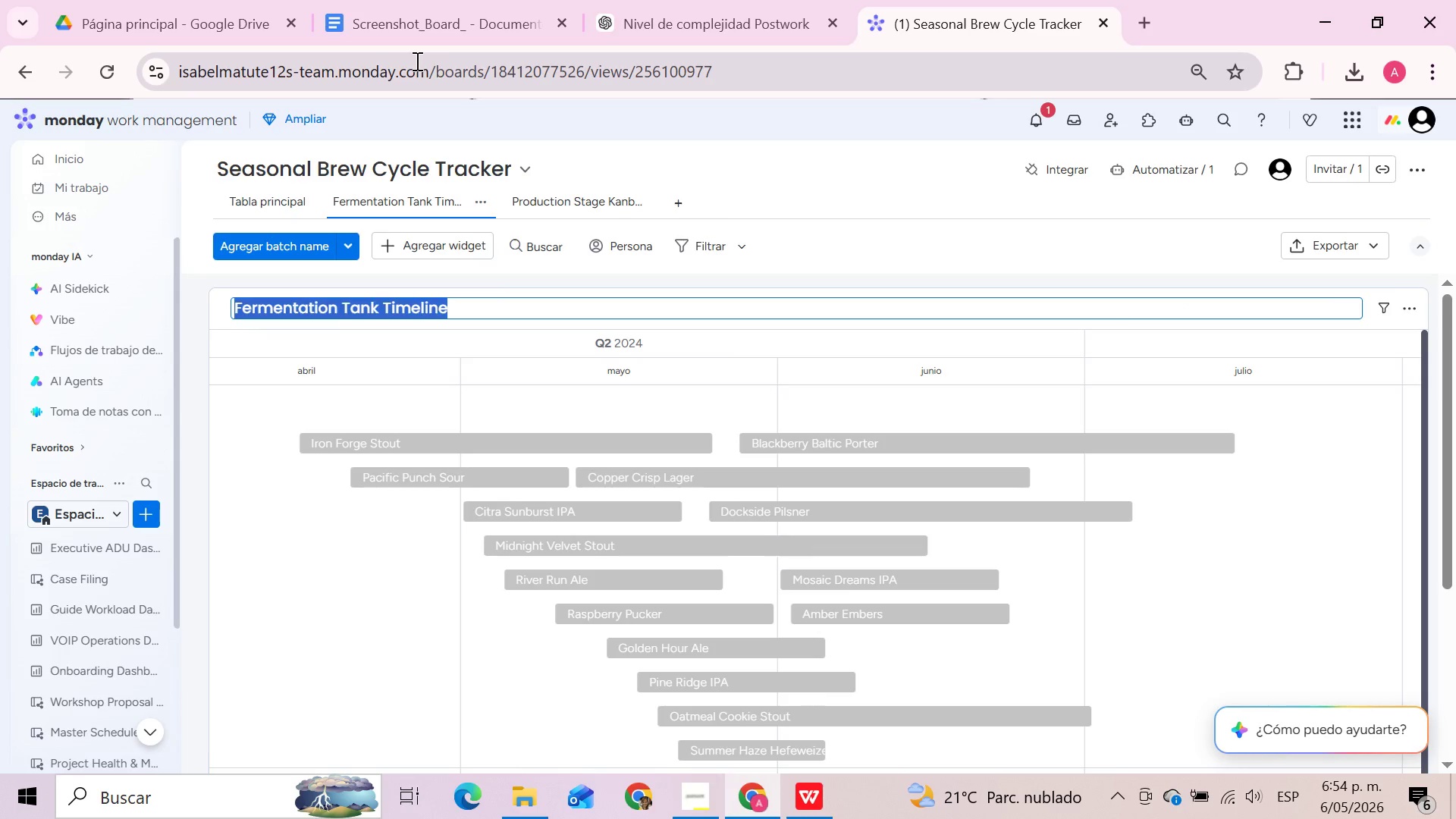 
left_click([446, 10])
 